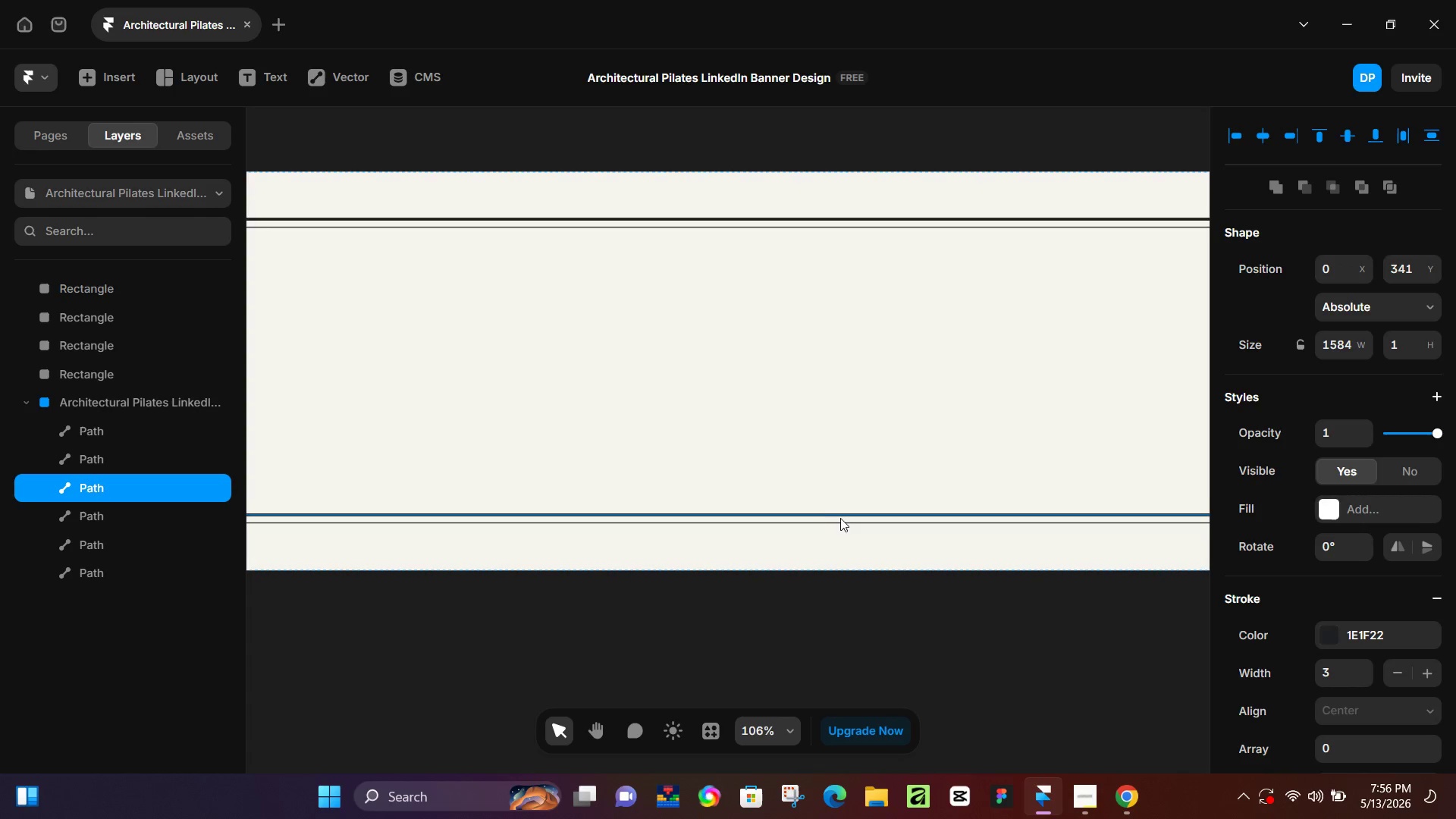 
key(ArrowDown)
 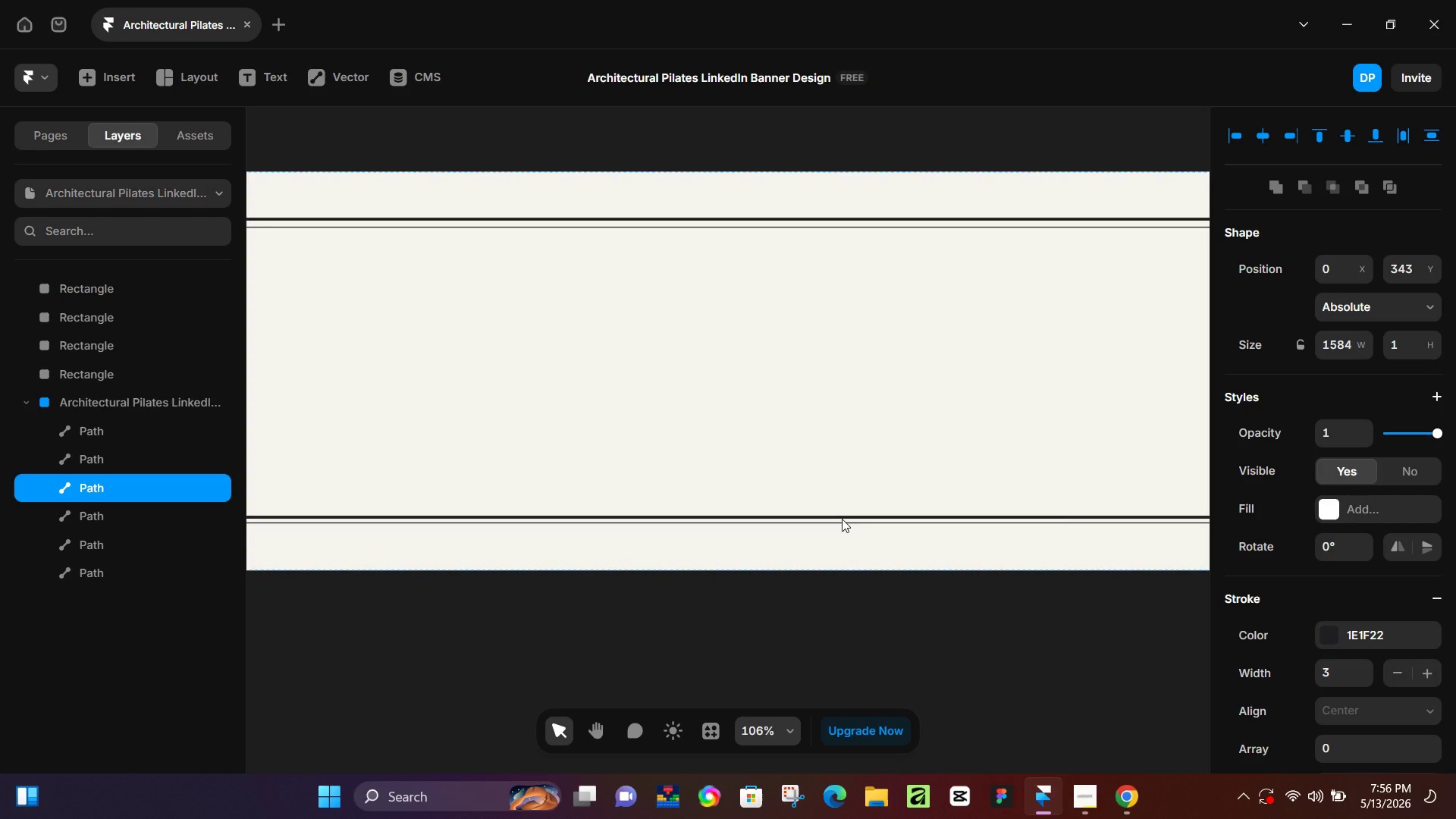 
hold_key(key=ArrowDown, duration=0.89)
 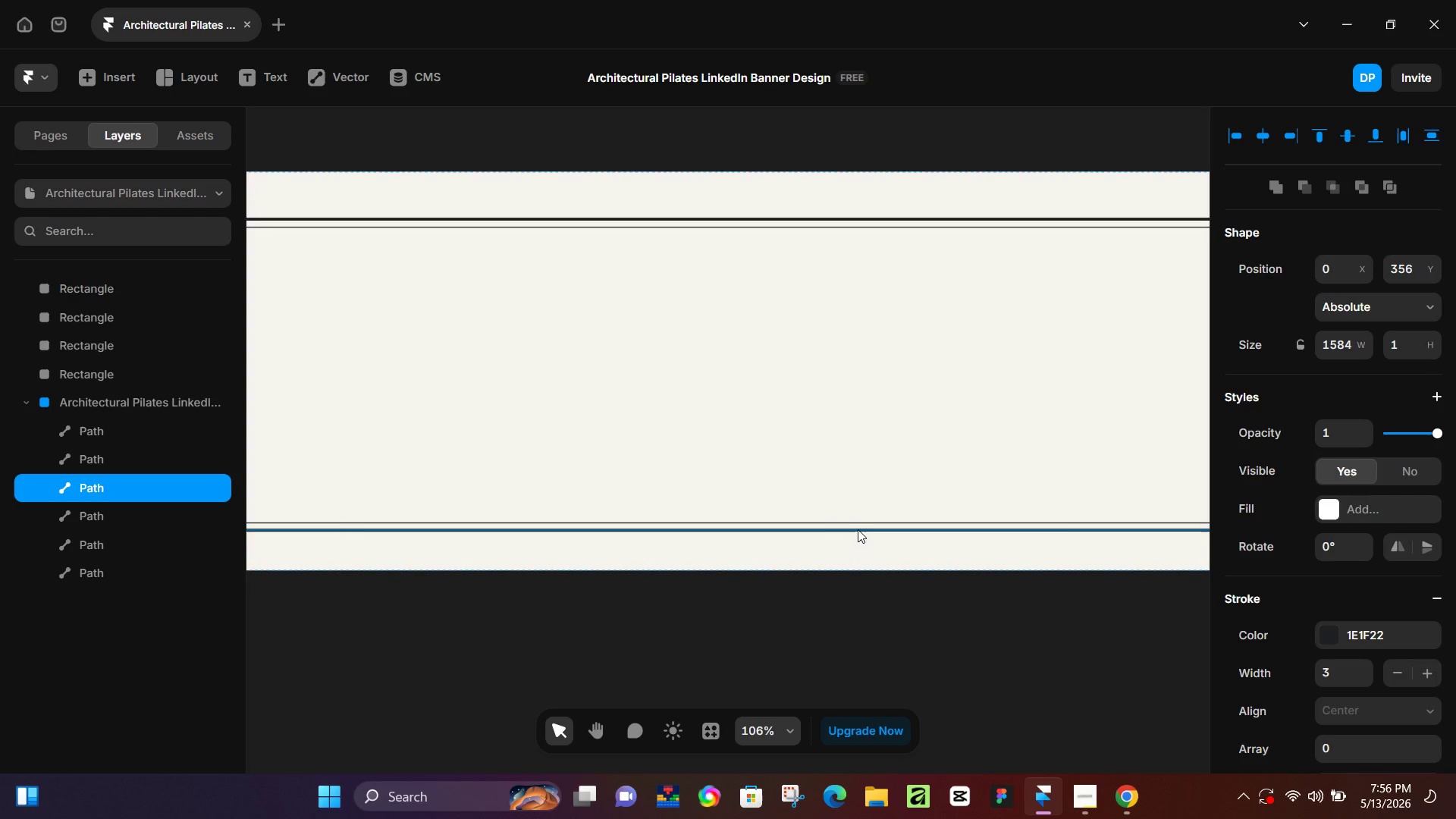 
left_click([858, 532])
 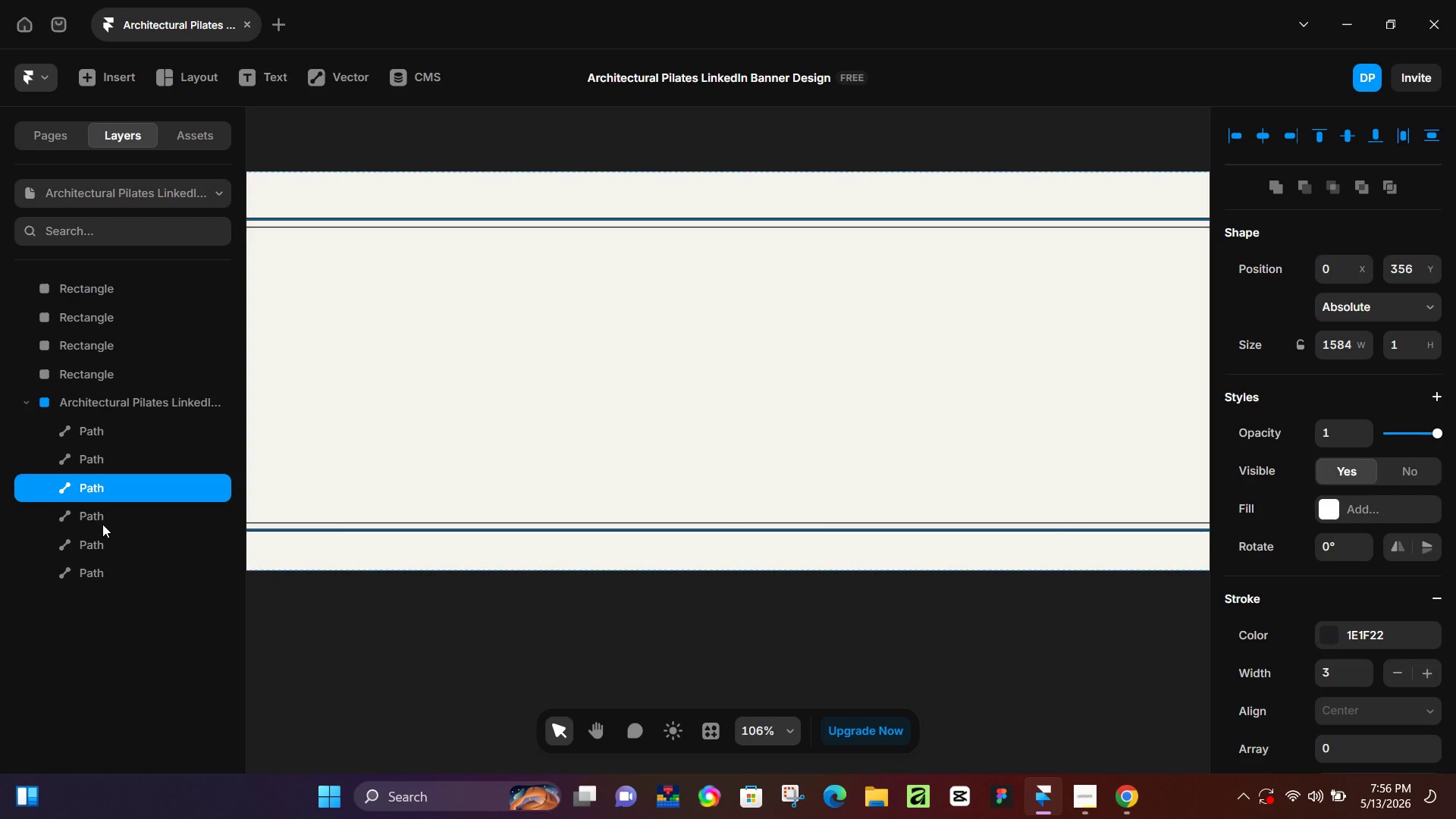 
left_click([111, 521])
 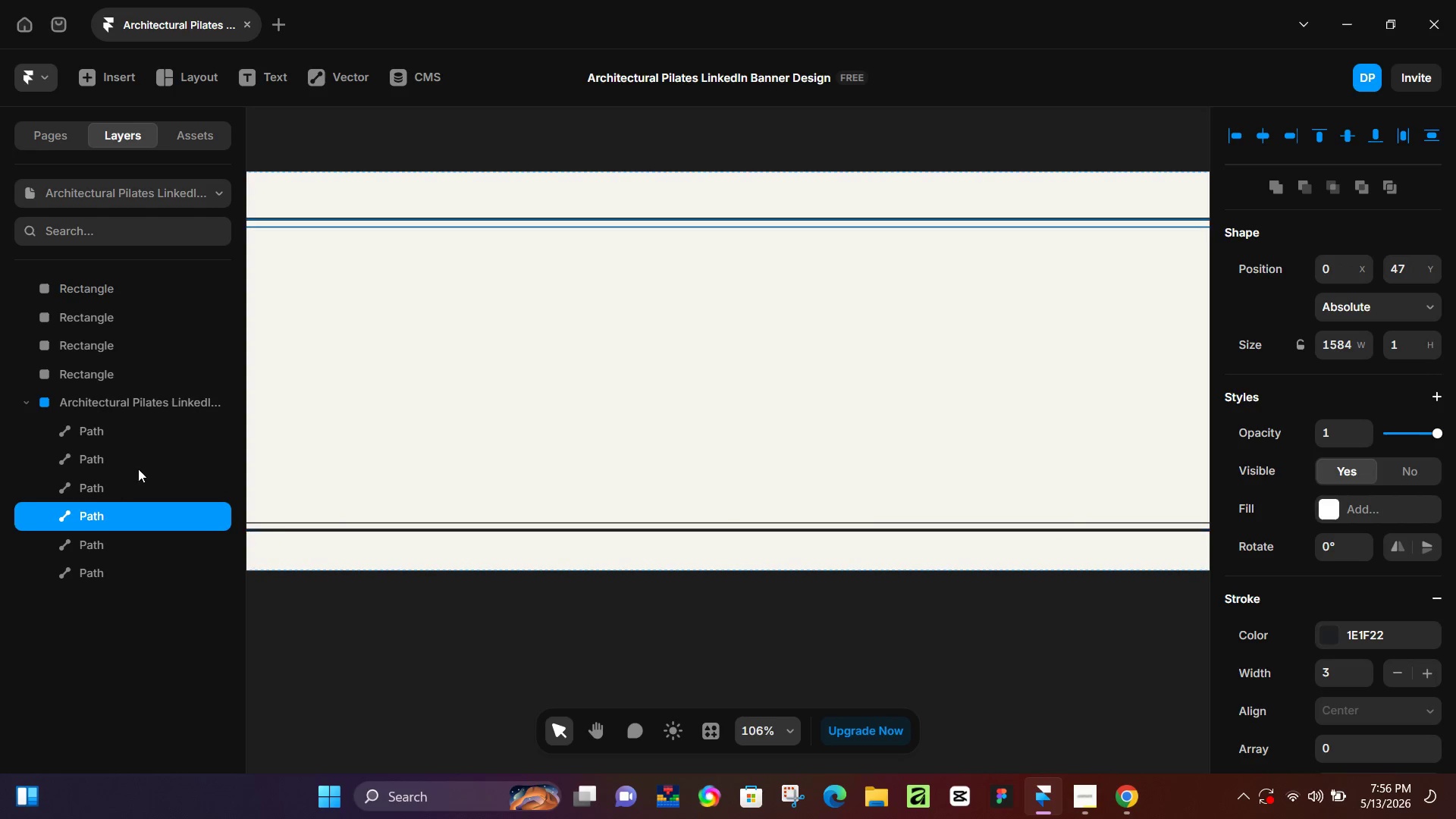 
left_click([138, 469])
 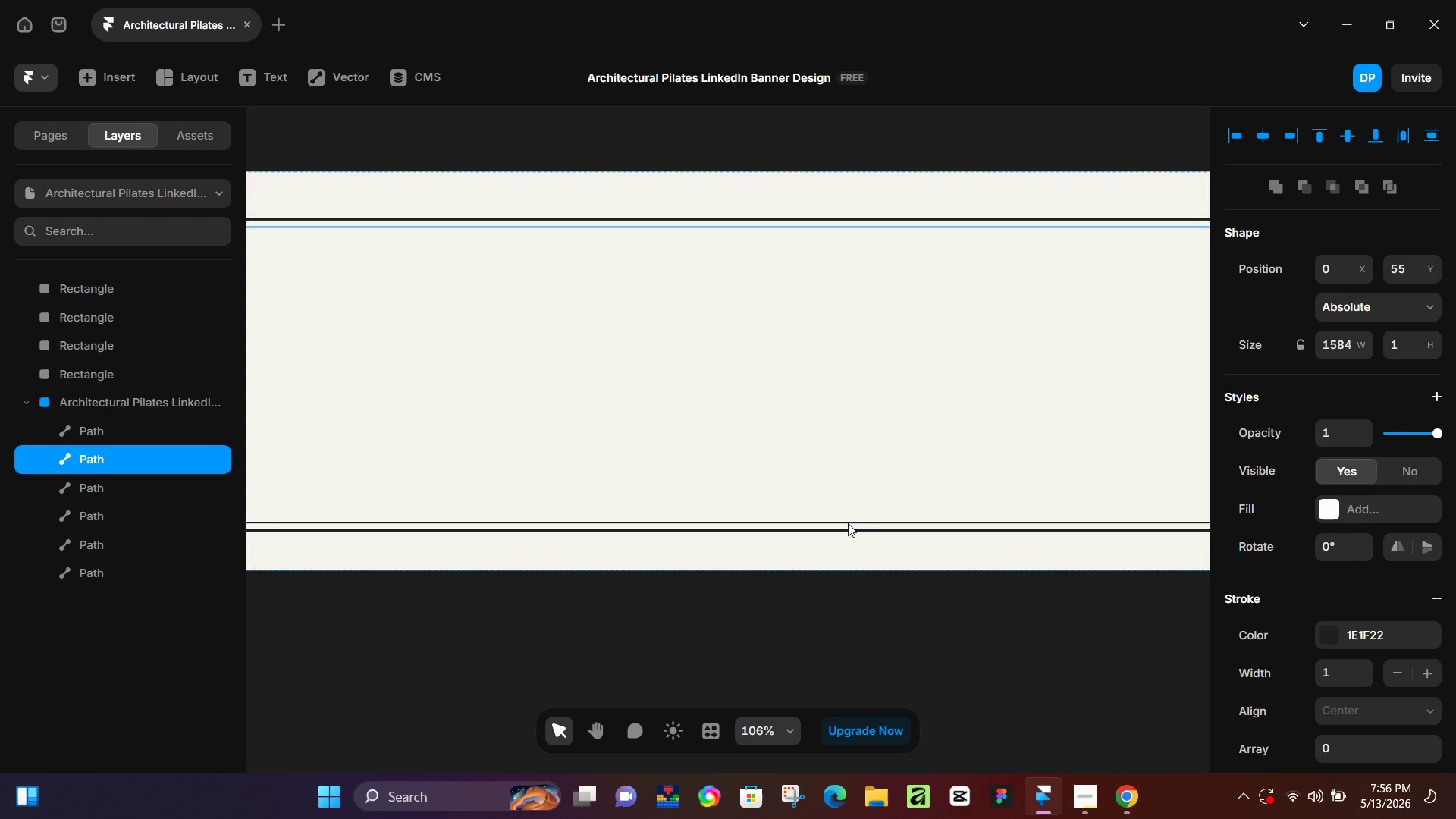 
left_click([849, 525])
 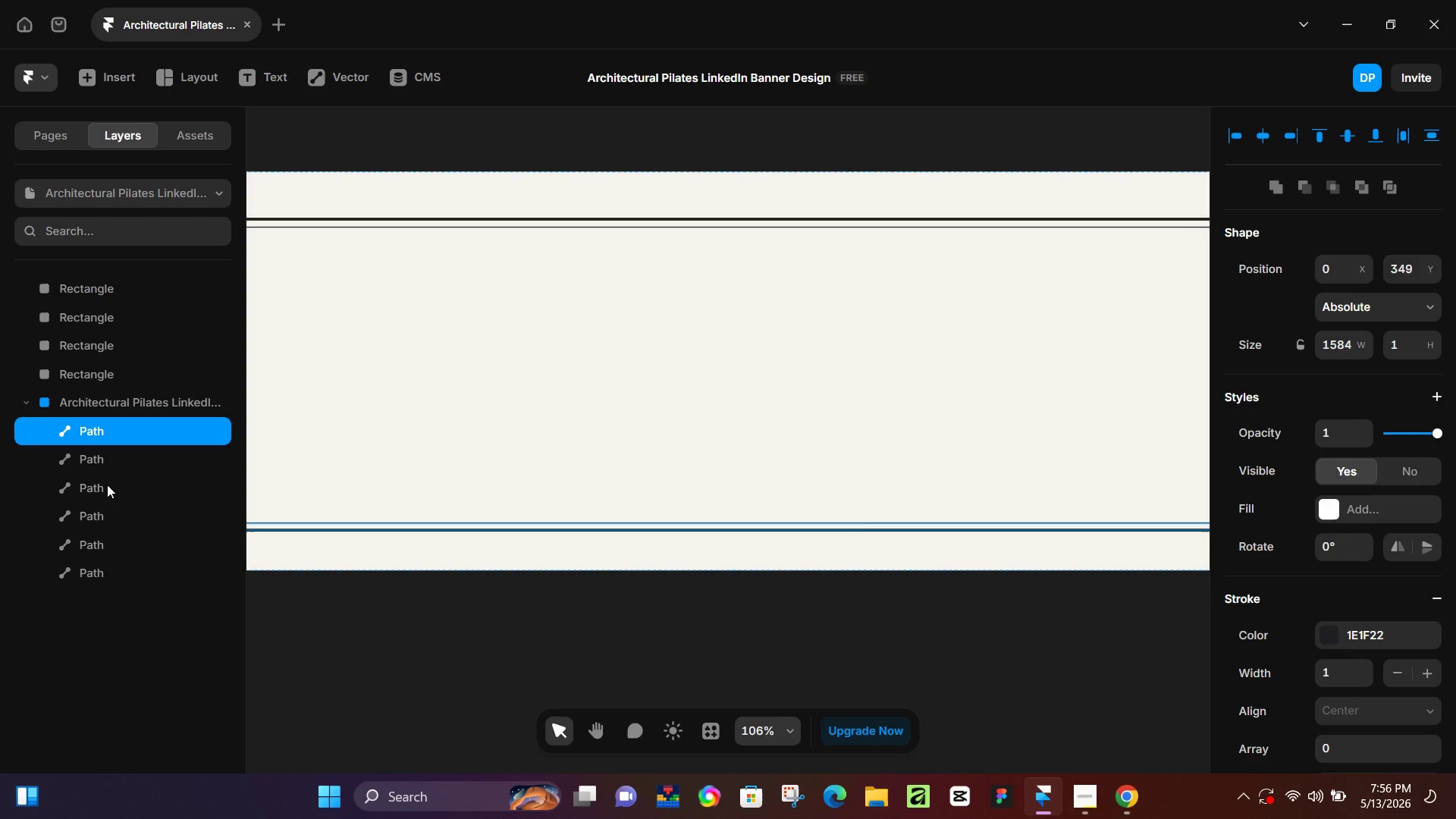 
wait(10.06)
 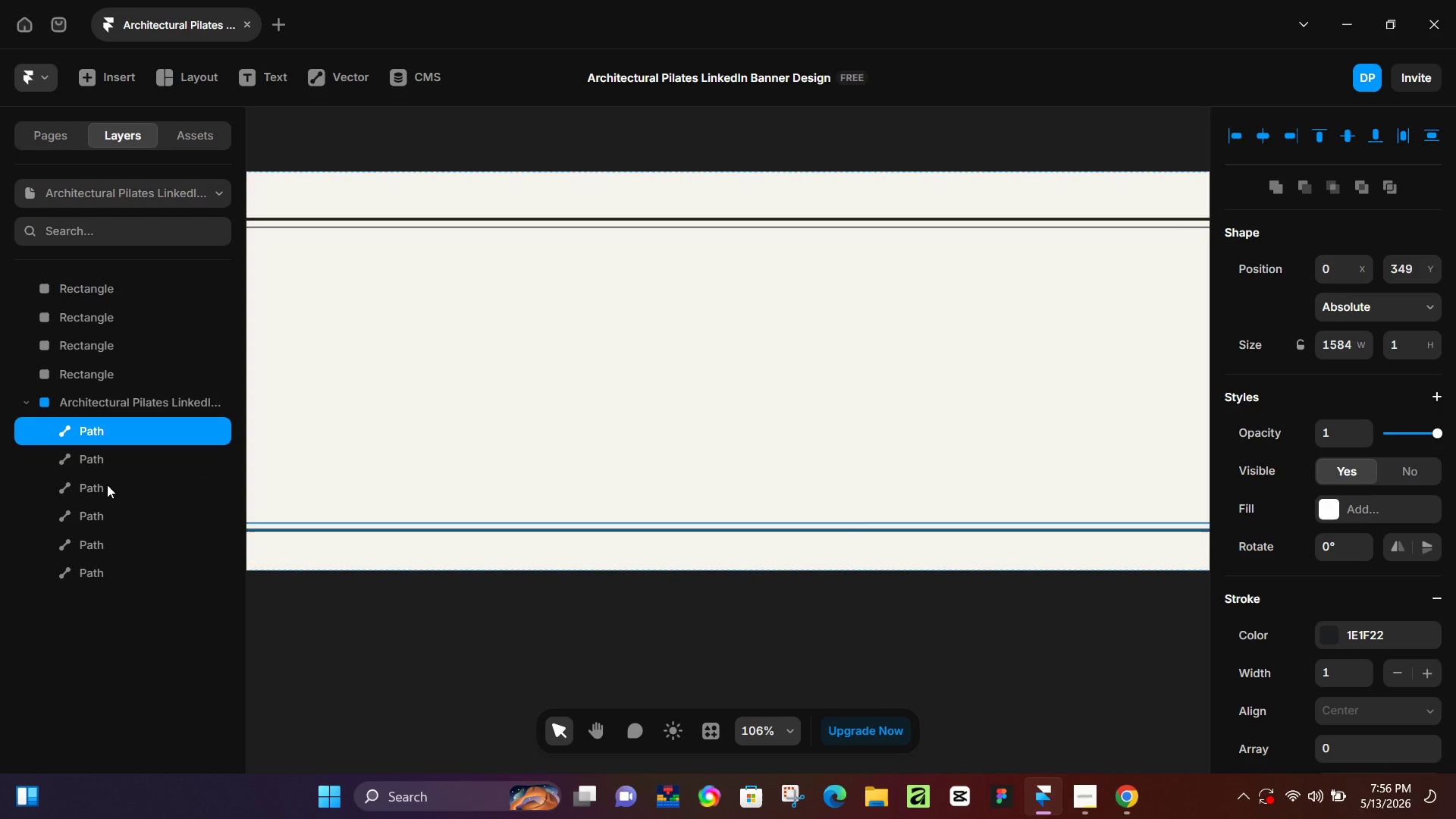 
left_click([105, 488])
 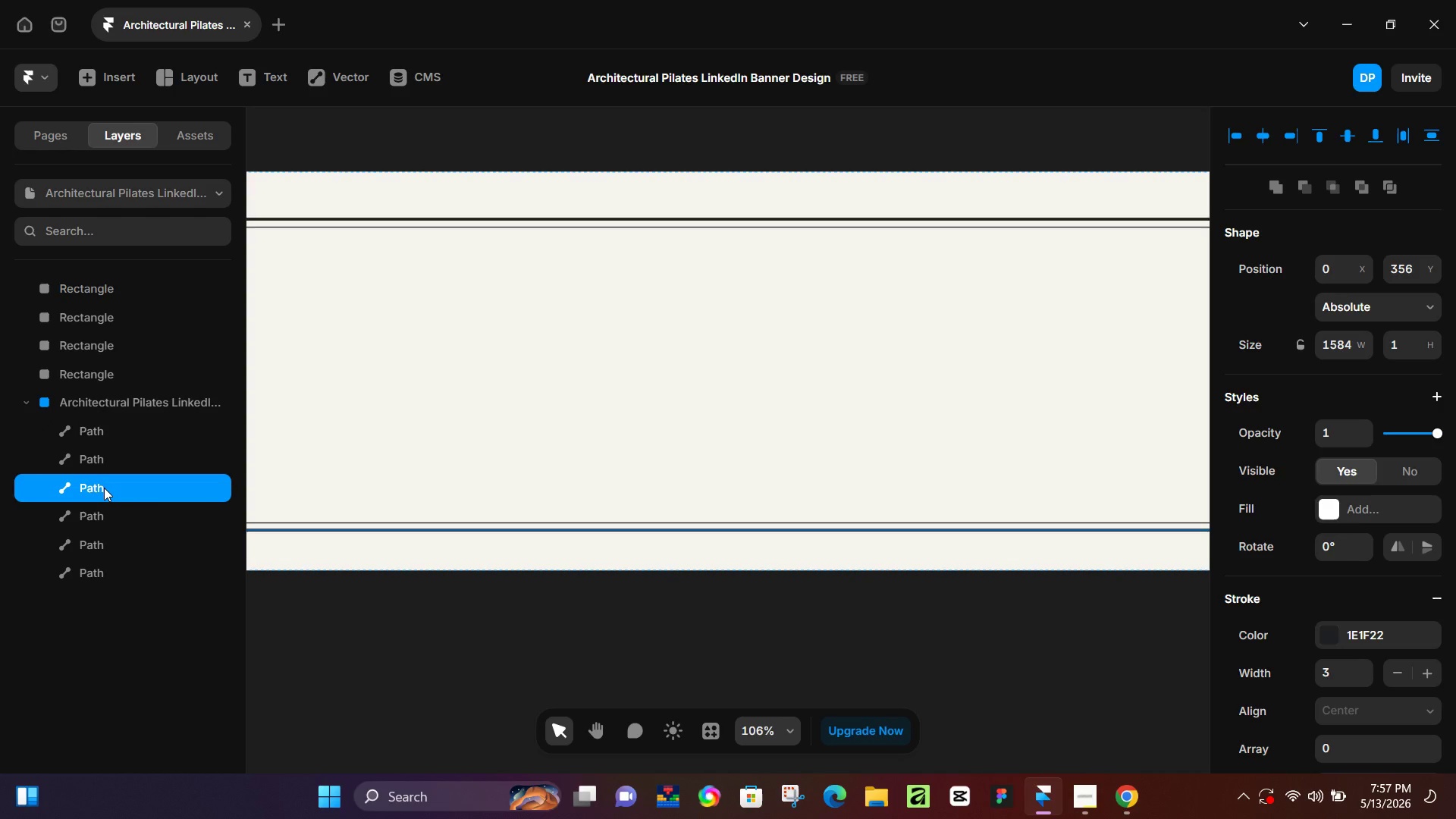 
hold_key(key=ArrowUp, duration=0.41)
 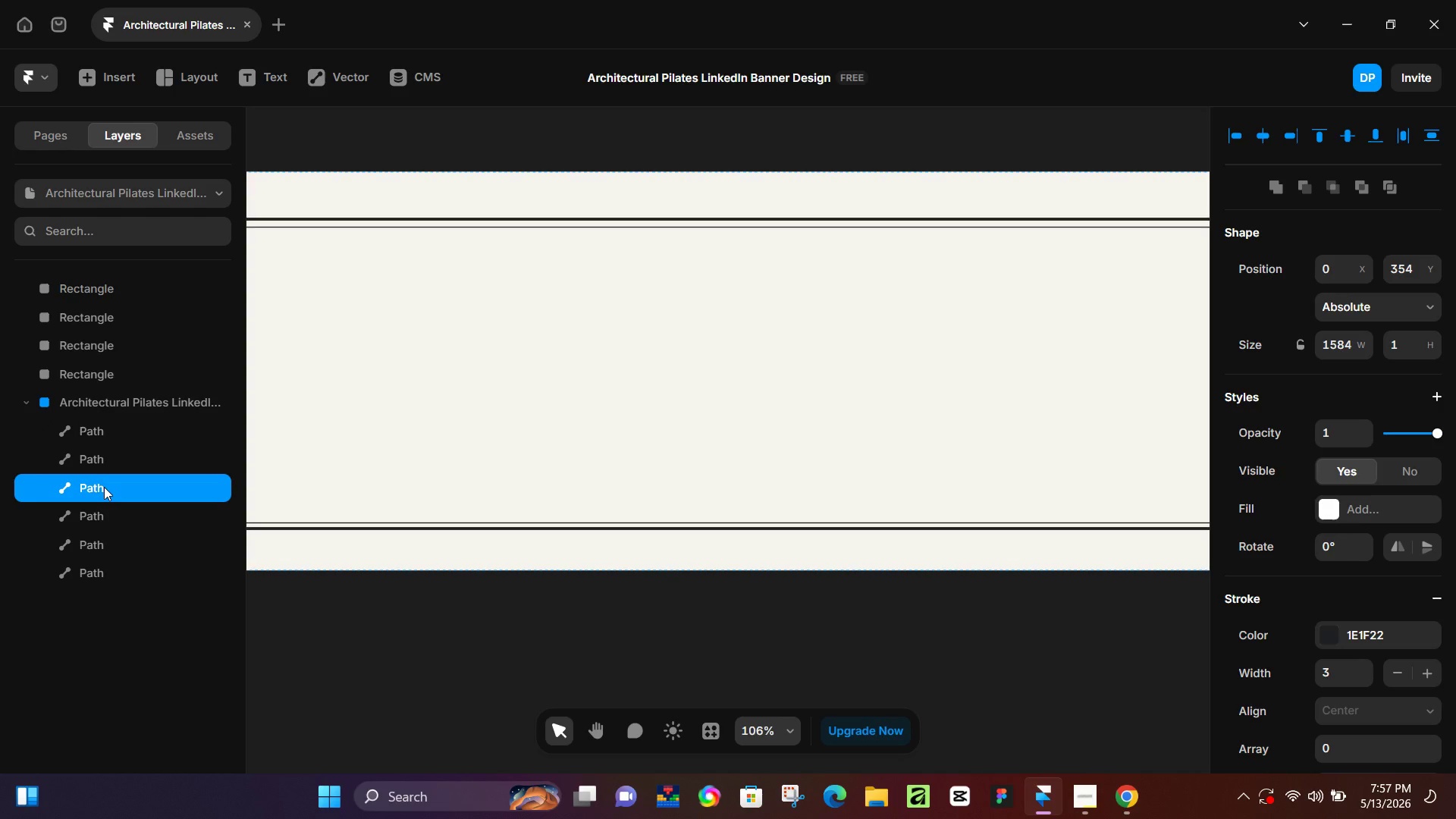 
hold_key(key=ArrowUp, duration=0.5)
 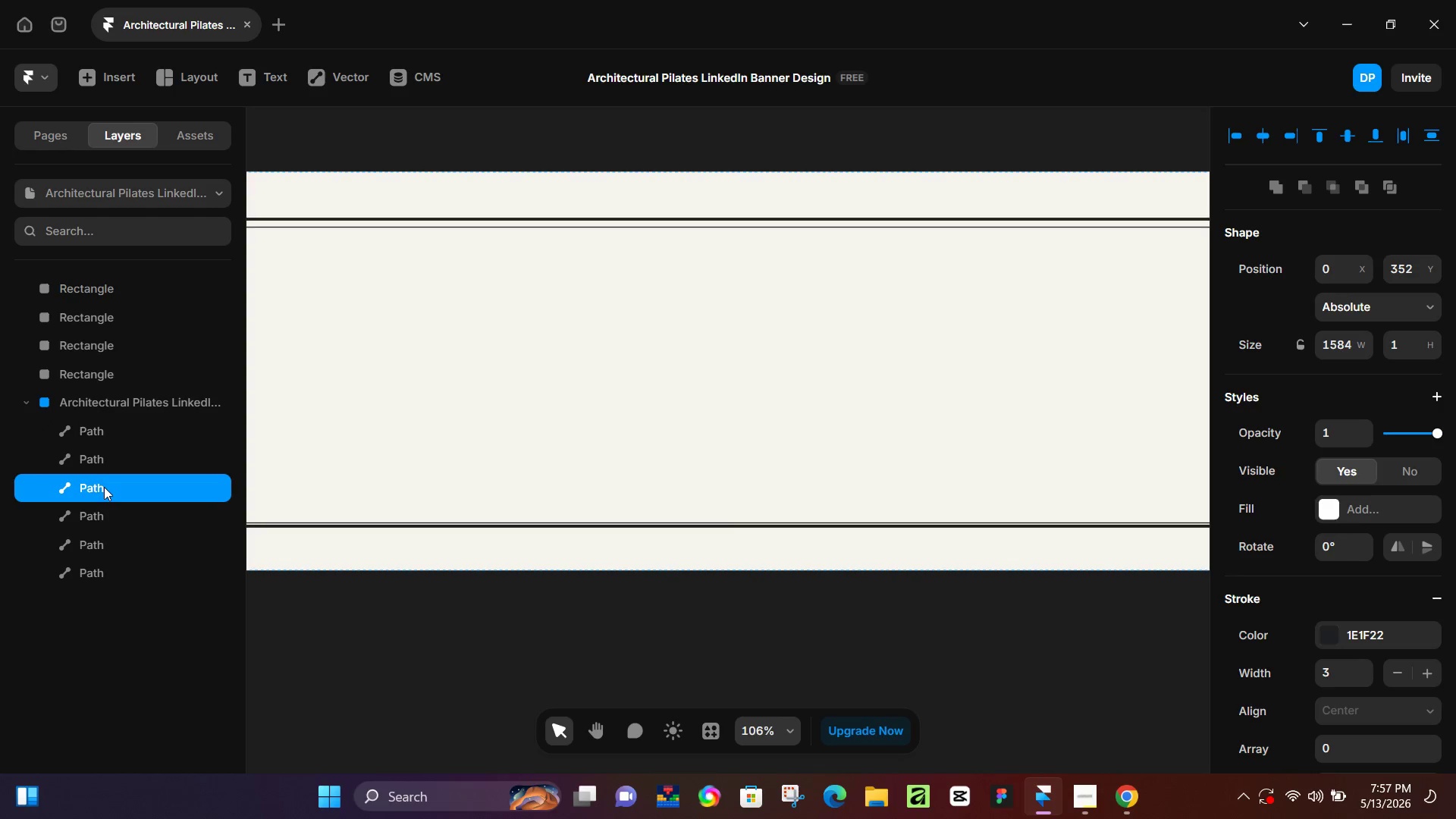 
key(ArrowUp)
 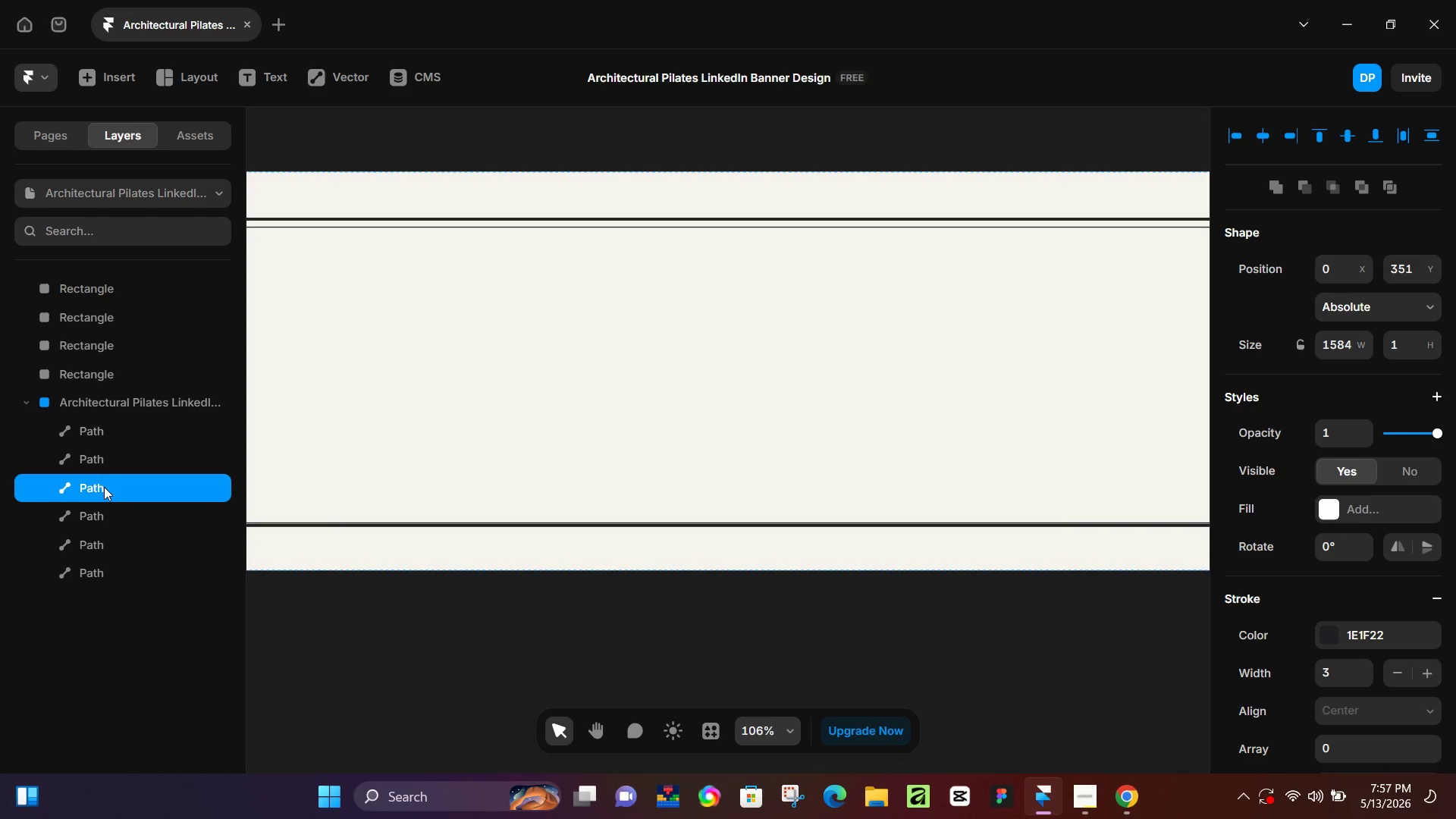 
key(ArrowUp)
 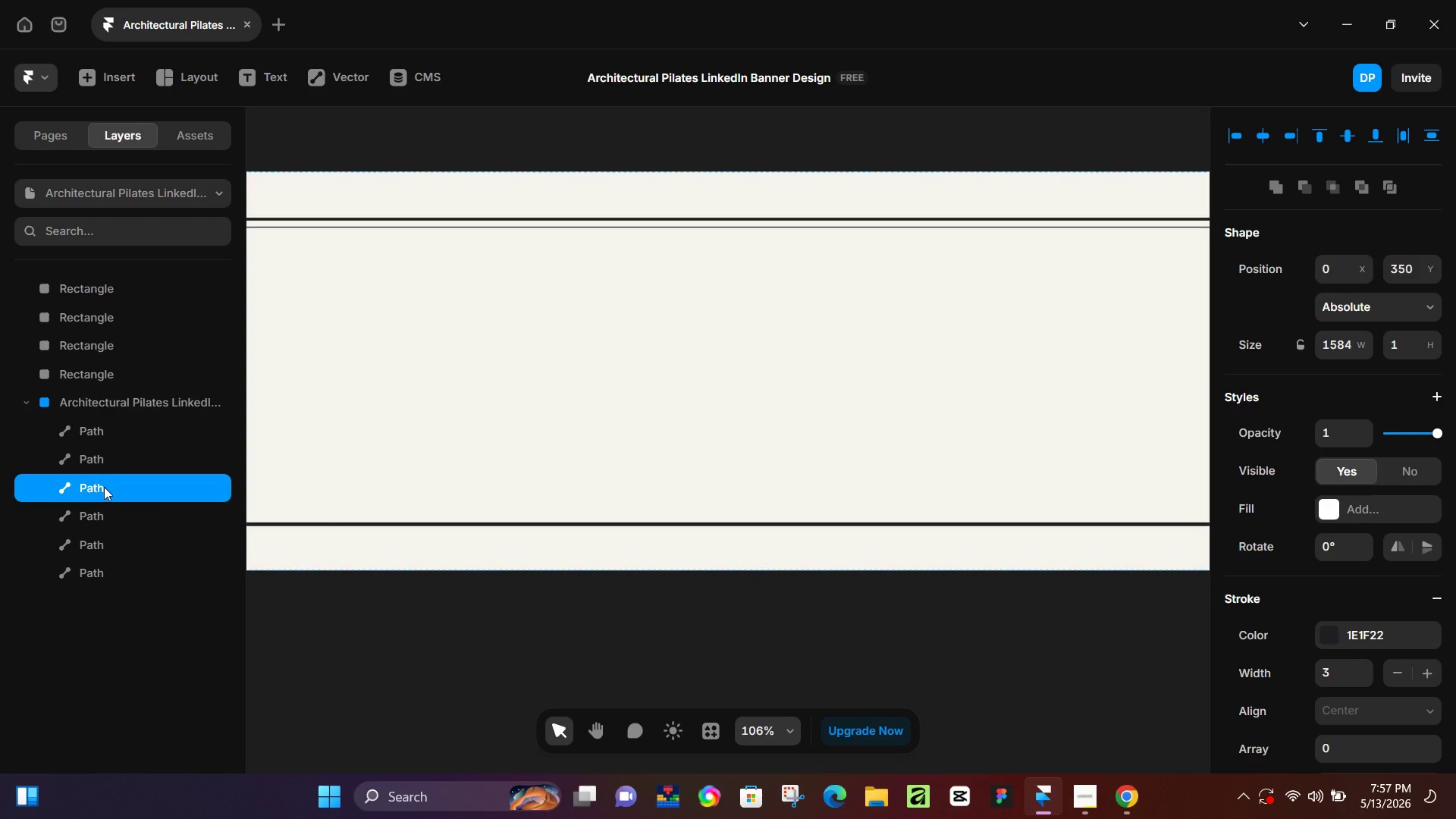 
key(ArrowUp)
 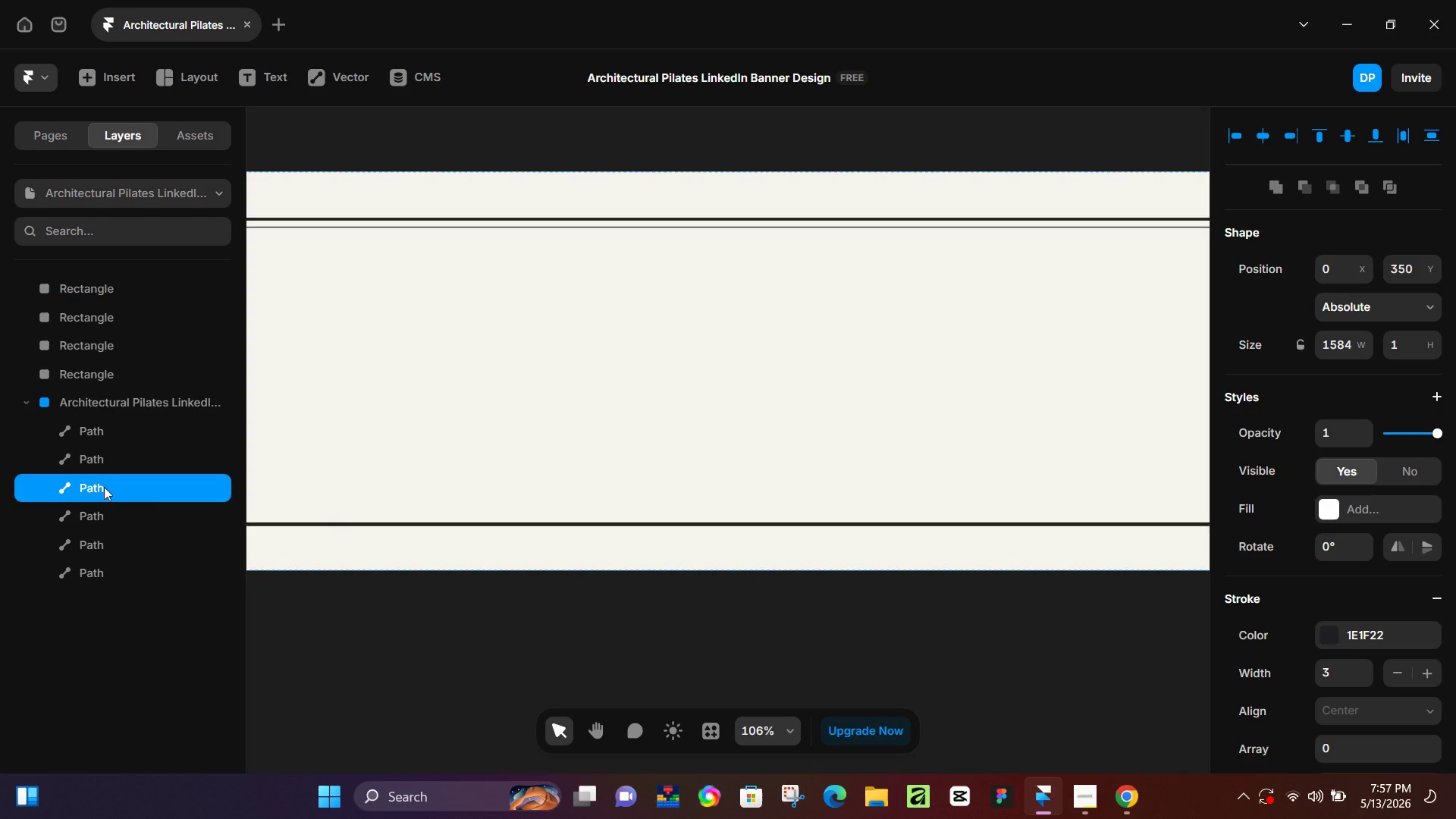 
key(ArrowUp)
 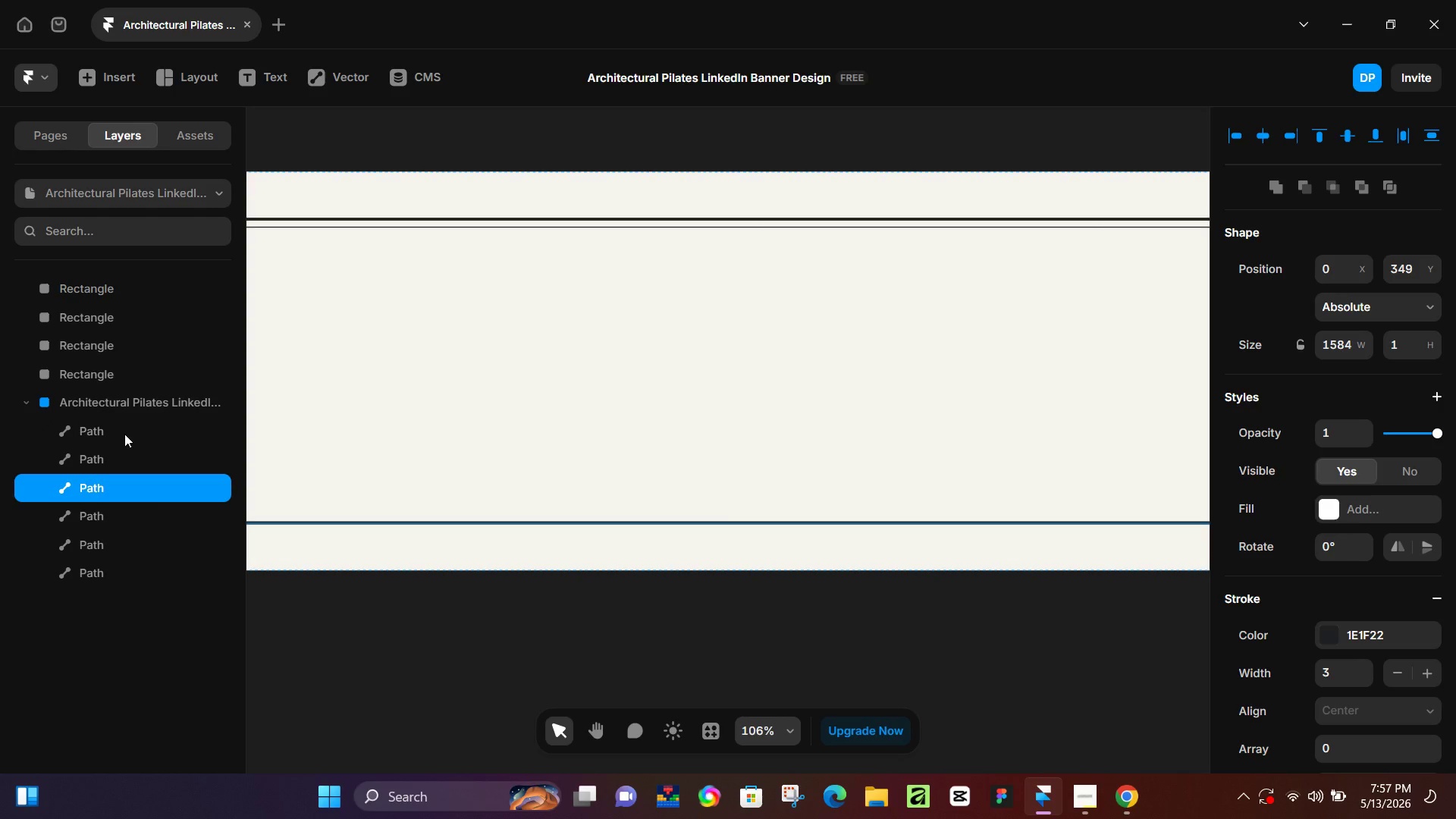 
left_click([127, 431])
 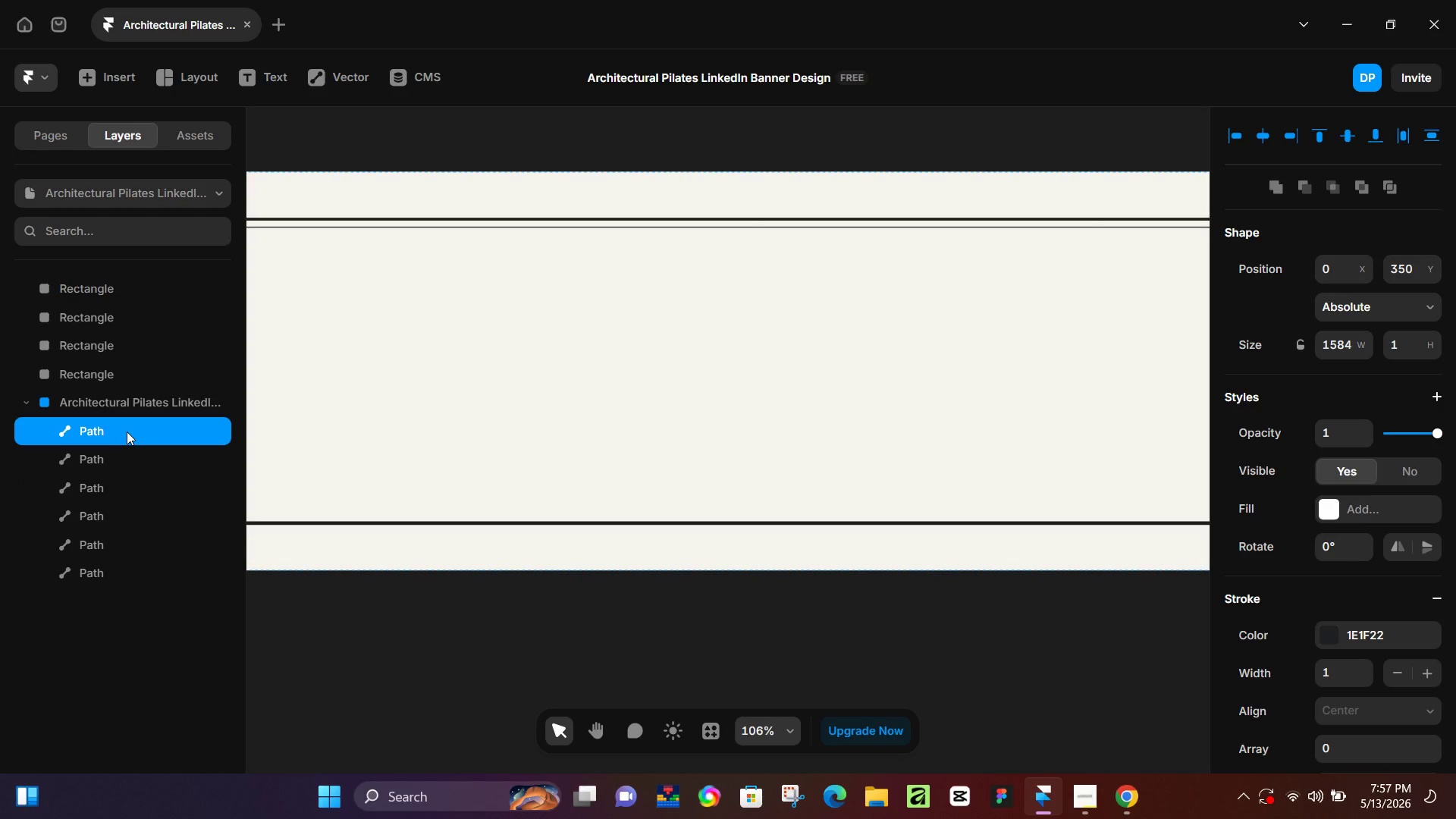 
hold_key(key=ArrowDown, duration=0.64)
 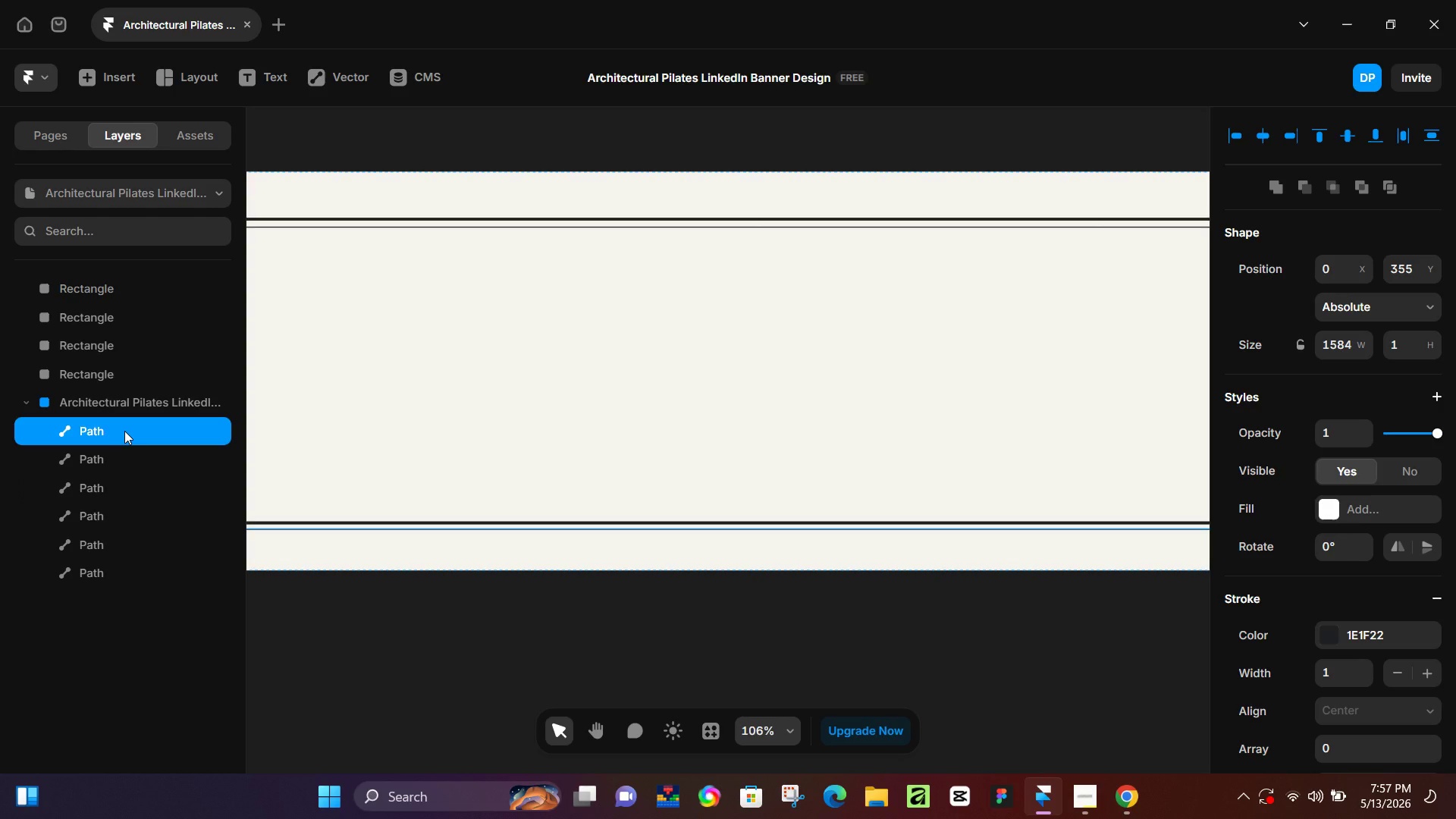 
key(Control+Z)
 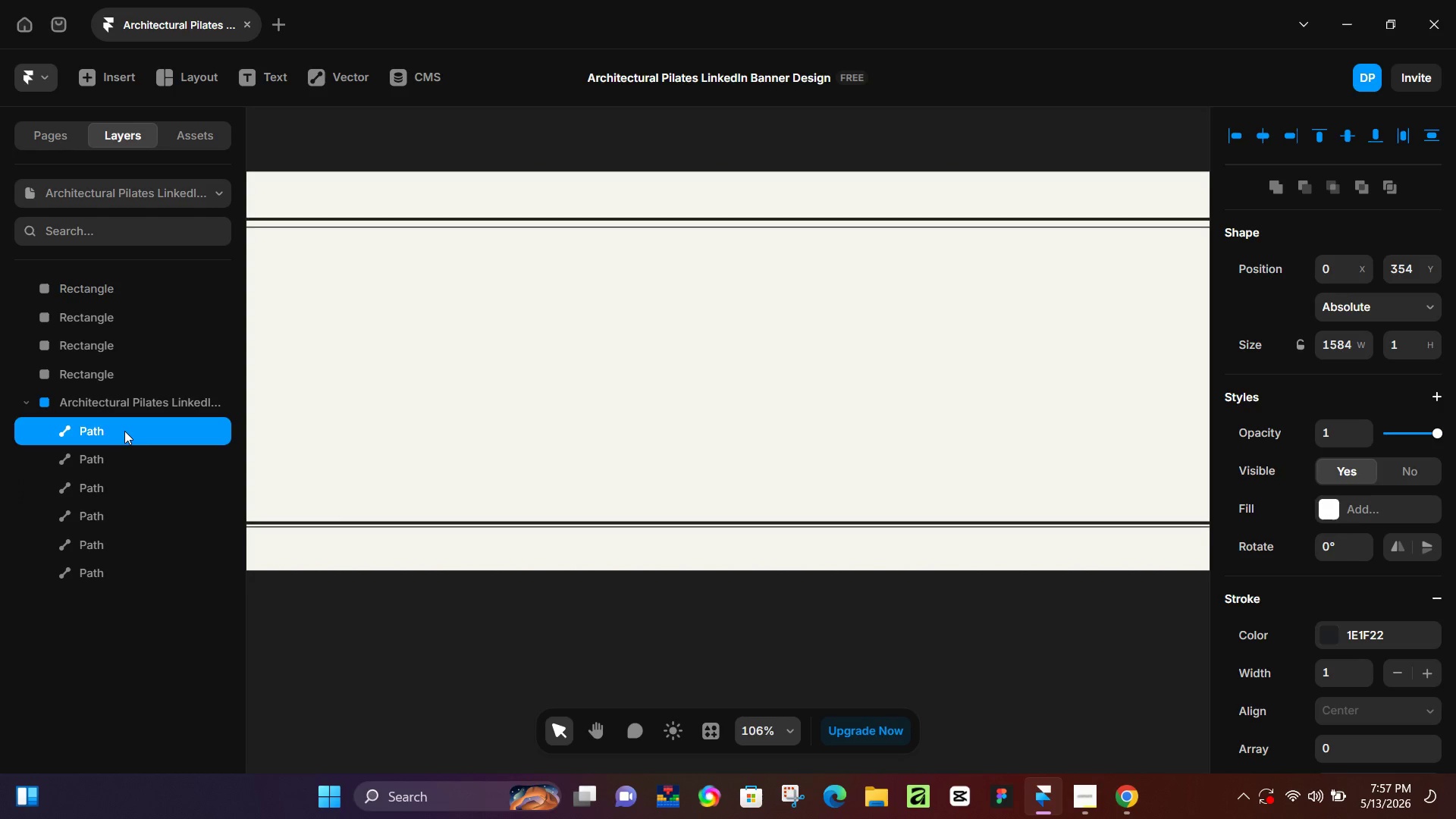 
key(Control+Z)
 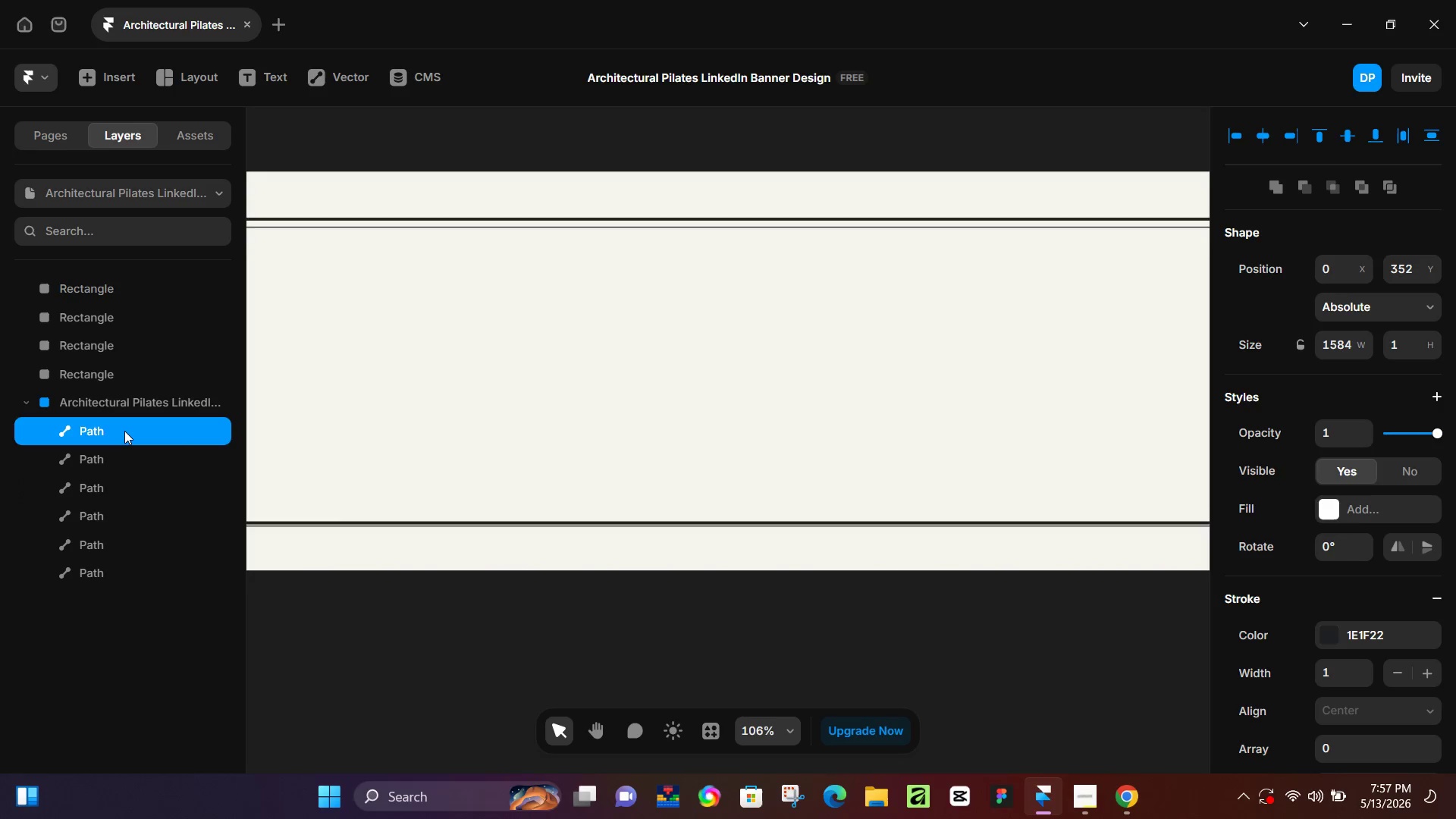 
key(Control+Z)
 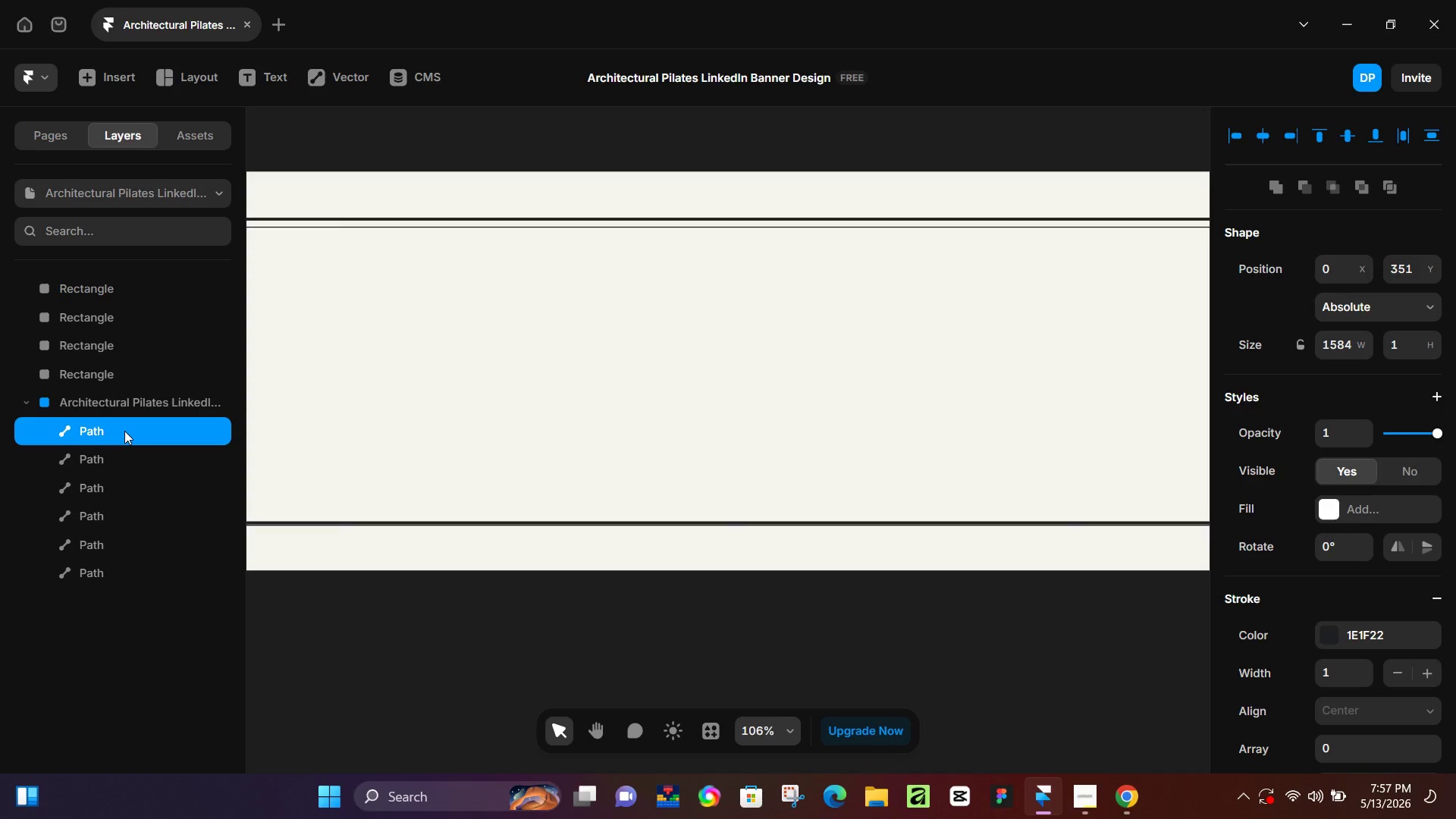 
key(Control+Z)
 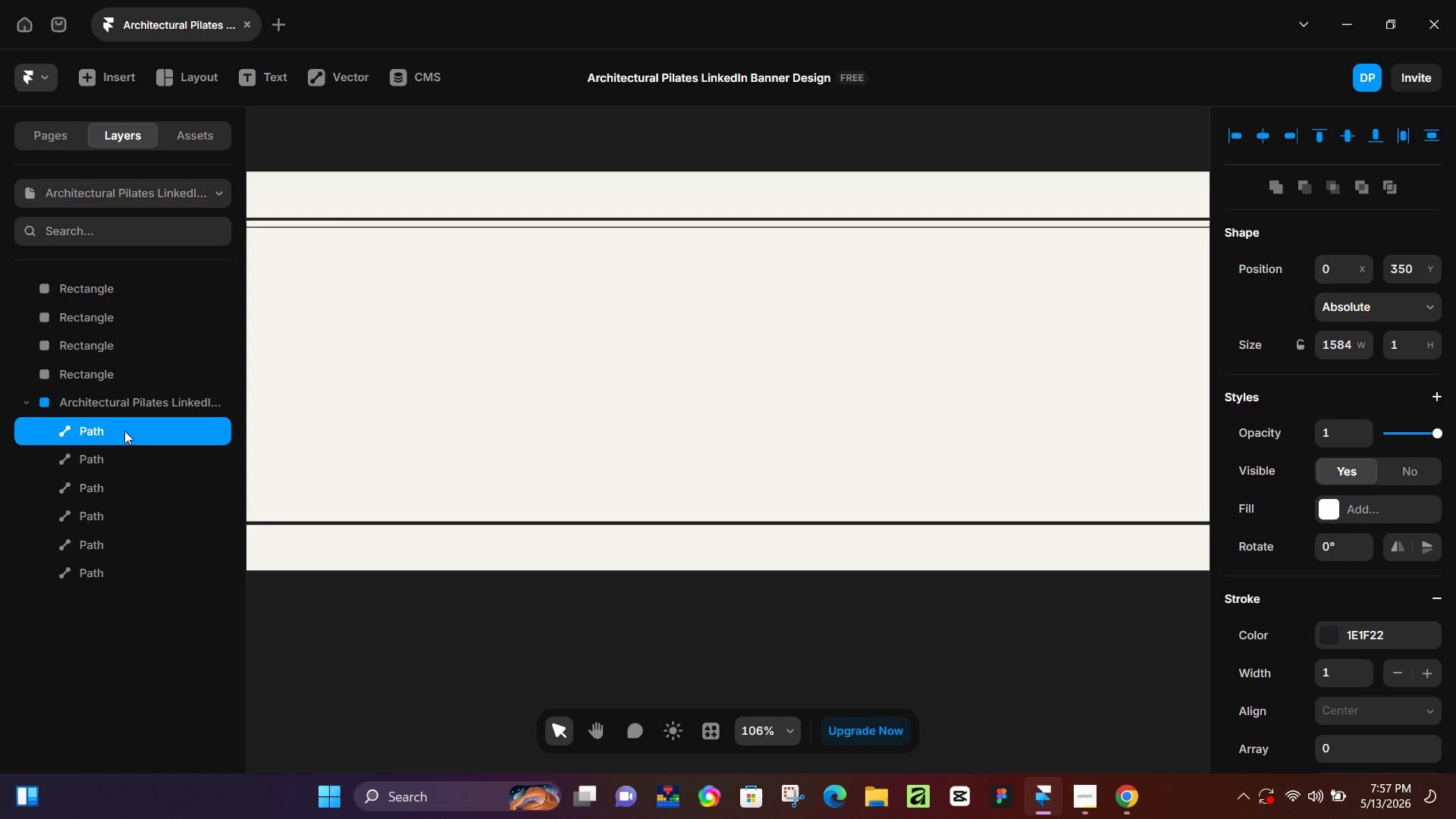 
key(Control+Z)
 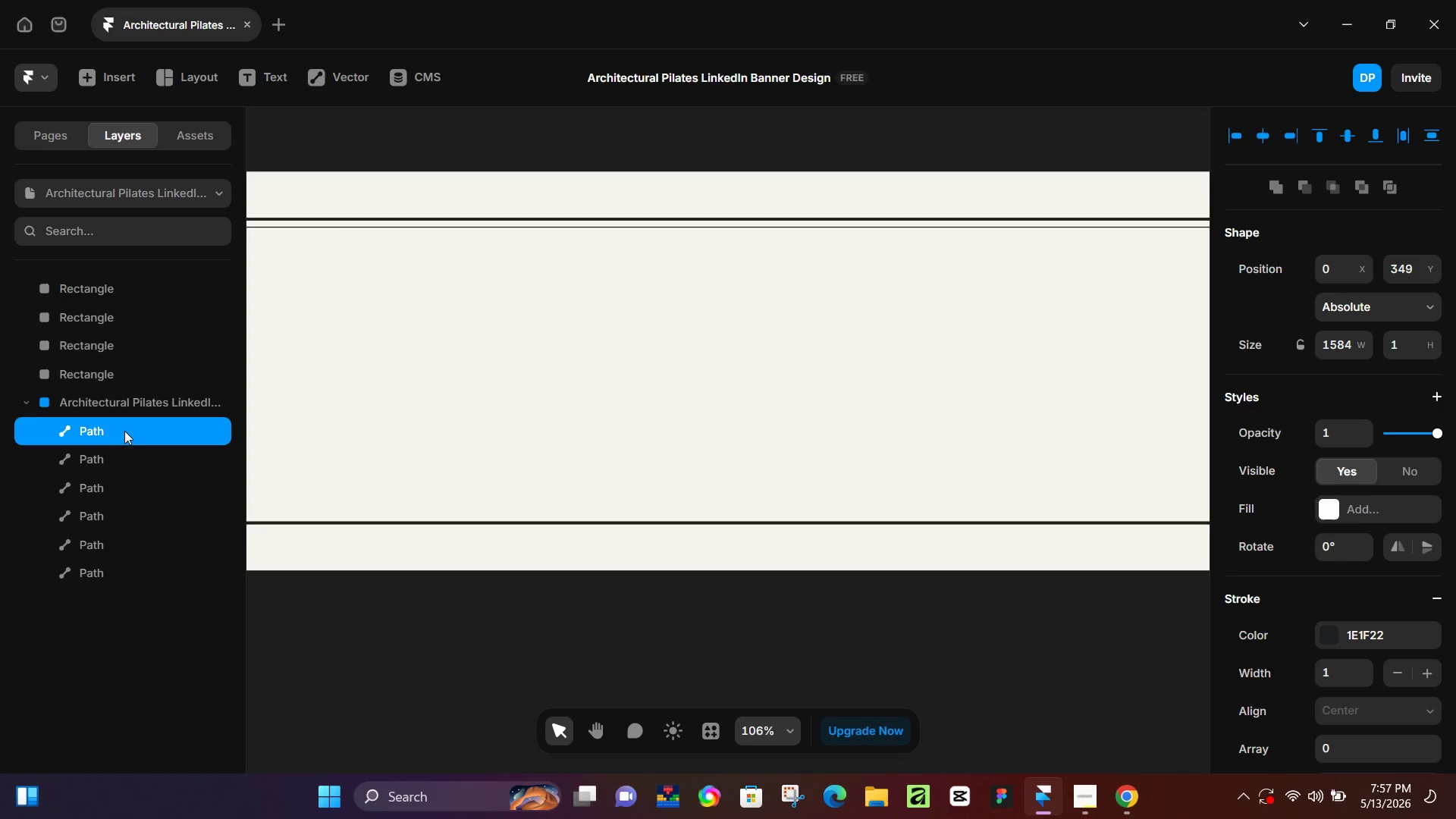 
key(Control+Z)
 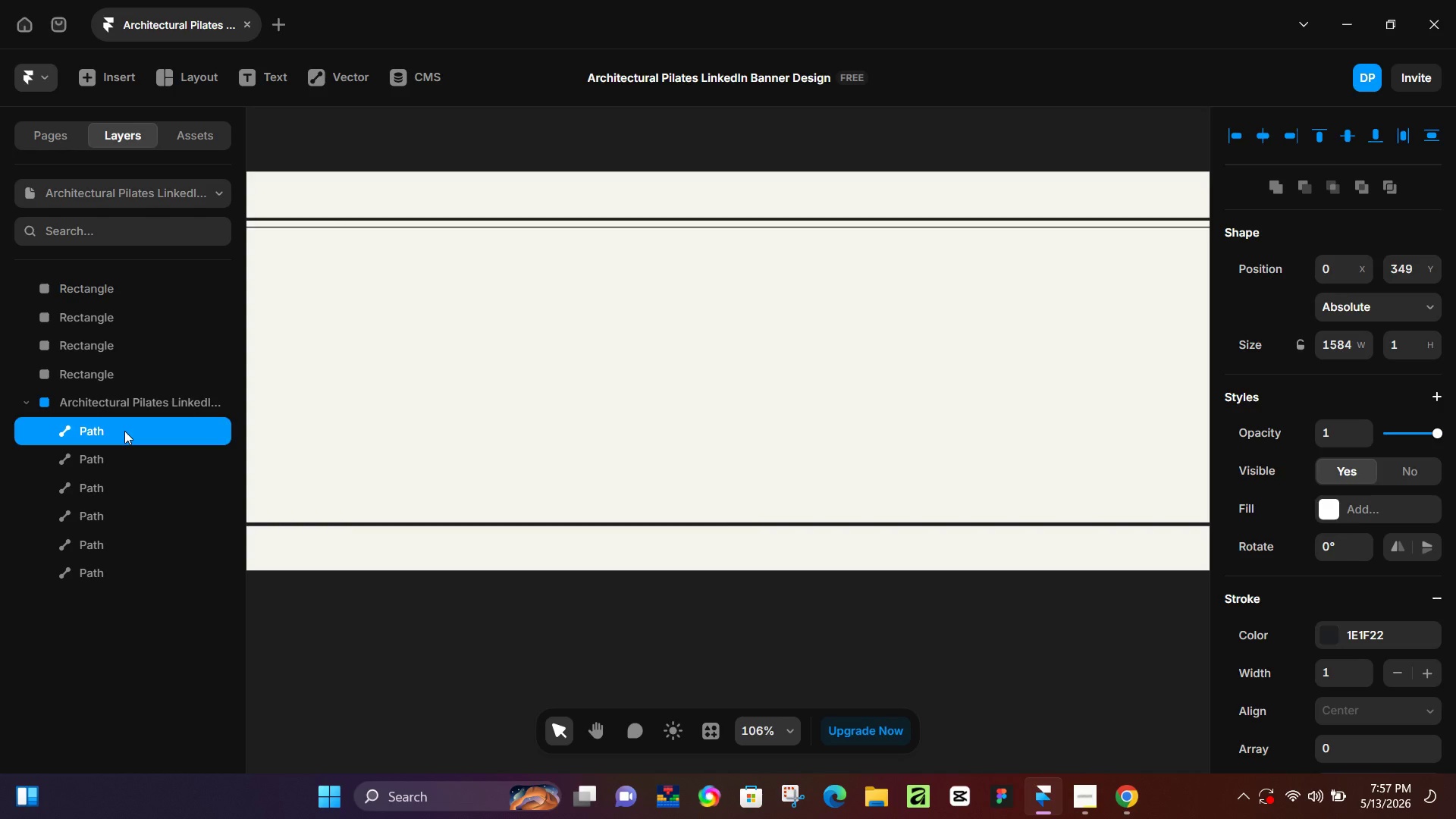 
key(Control+Z)
 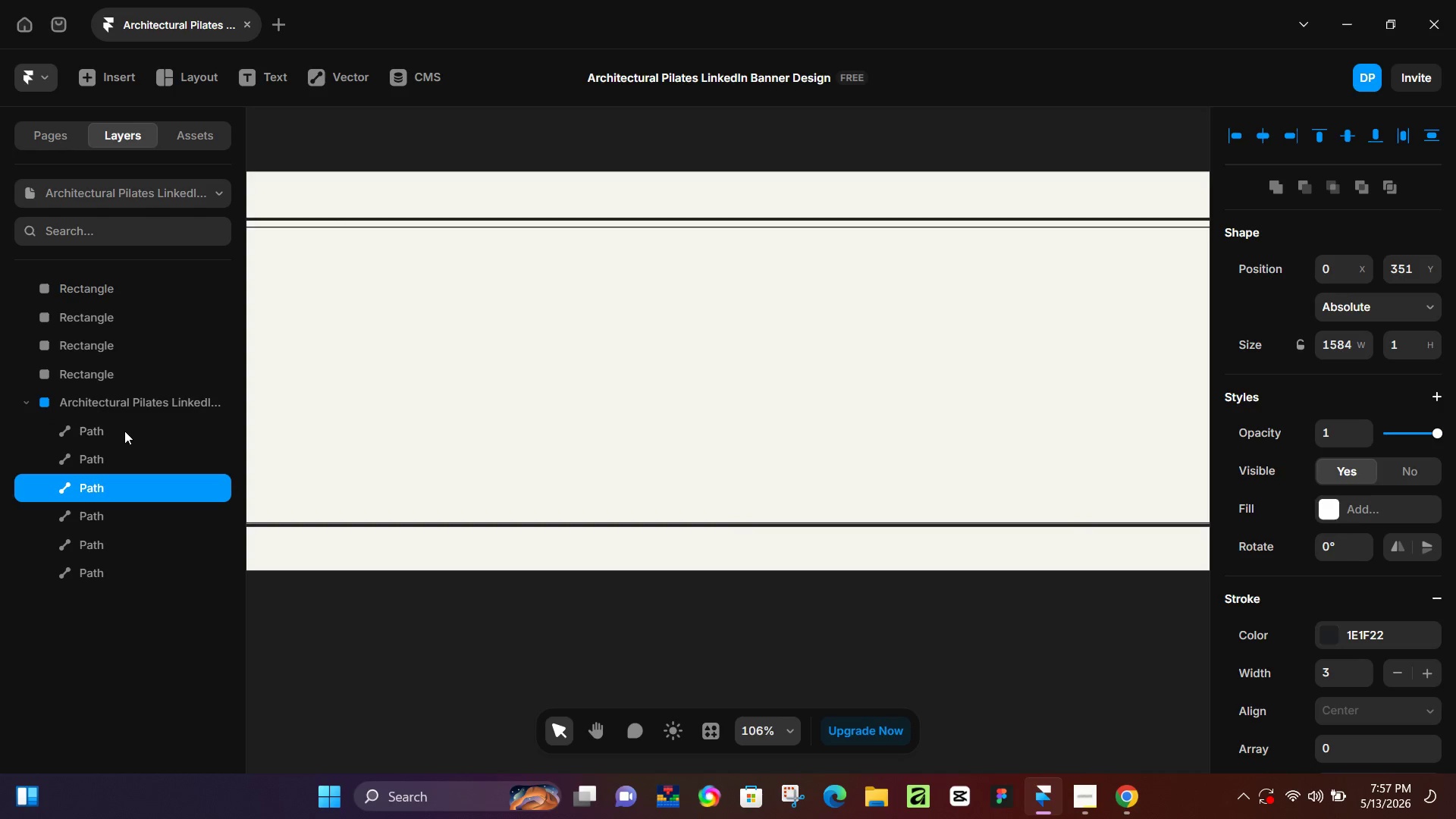 
key(Control+Z)
 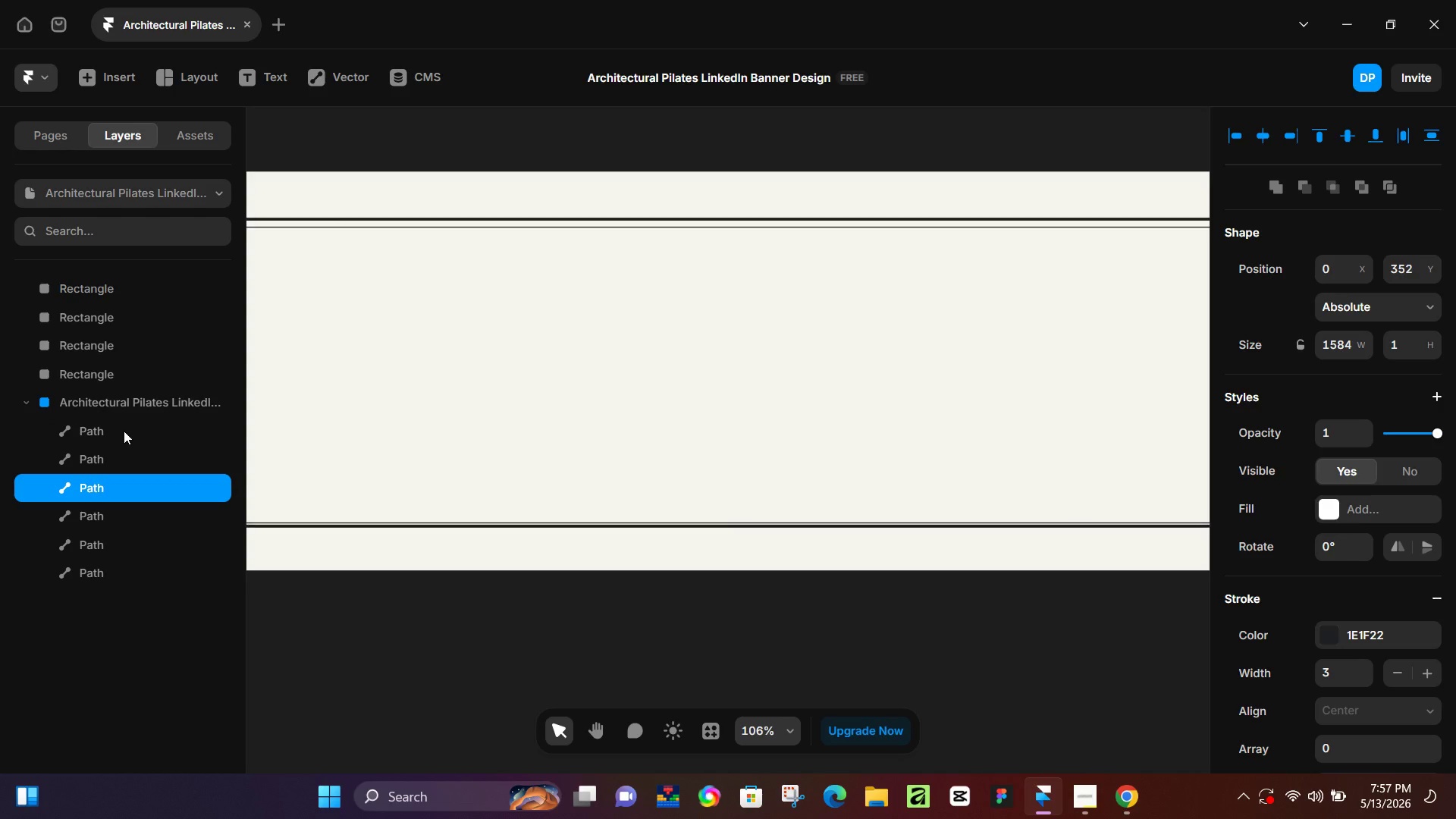 
key(Control+Z)
 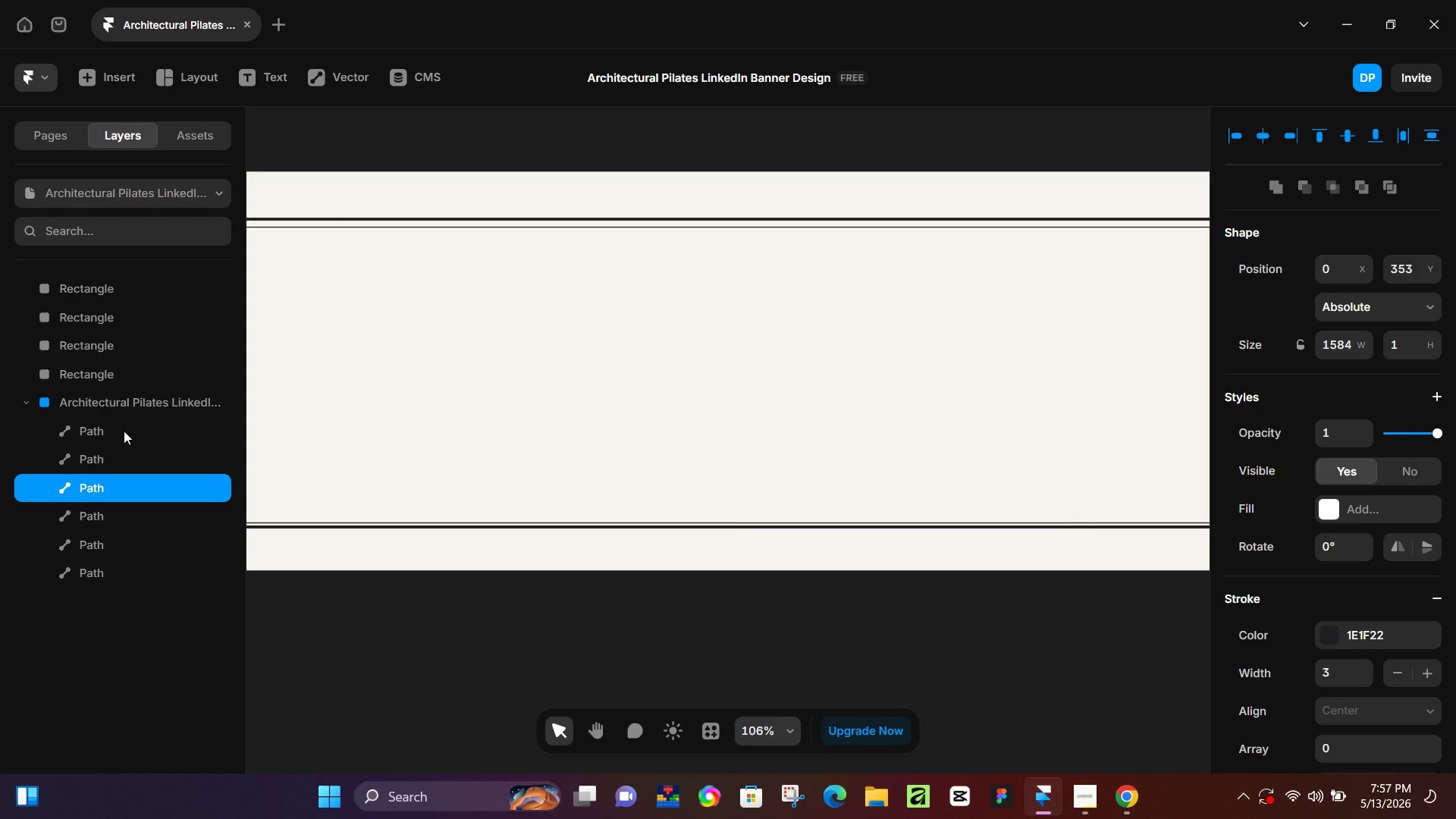 
key(Control+Z)
 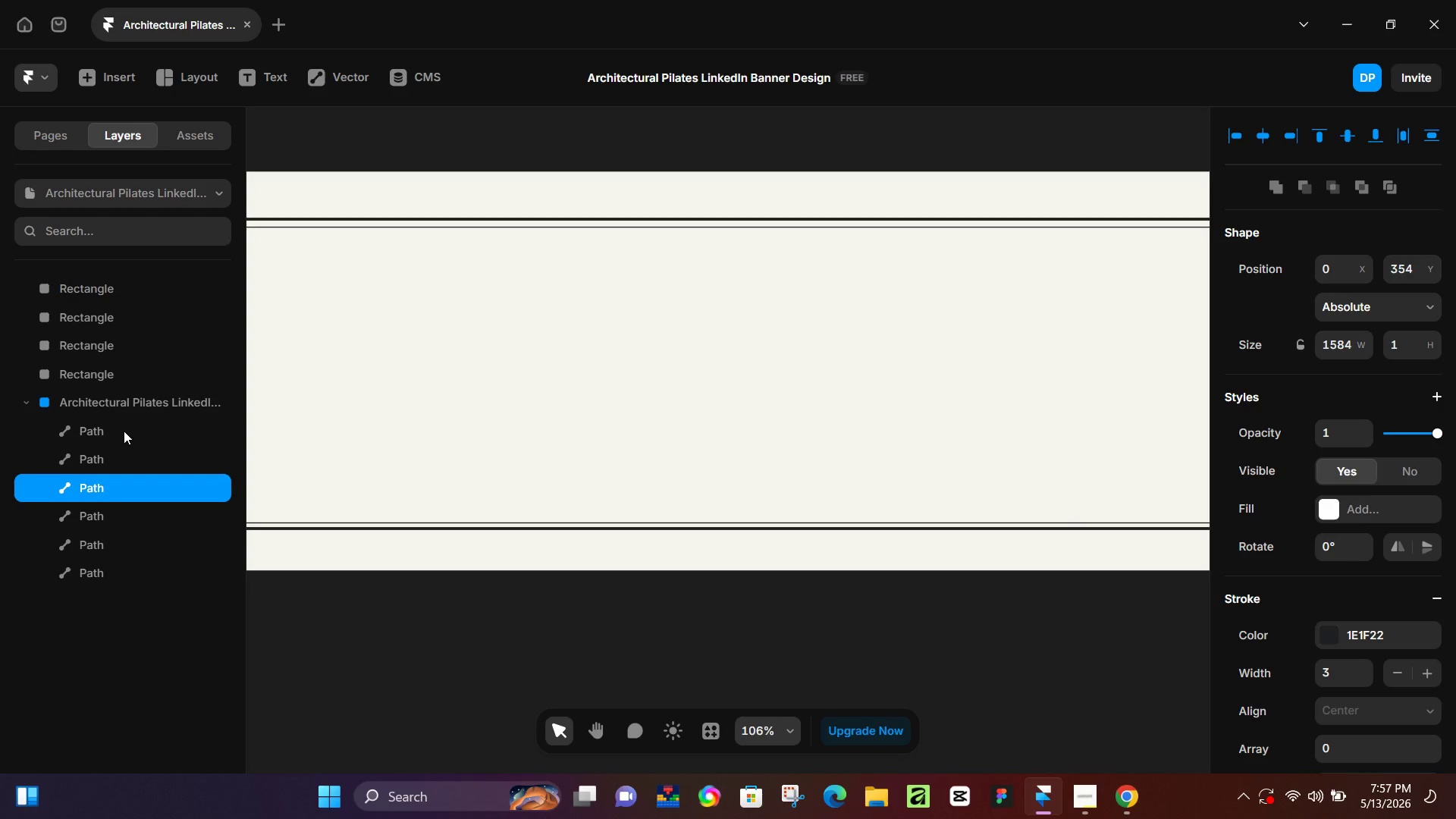 
key(Control+Z)
 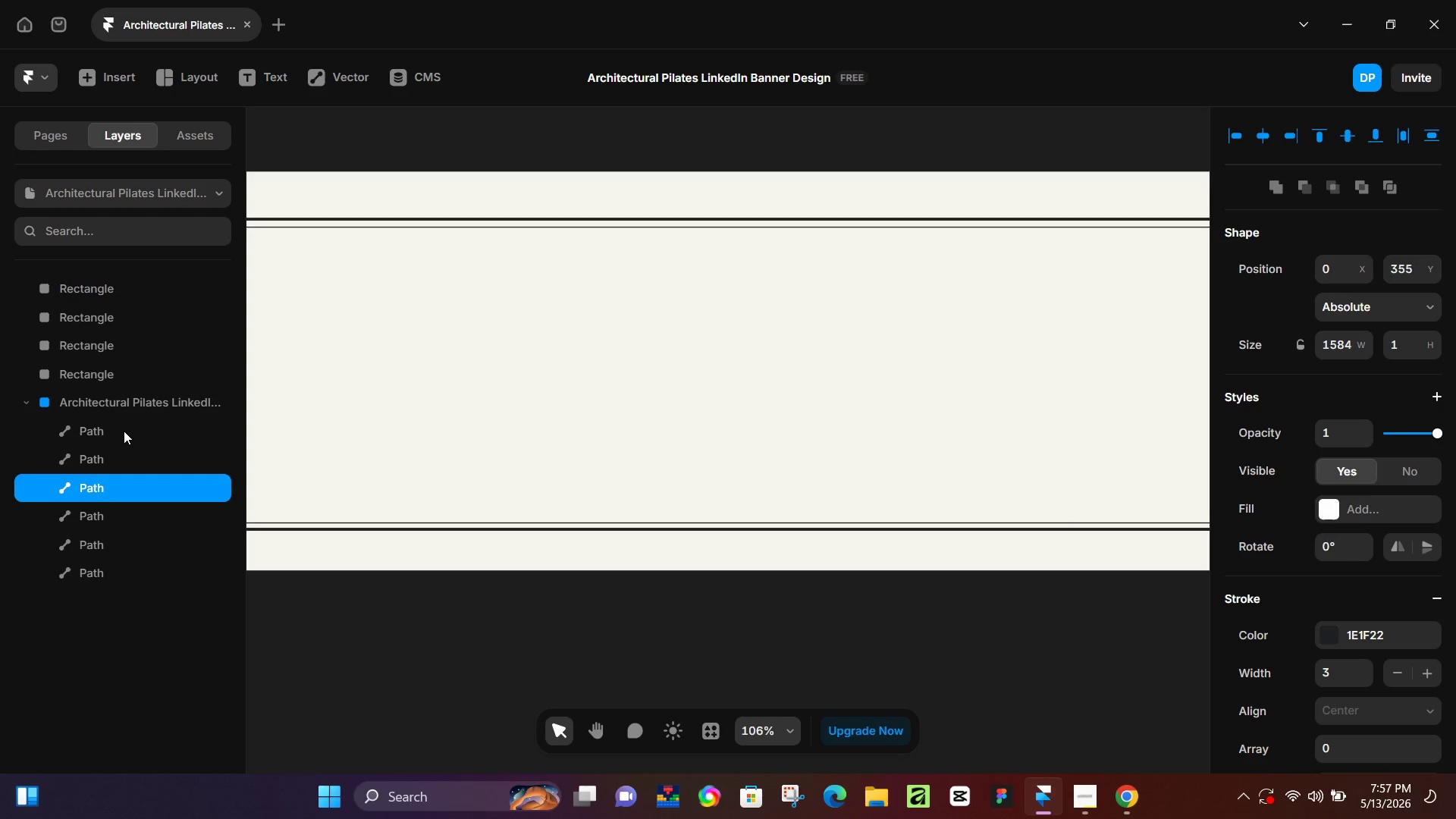 
key(Control+Z)
 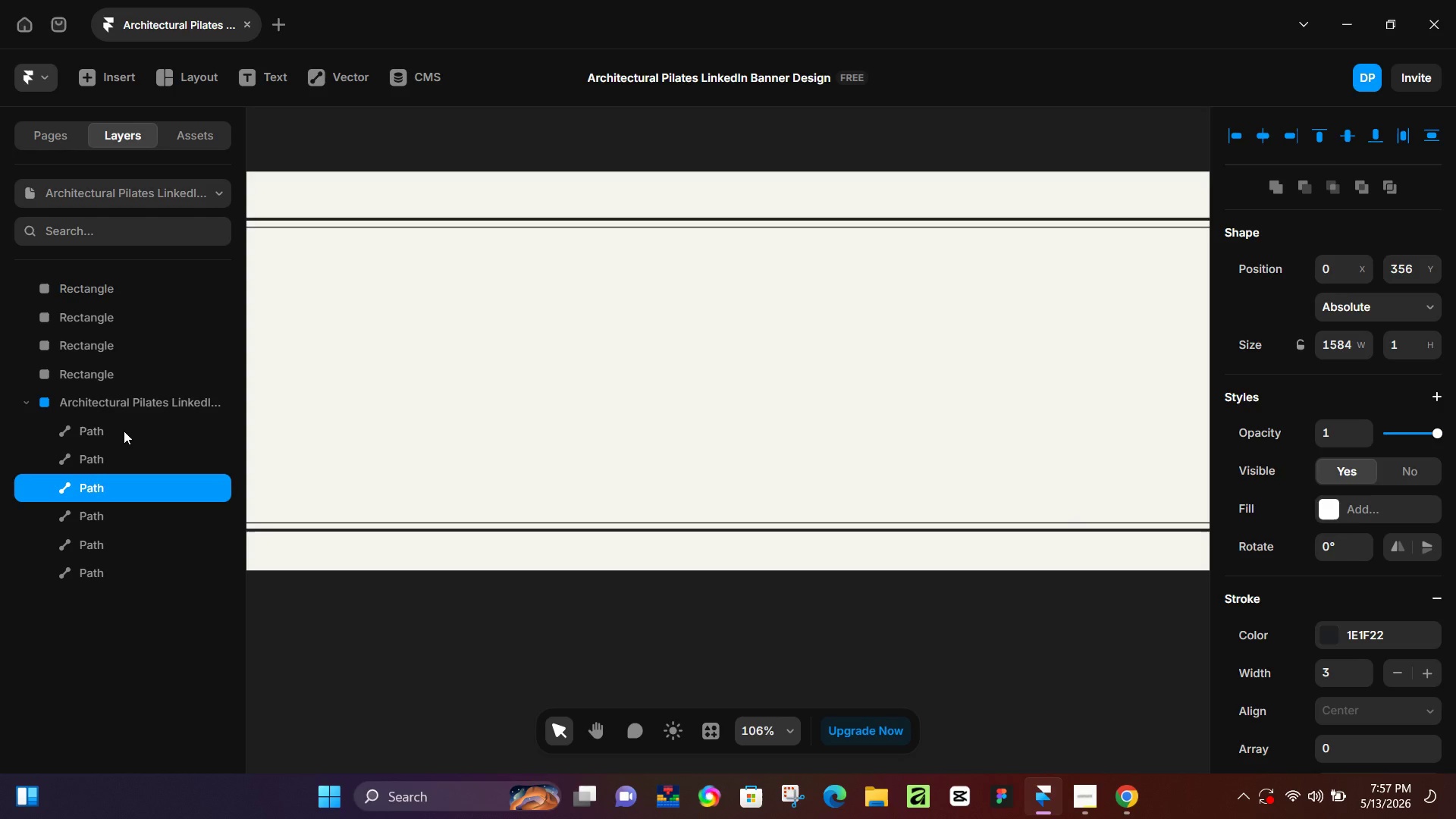 
key(Control+Z)
 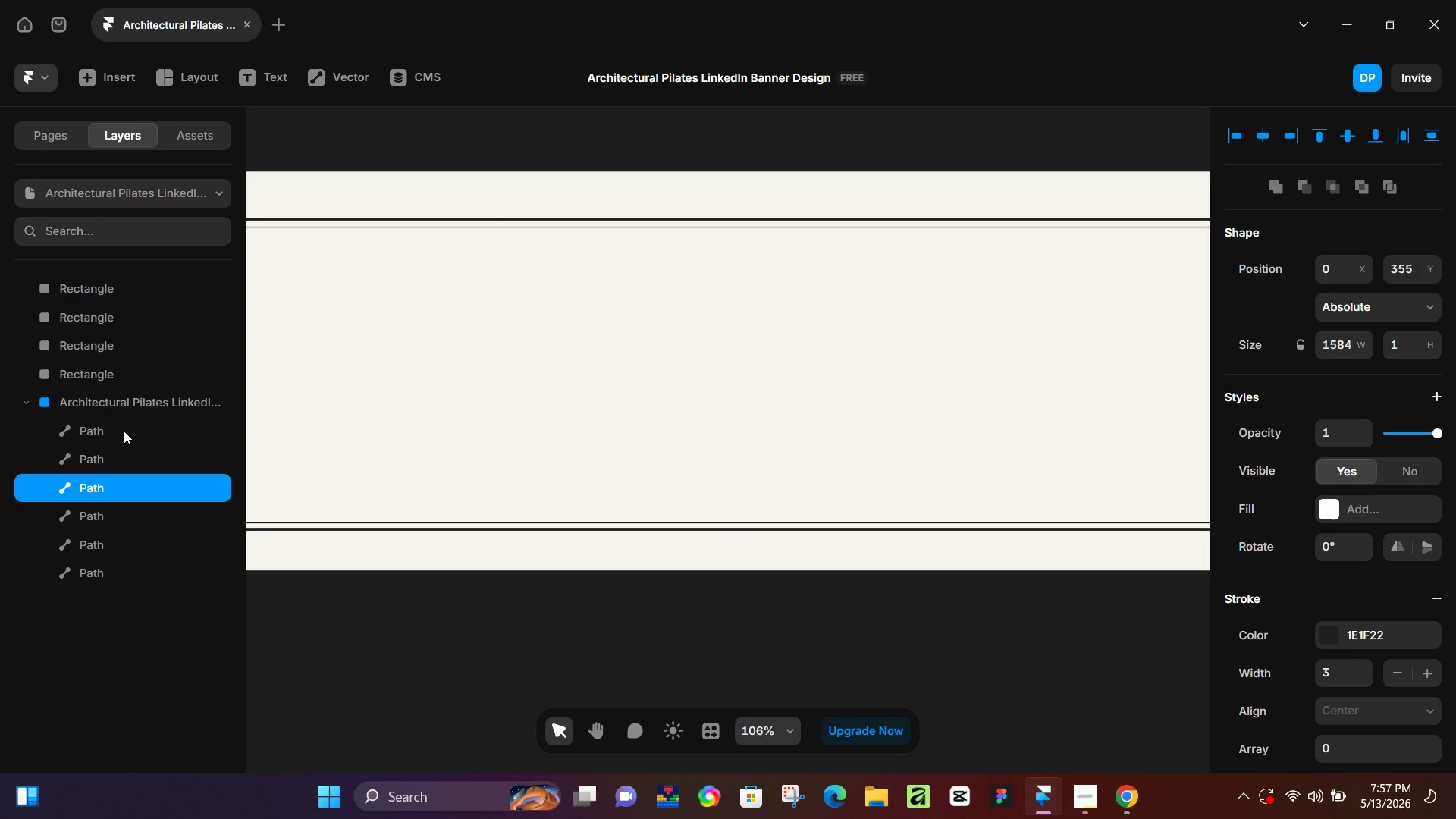 
key(Control+Z)
 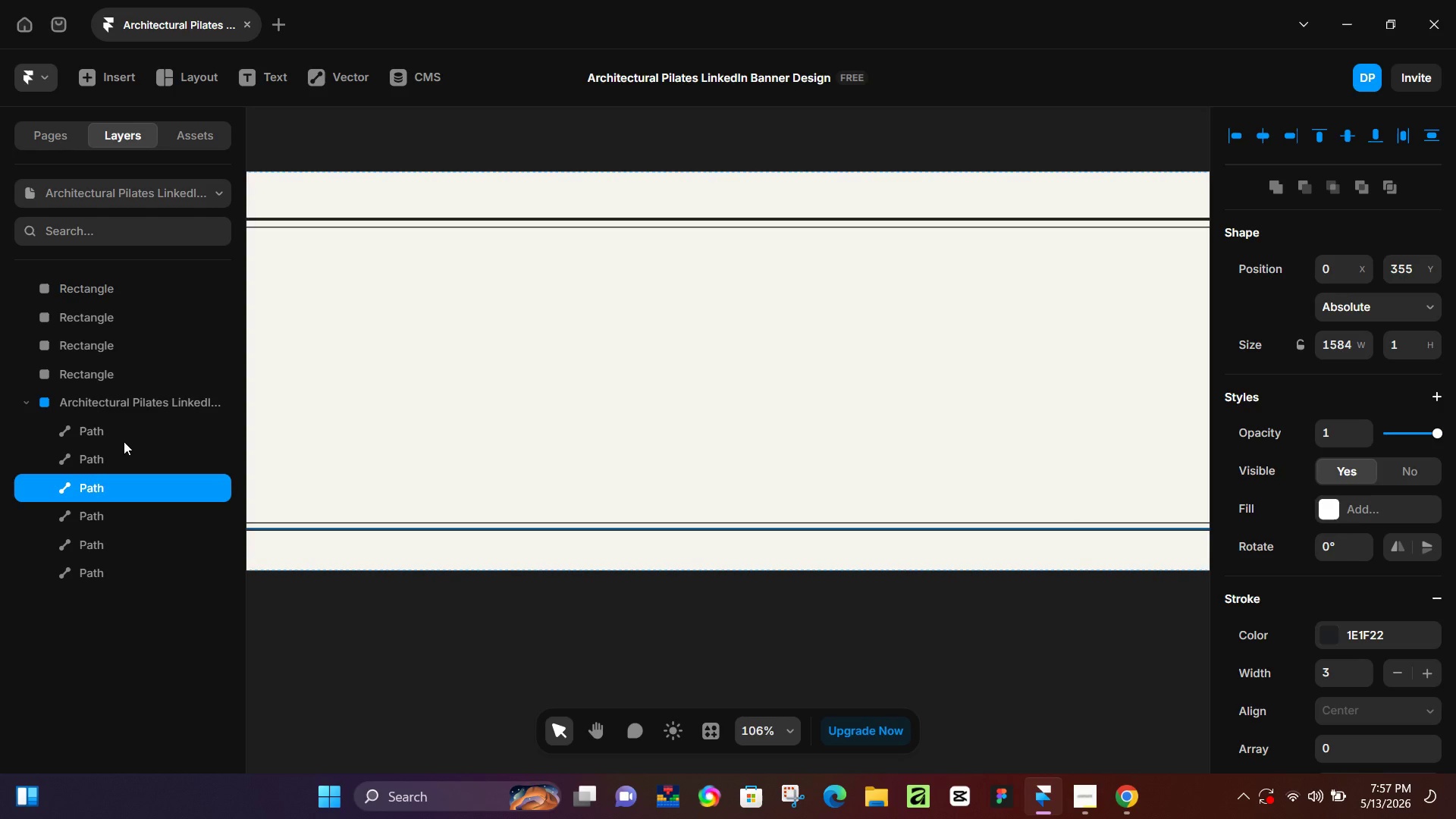 
wait(10.14)
 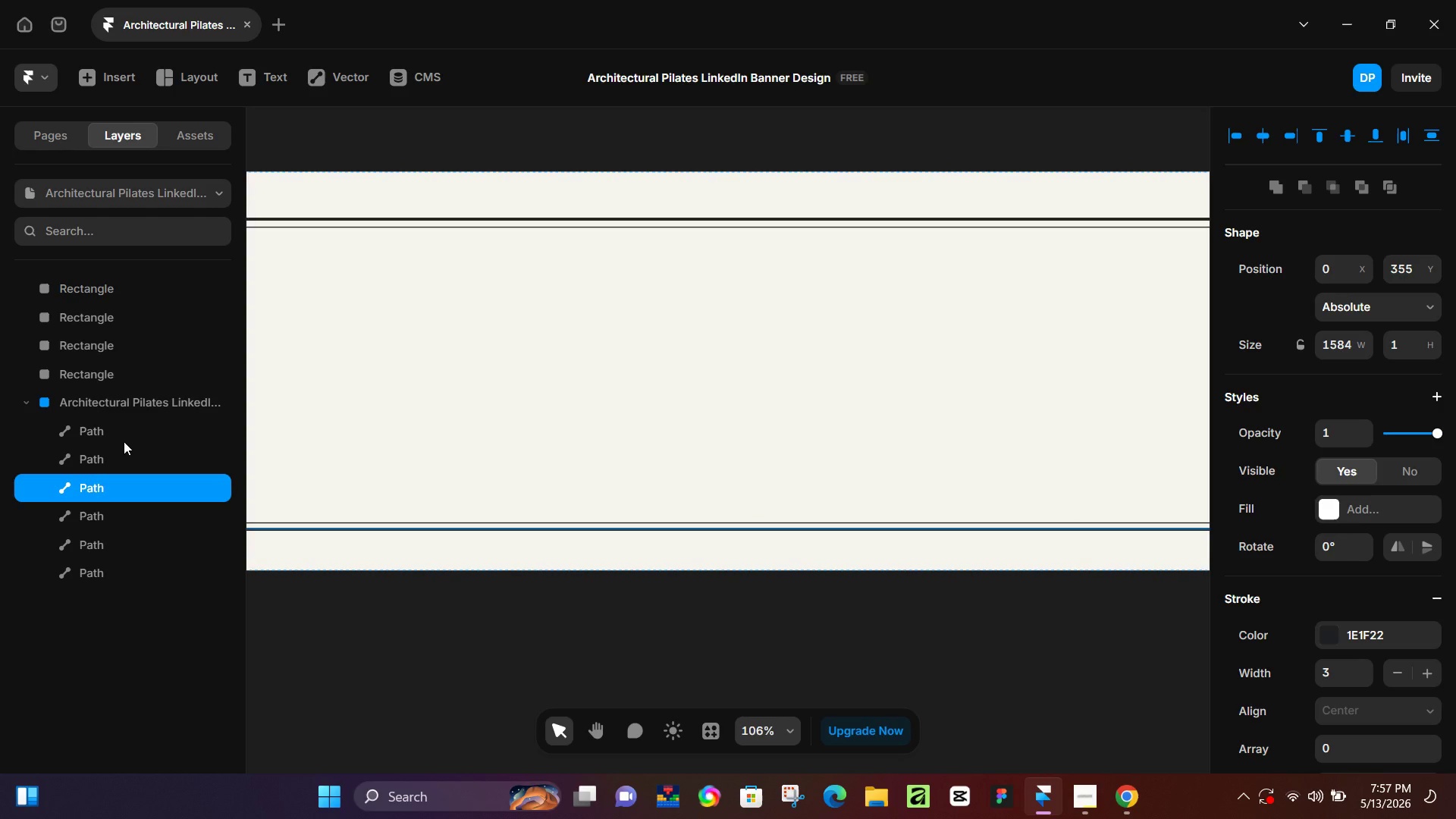 
key(Control+Z)
 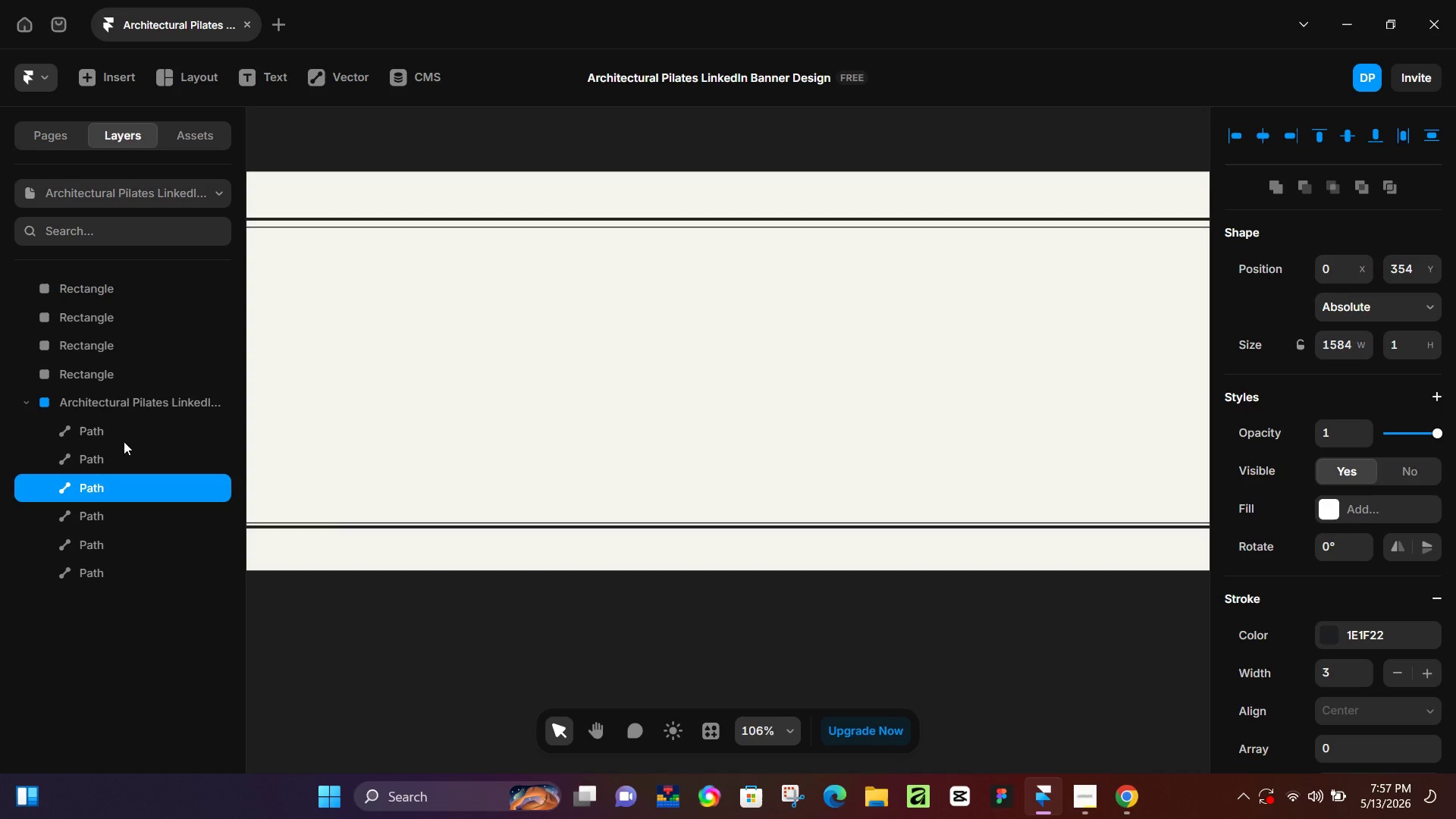 
key(Control+Z)
 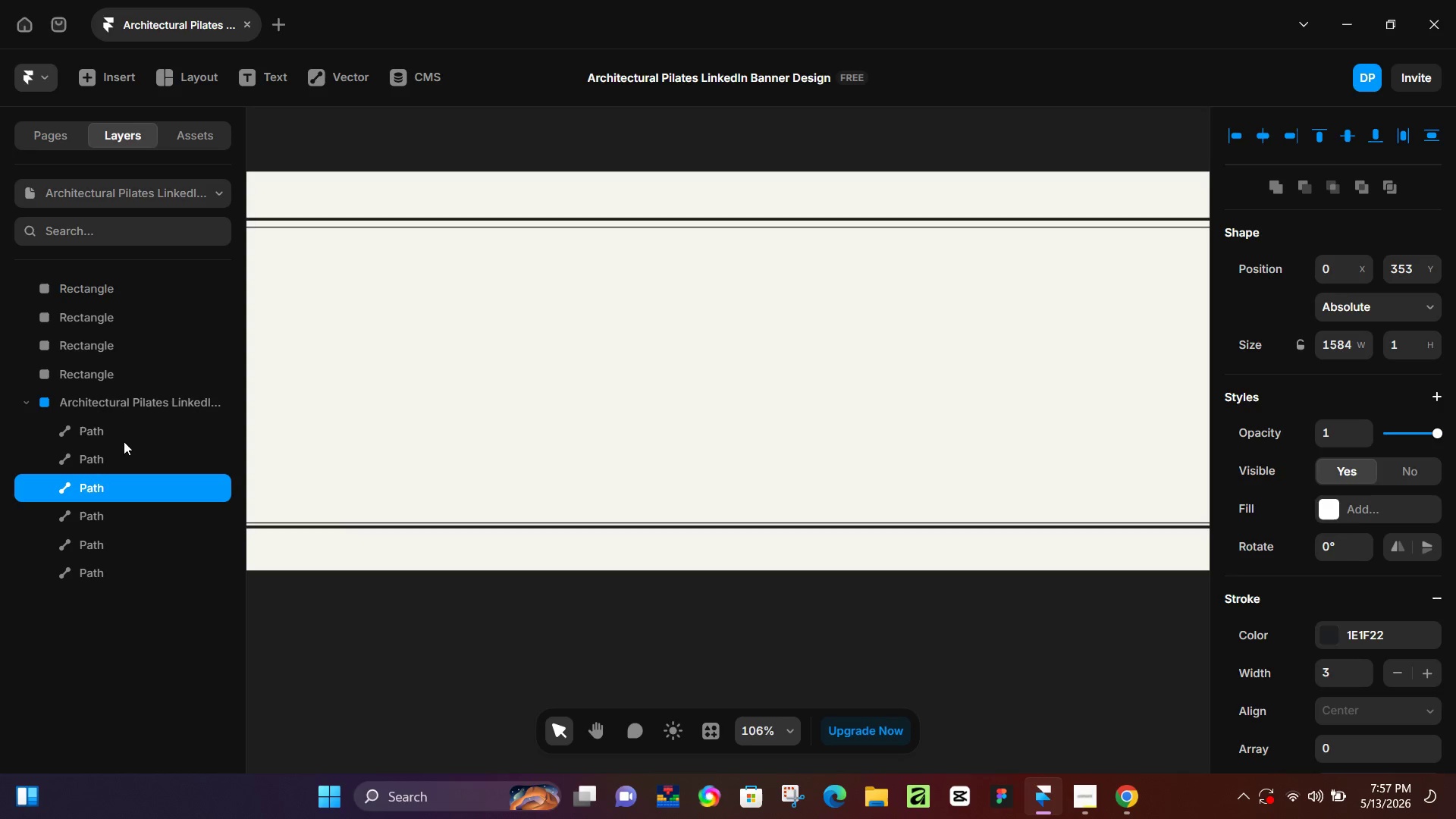 
key(Control+Z)
 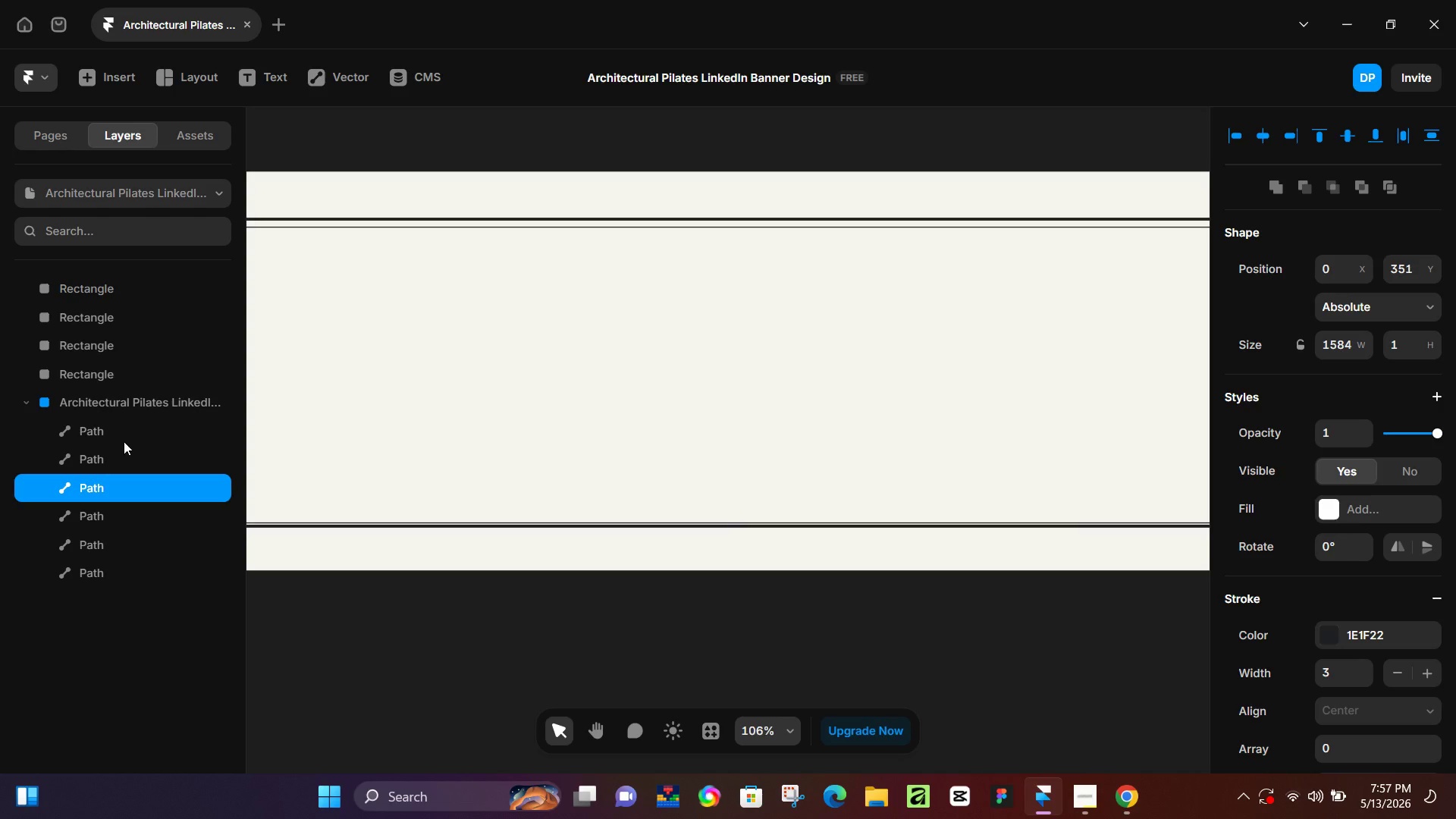 
key(Control+Z)
 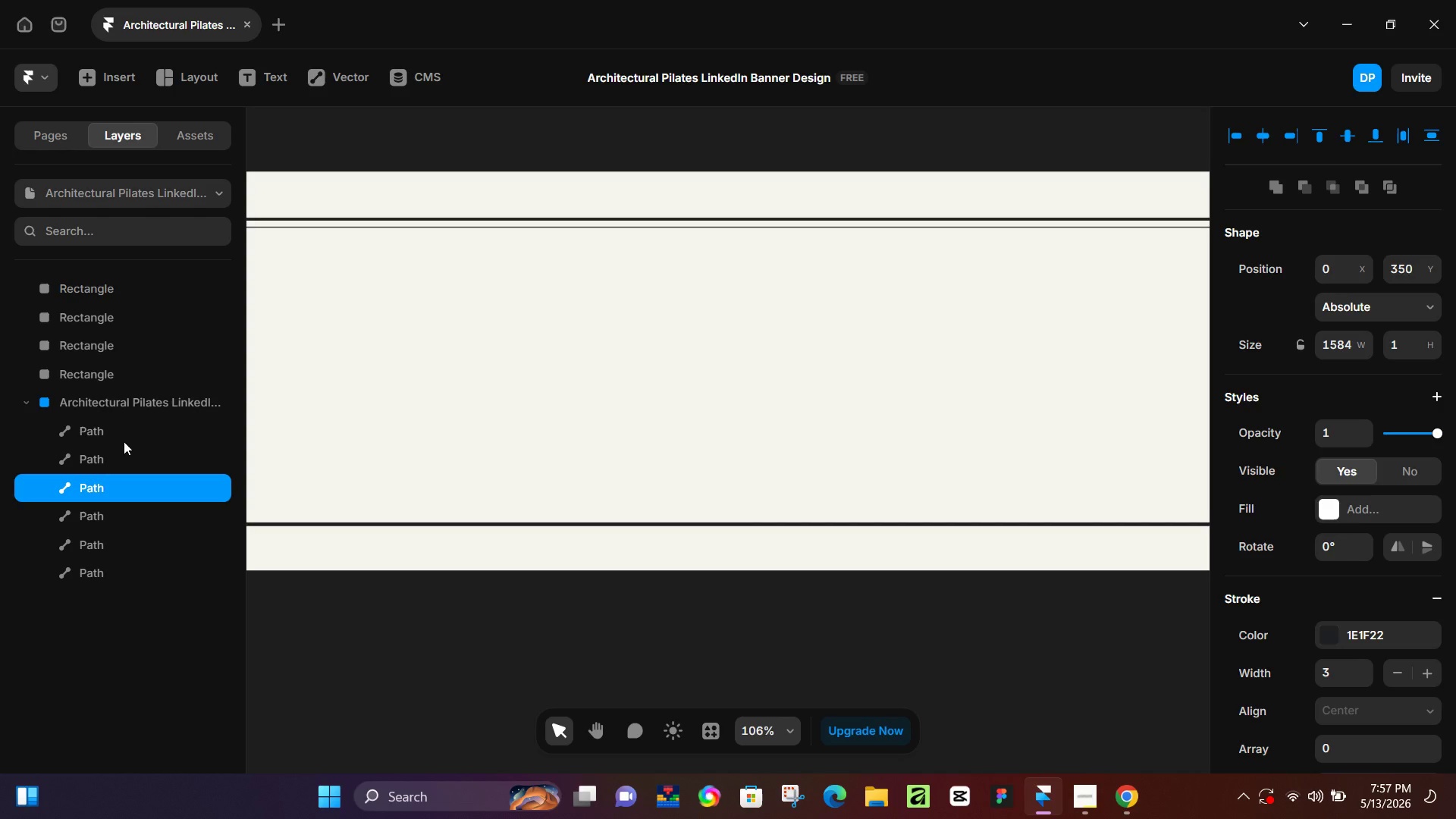 
key(Control+Z)
 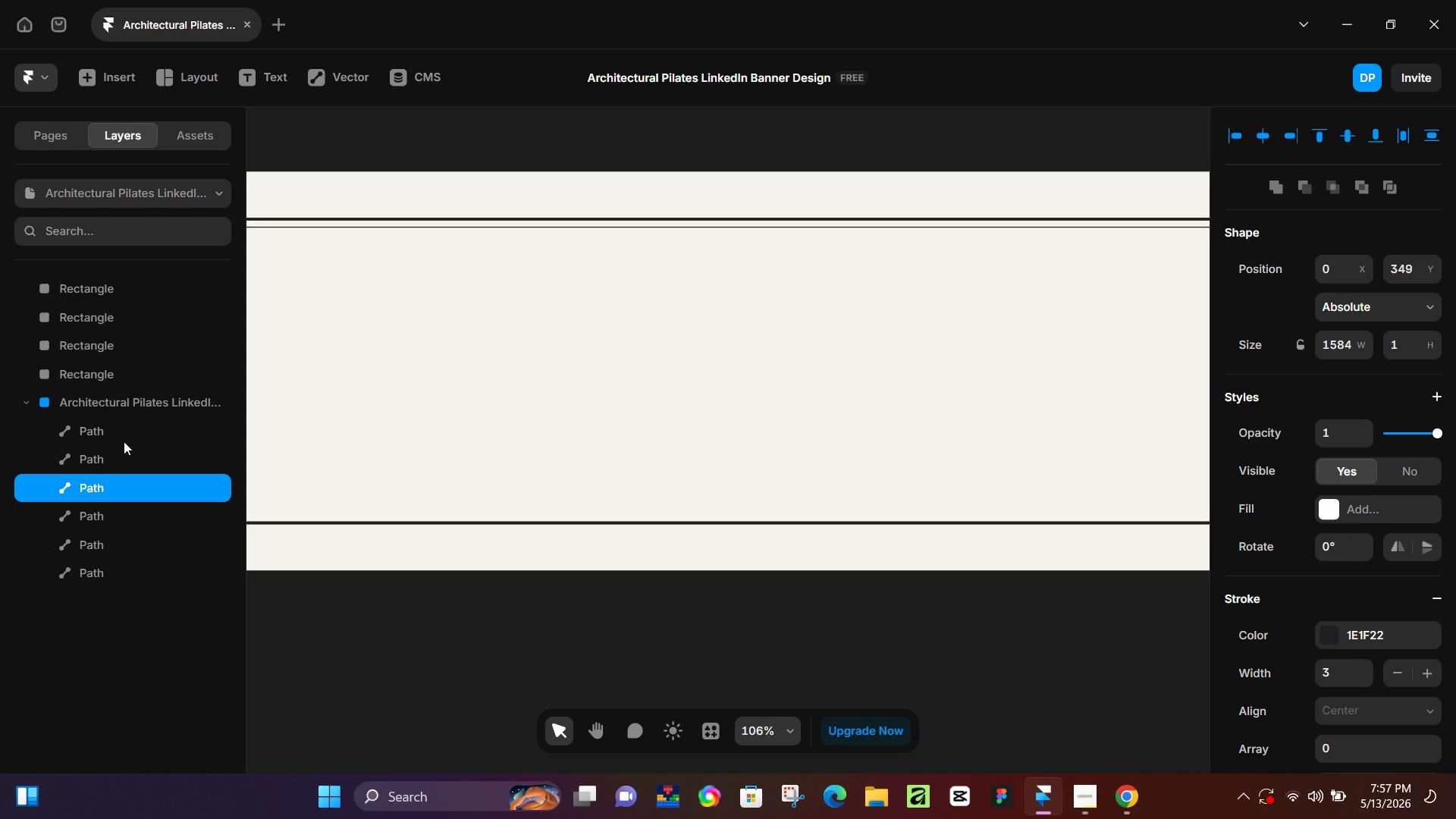 
key(Control+Z)
 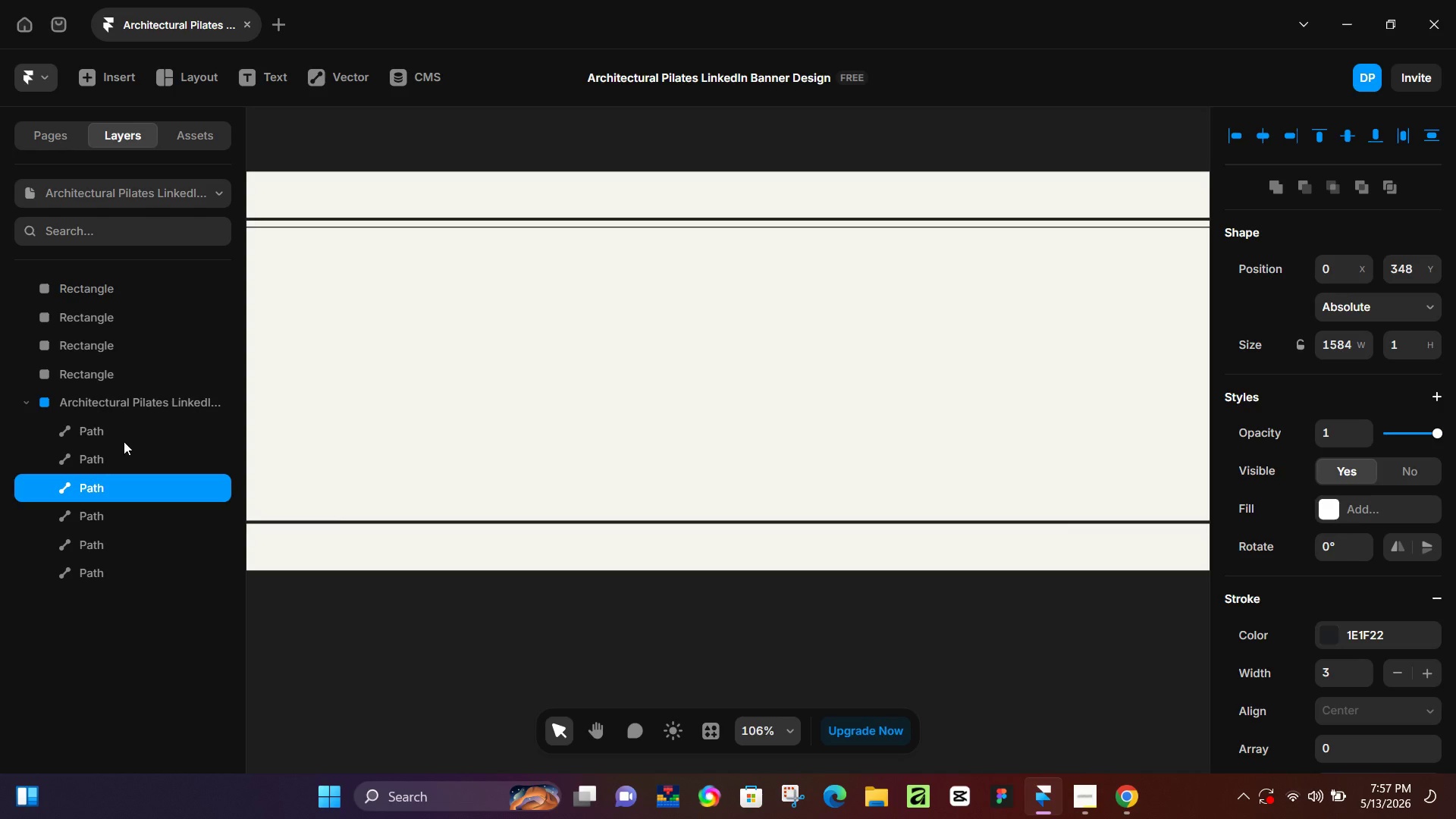 
key(Control+Z)
 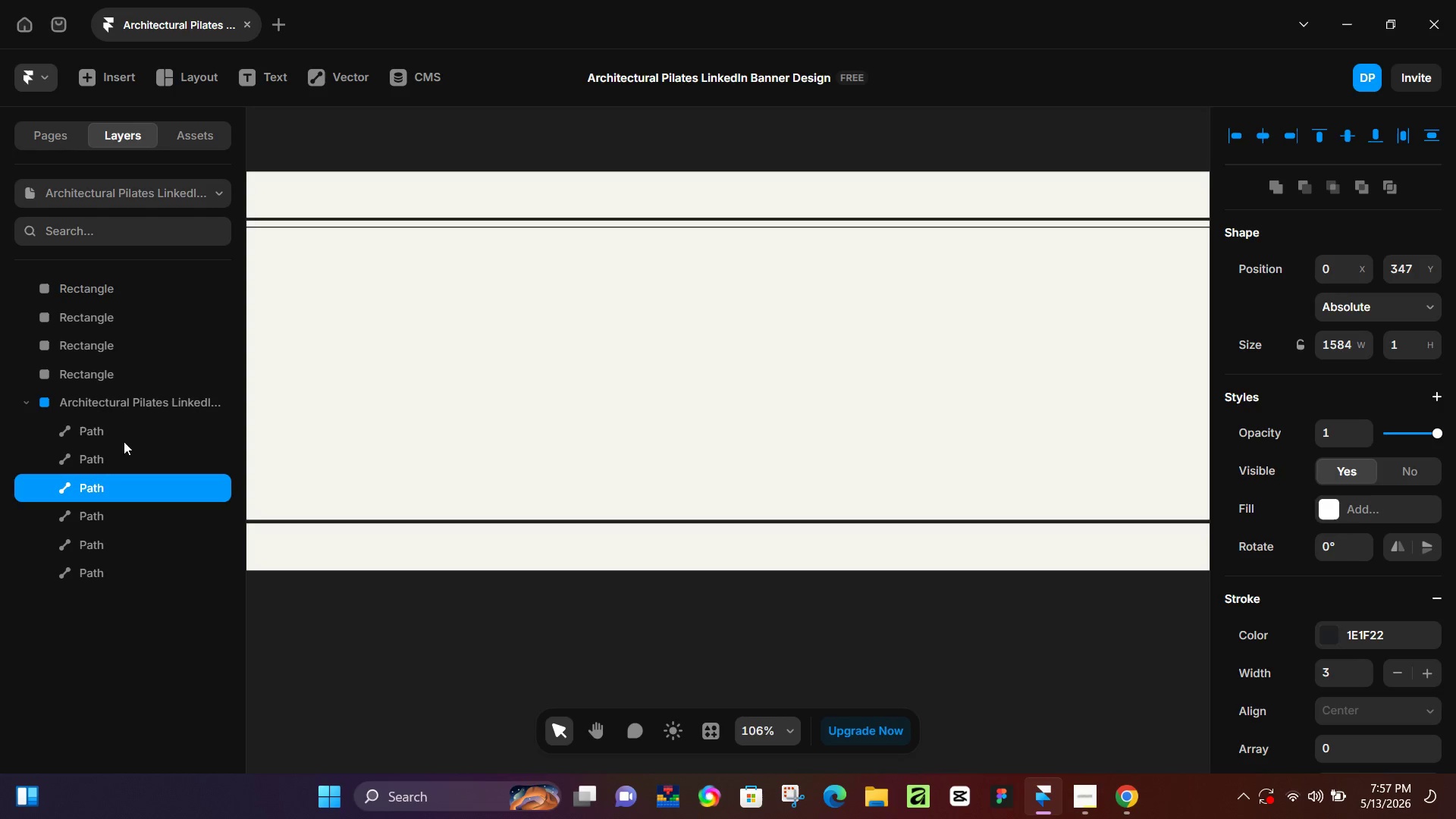 
key(Control+Z)
 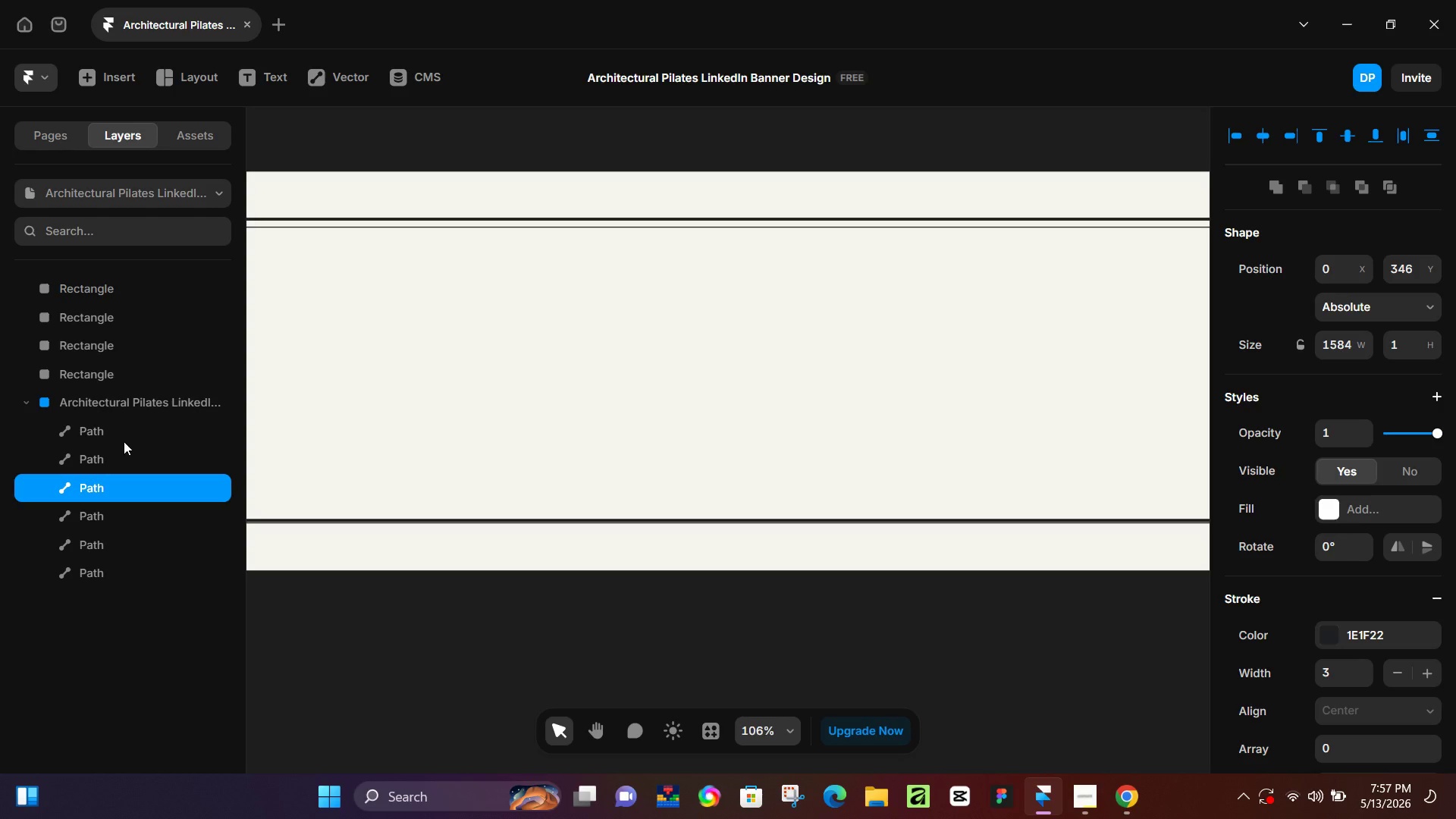 
hold_key(key=Z, duration=0.8)
 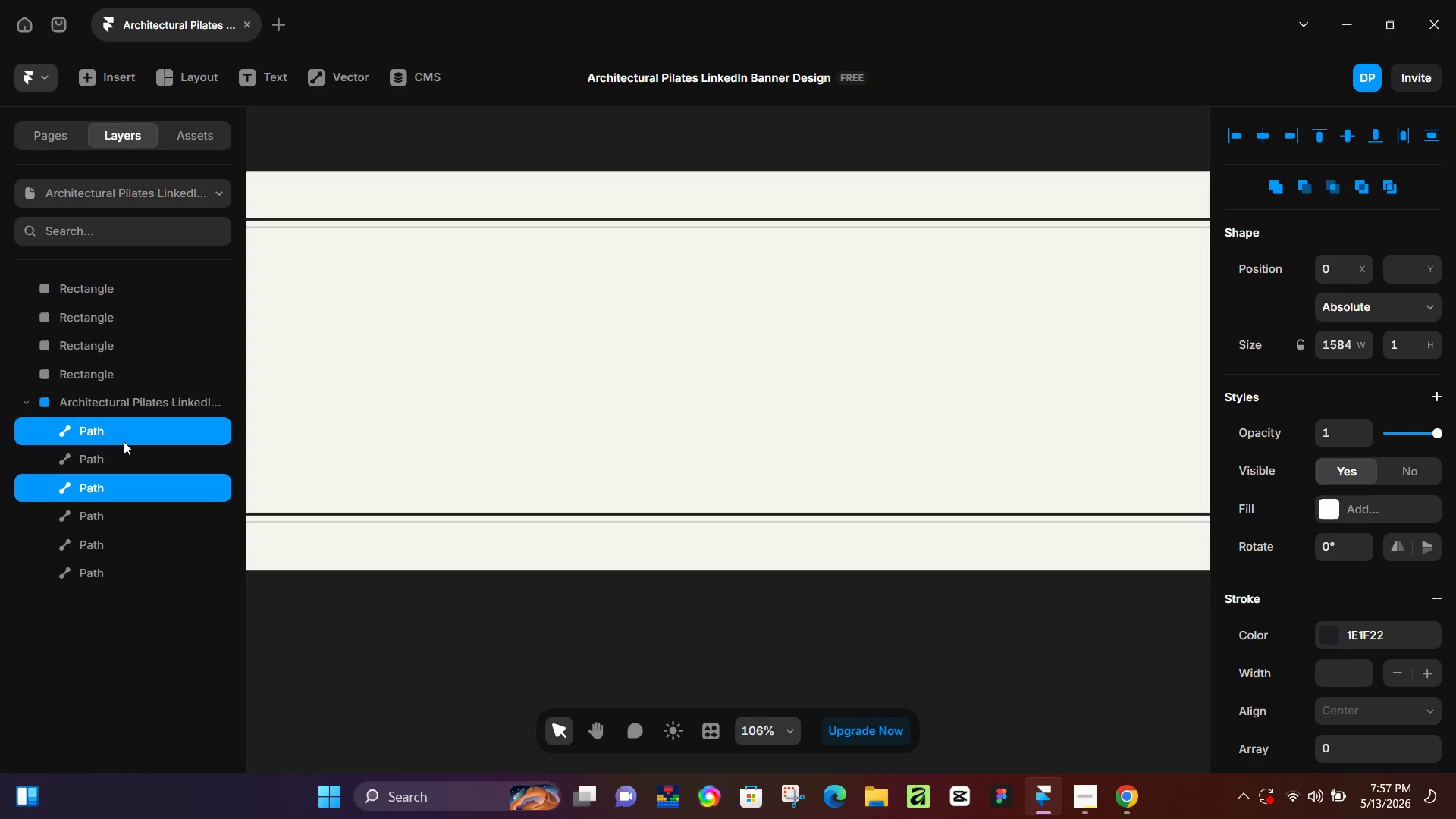 
hold_key(key=Y, duration=0.61)
 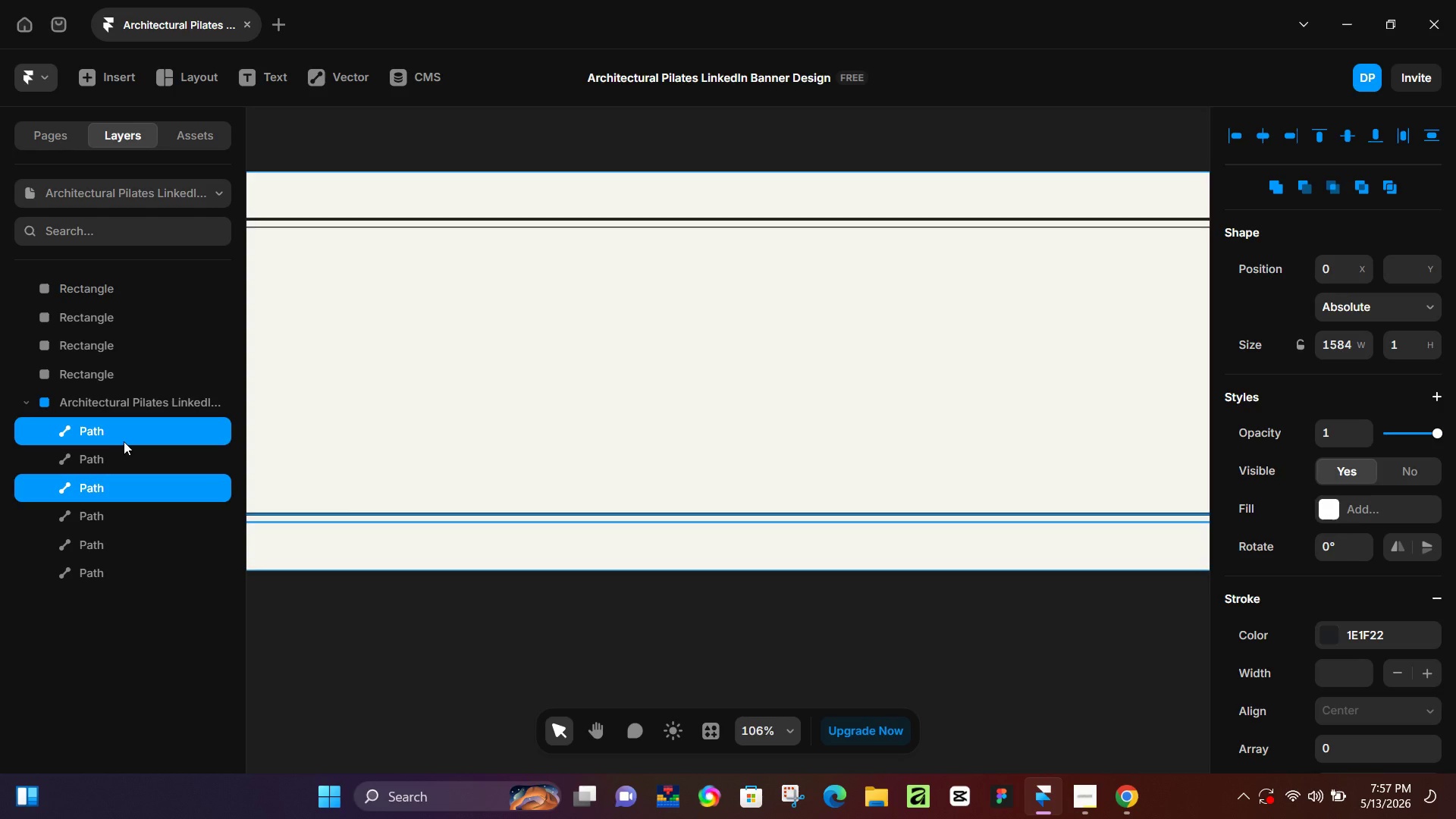 
hold_key(key=Y, duration=0.8)
 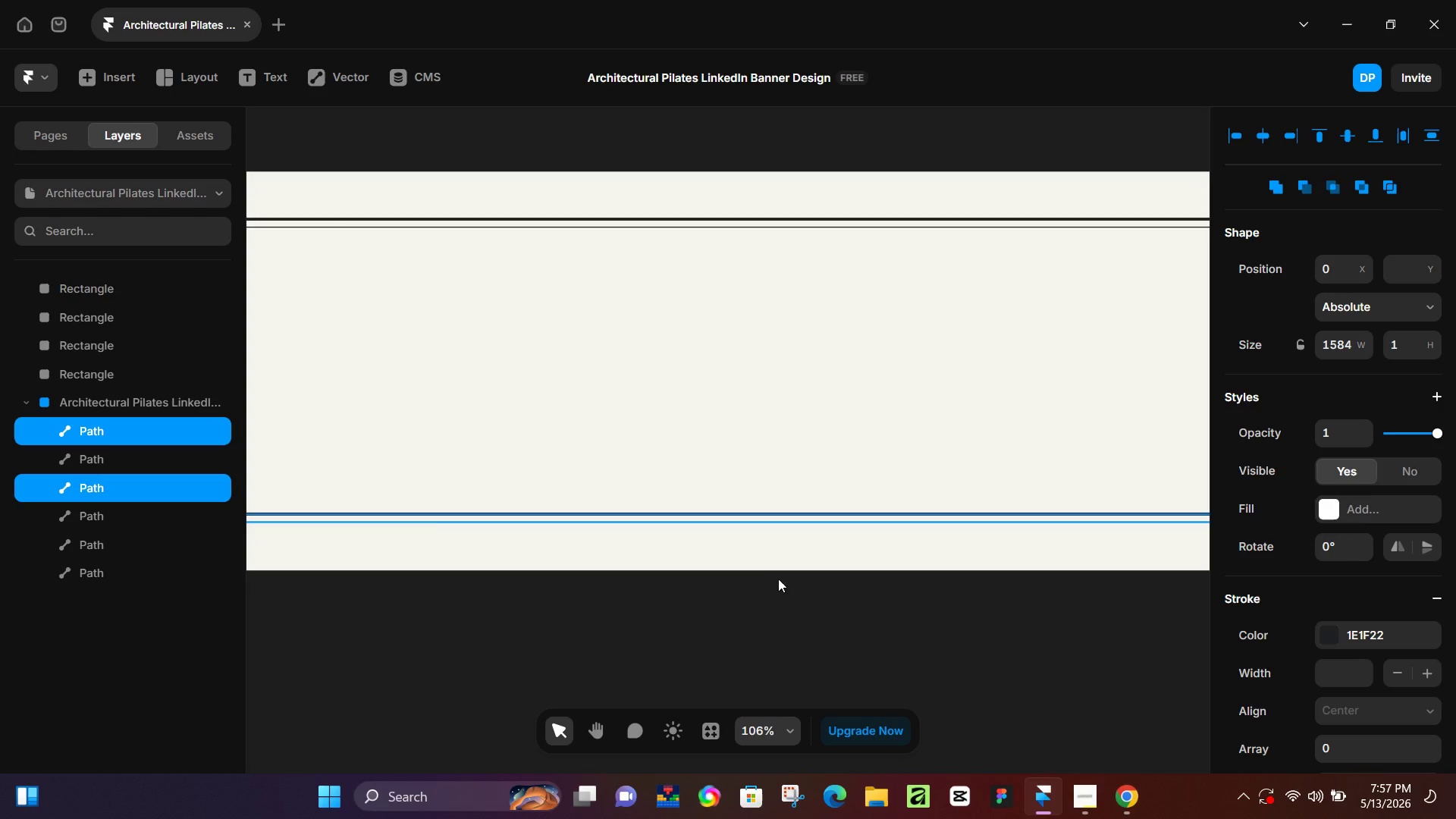 
left_click([692, 543])
 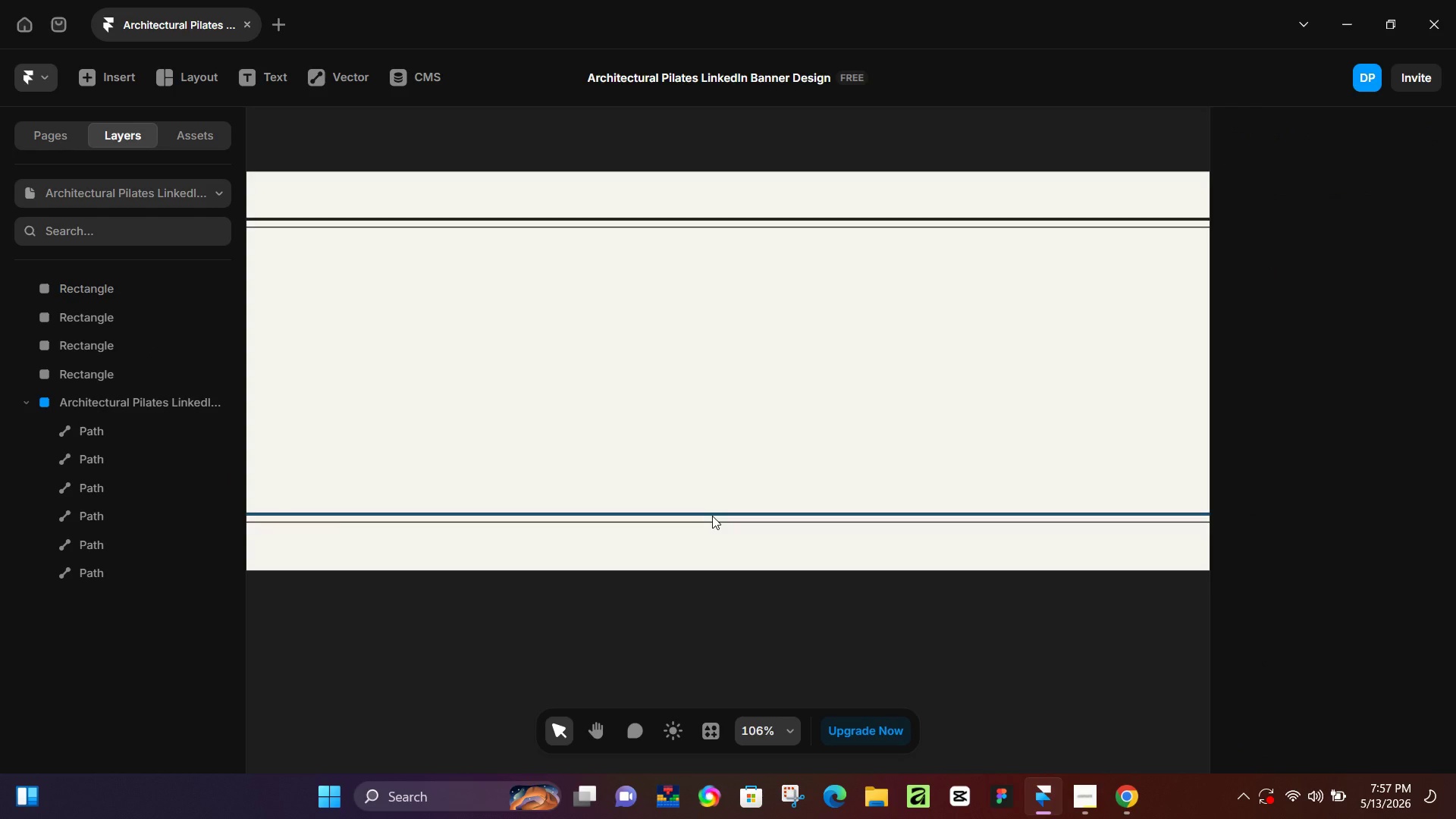 
left_click([712, 516])
 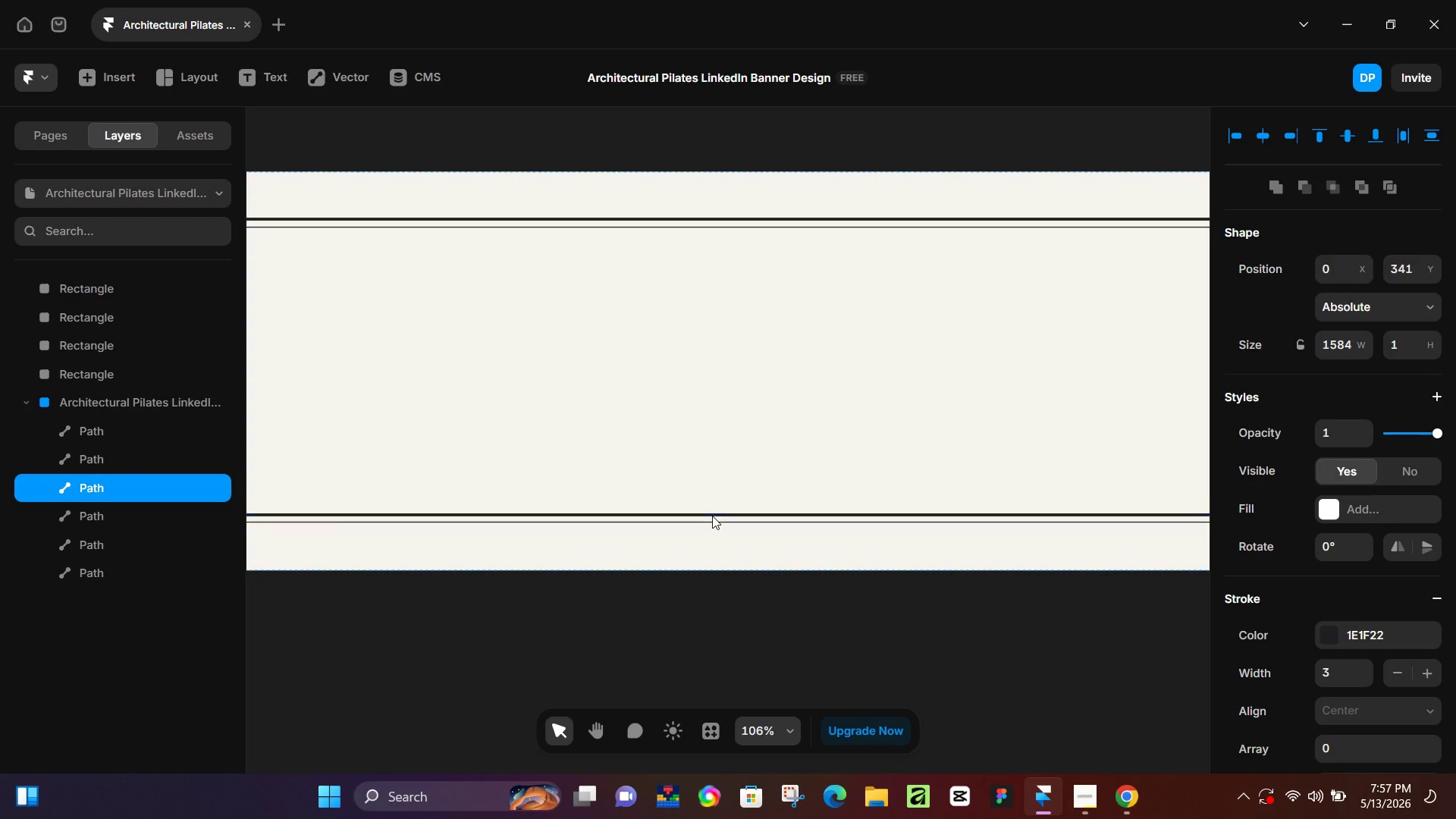 
hold_key(key=ArrowDown, duration=0.78)
 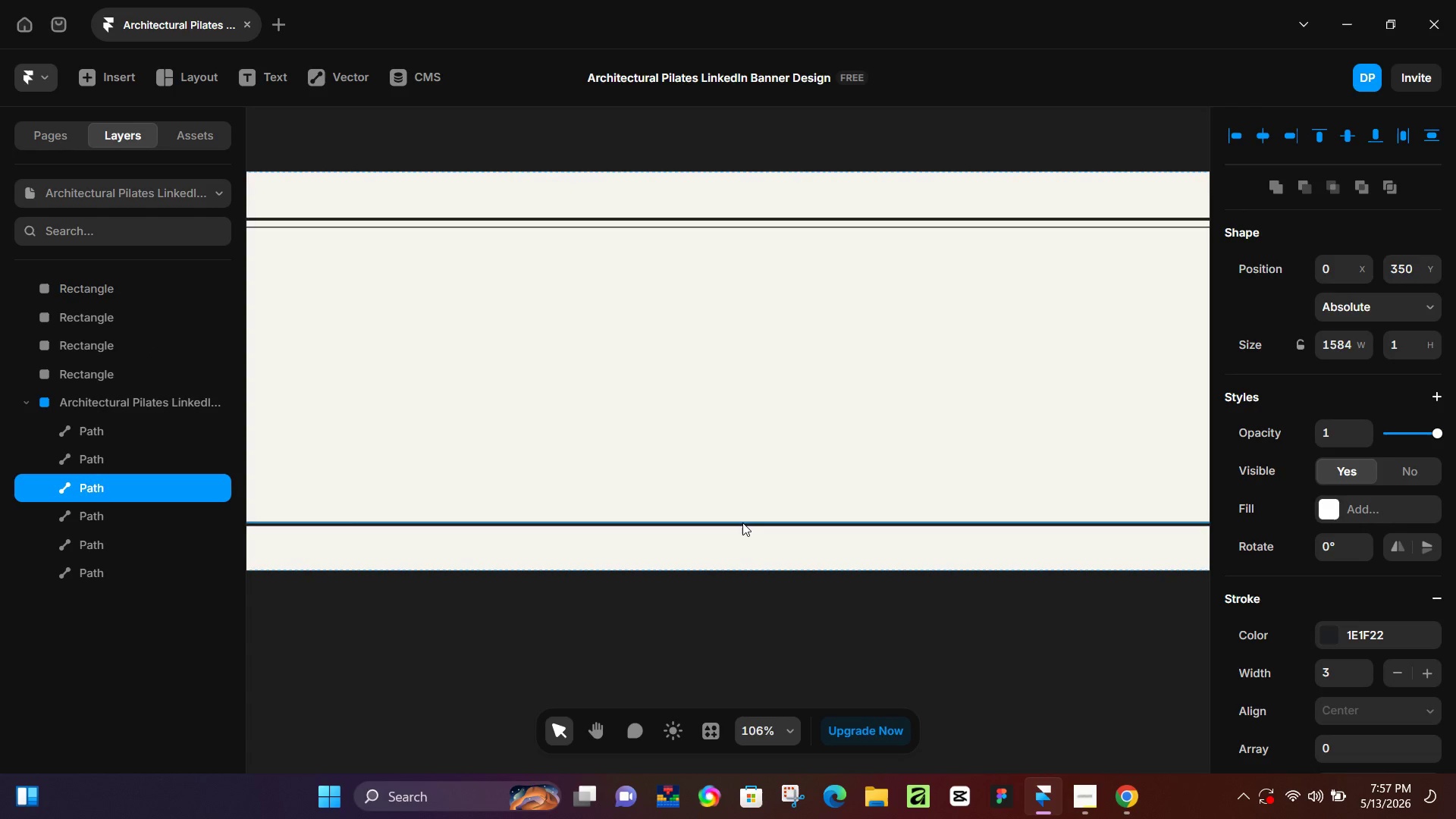 
hold_key(key=ArrowDown, duration=4.03)
 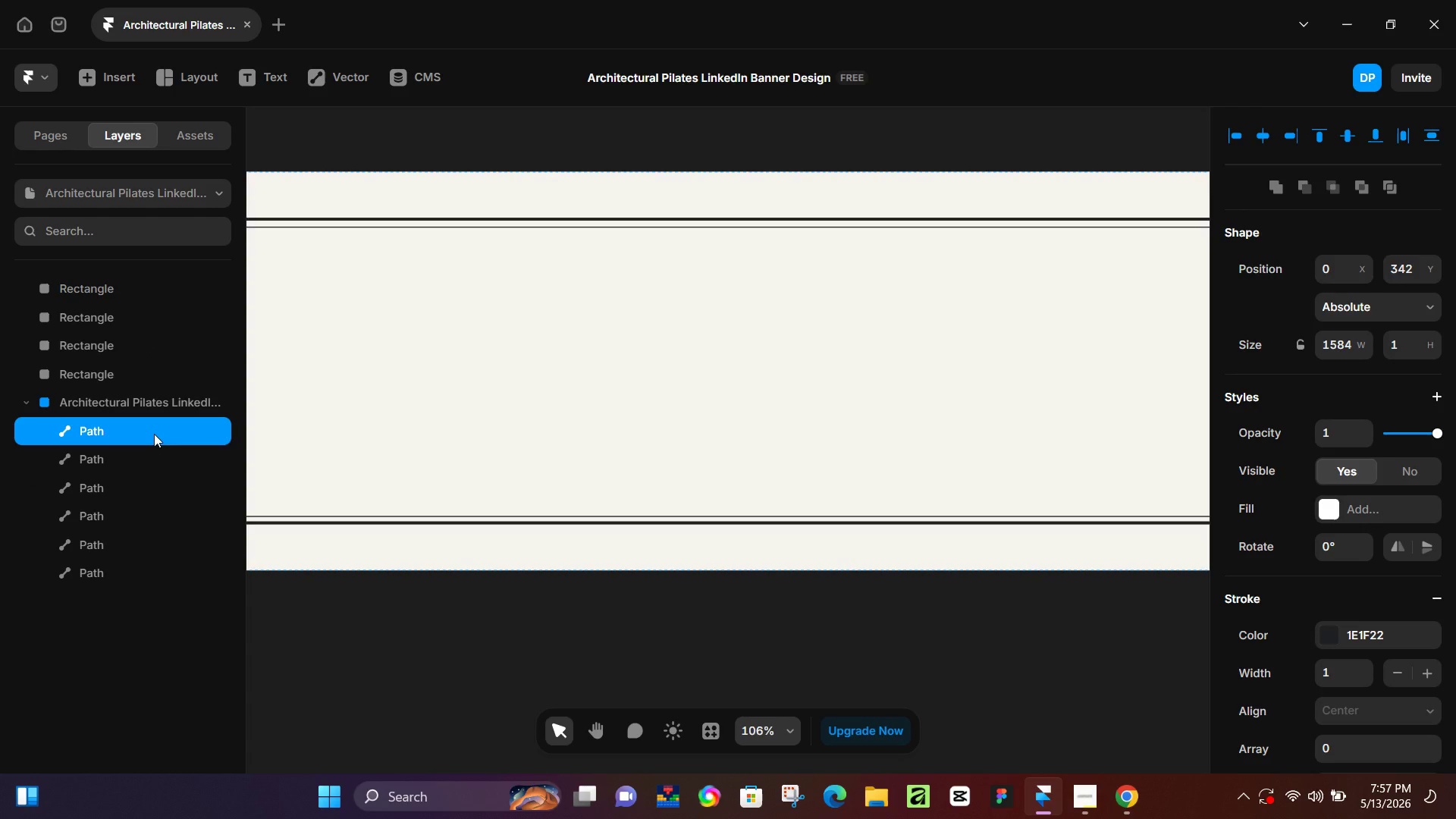 
key(ArrowUp)
 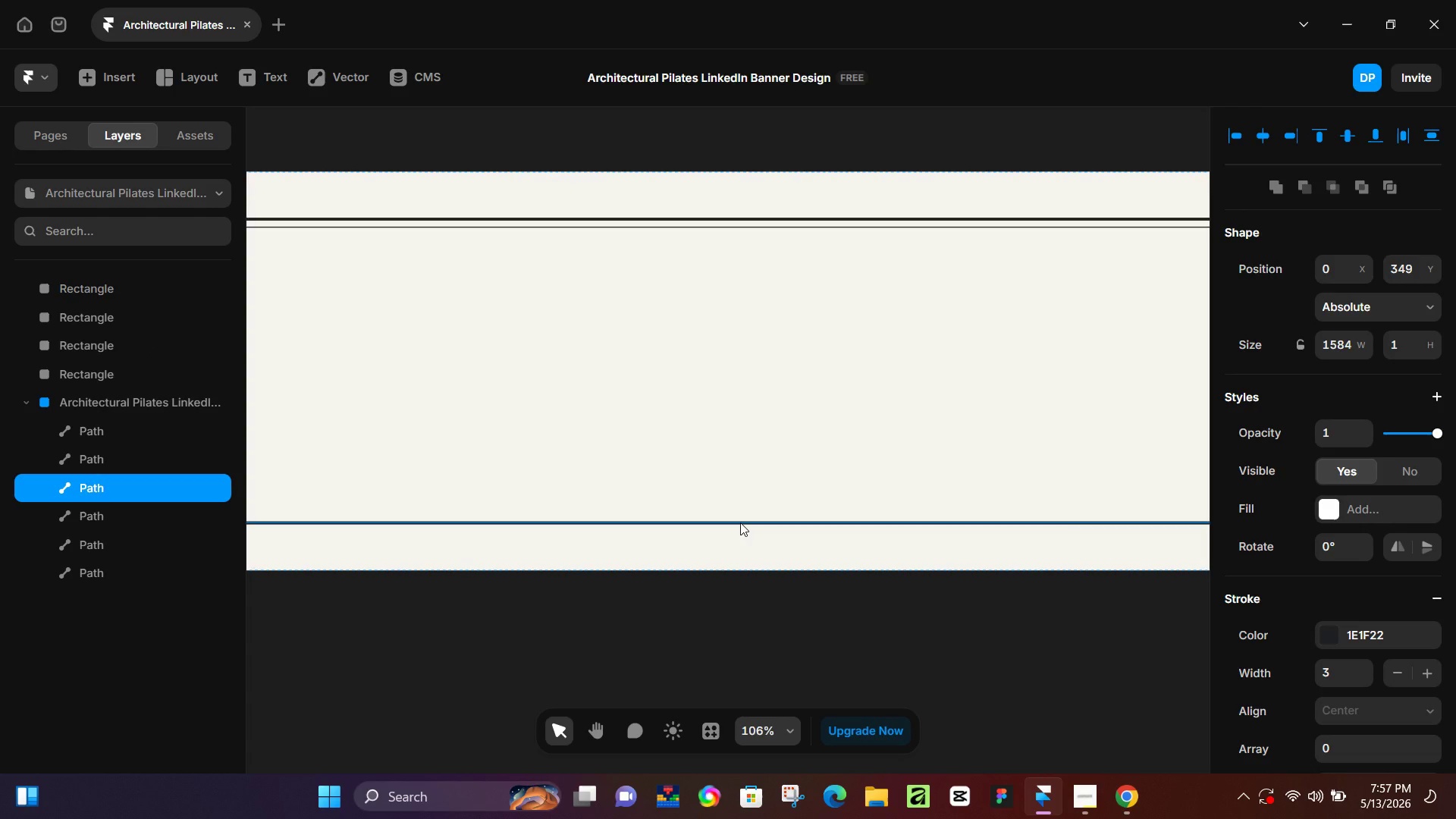 
key(ArrowUp)
 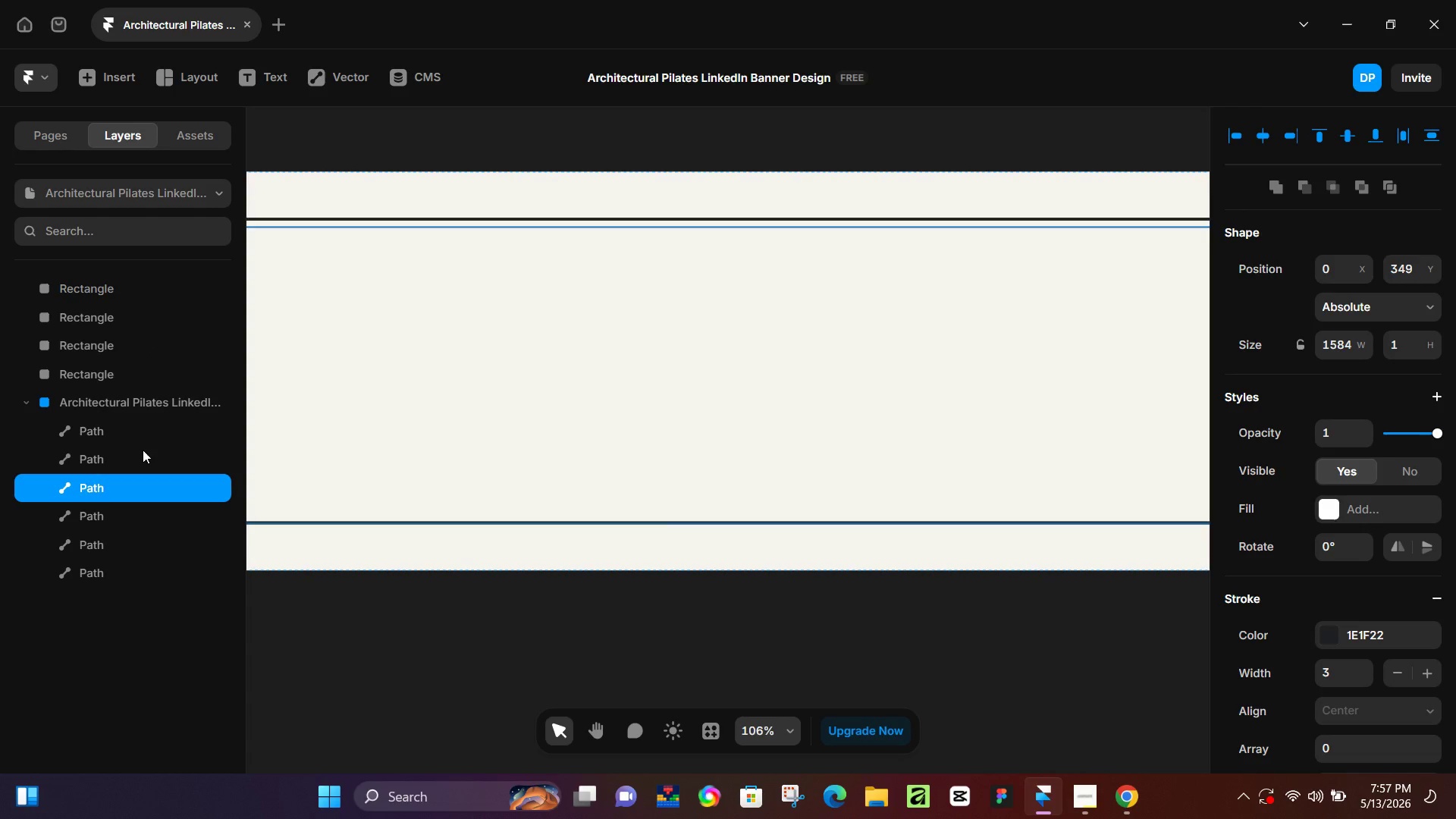 
left_click([154, 431])
 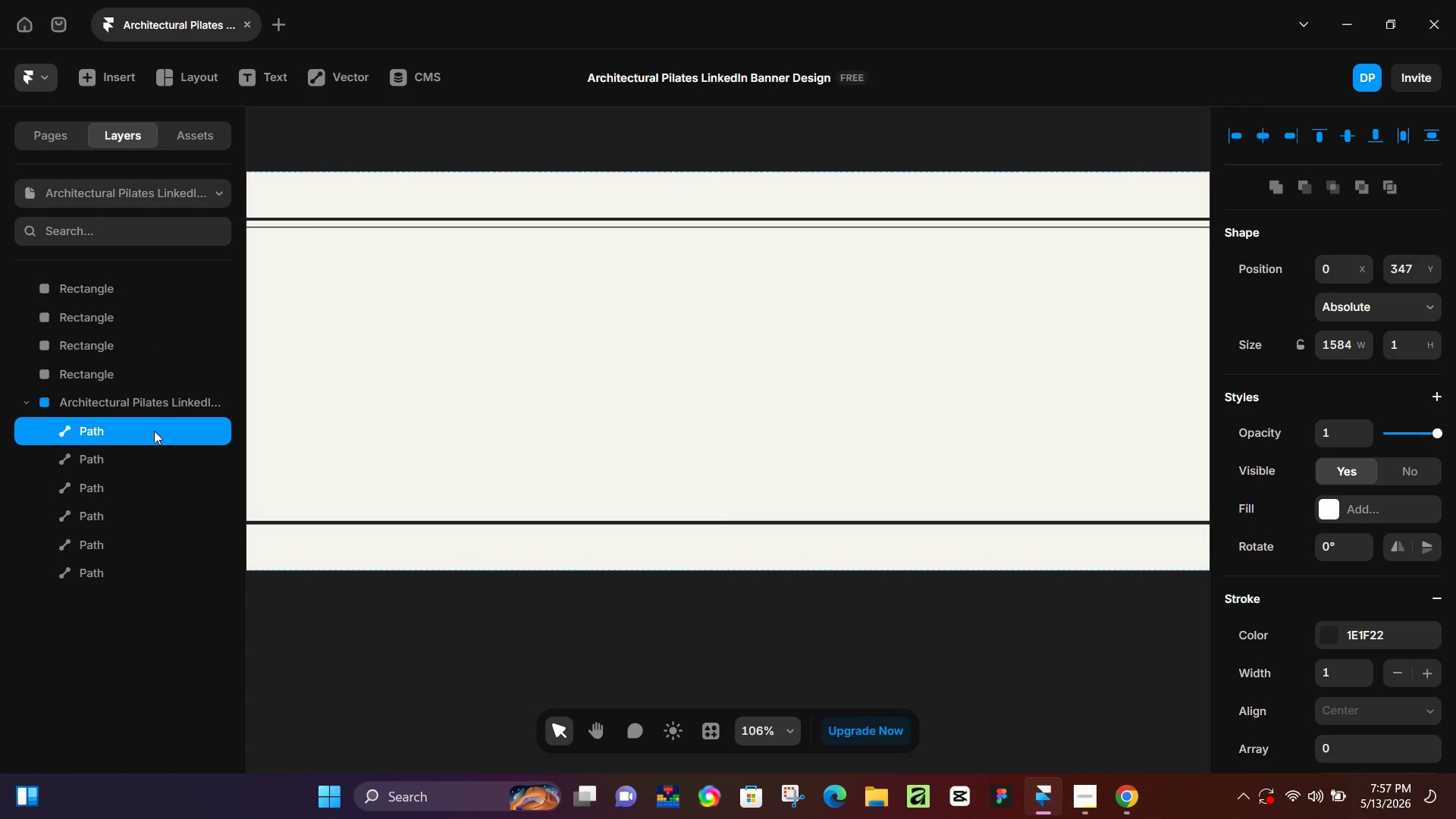 
hold_key(key=ArrowUp, duration=0.66)
 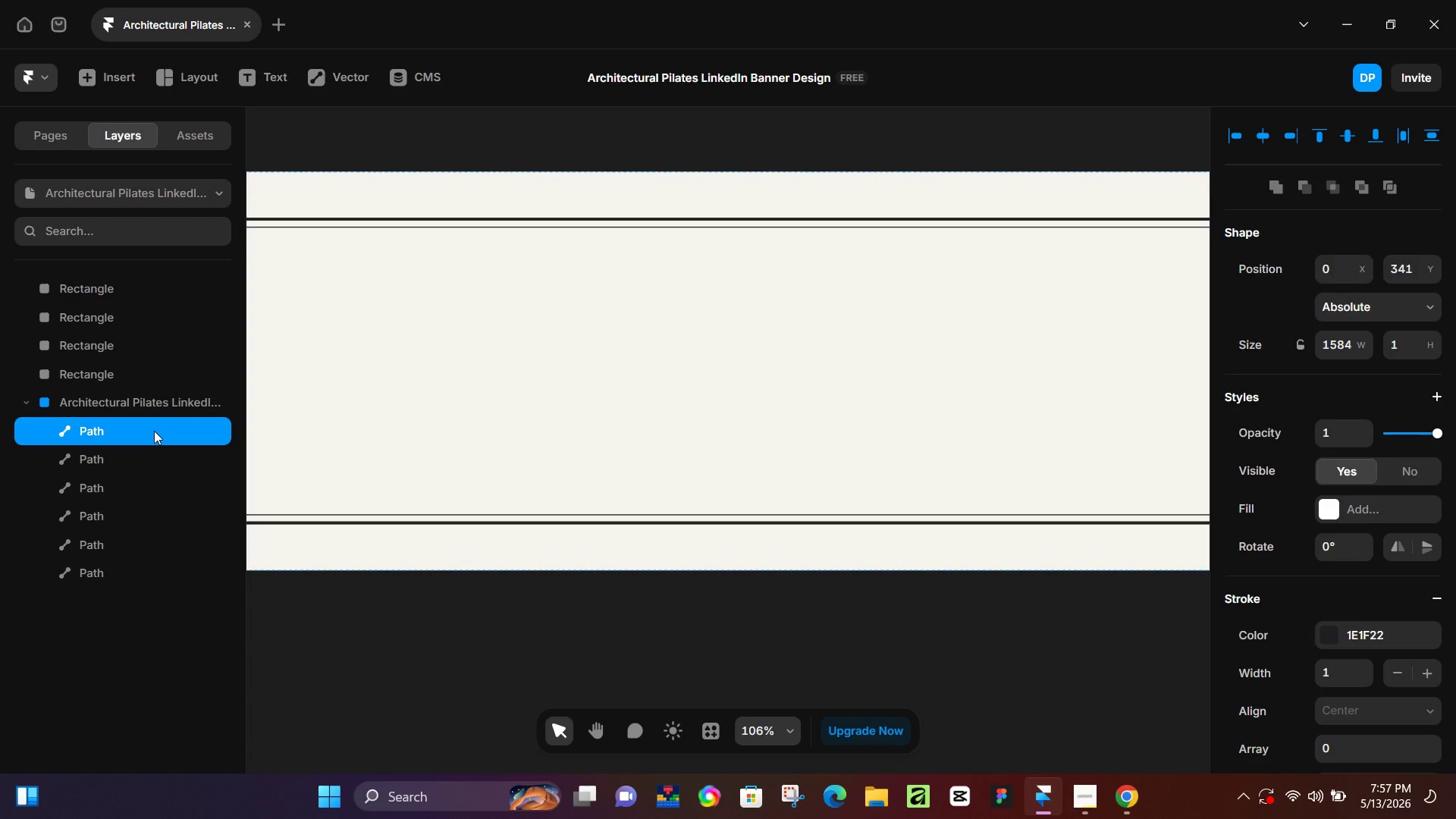 
key(ArrowUp)
 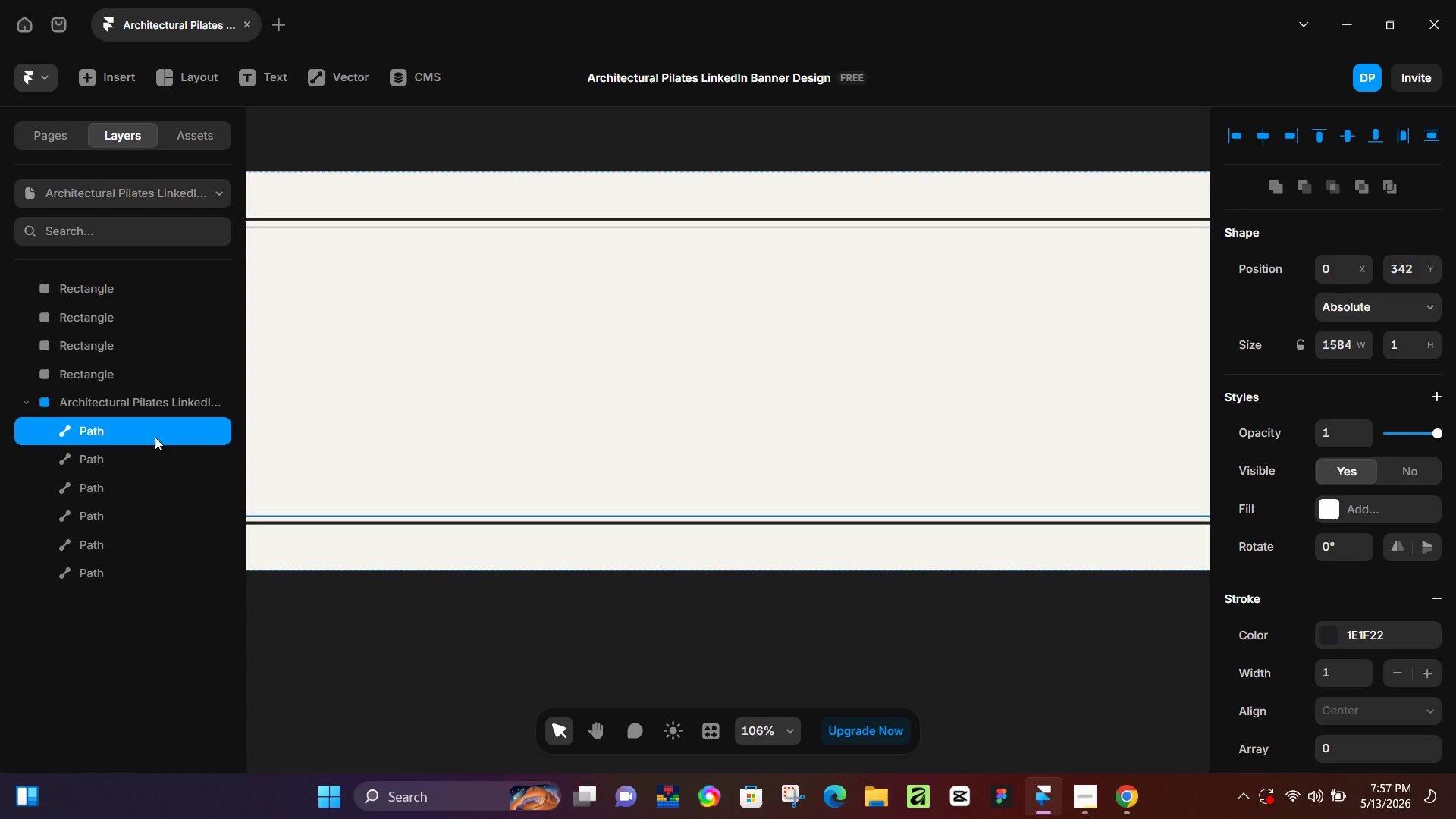 
key(ArrowUp)
 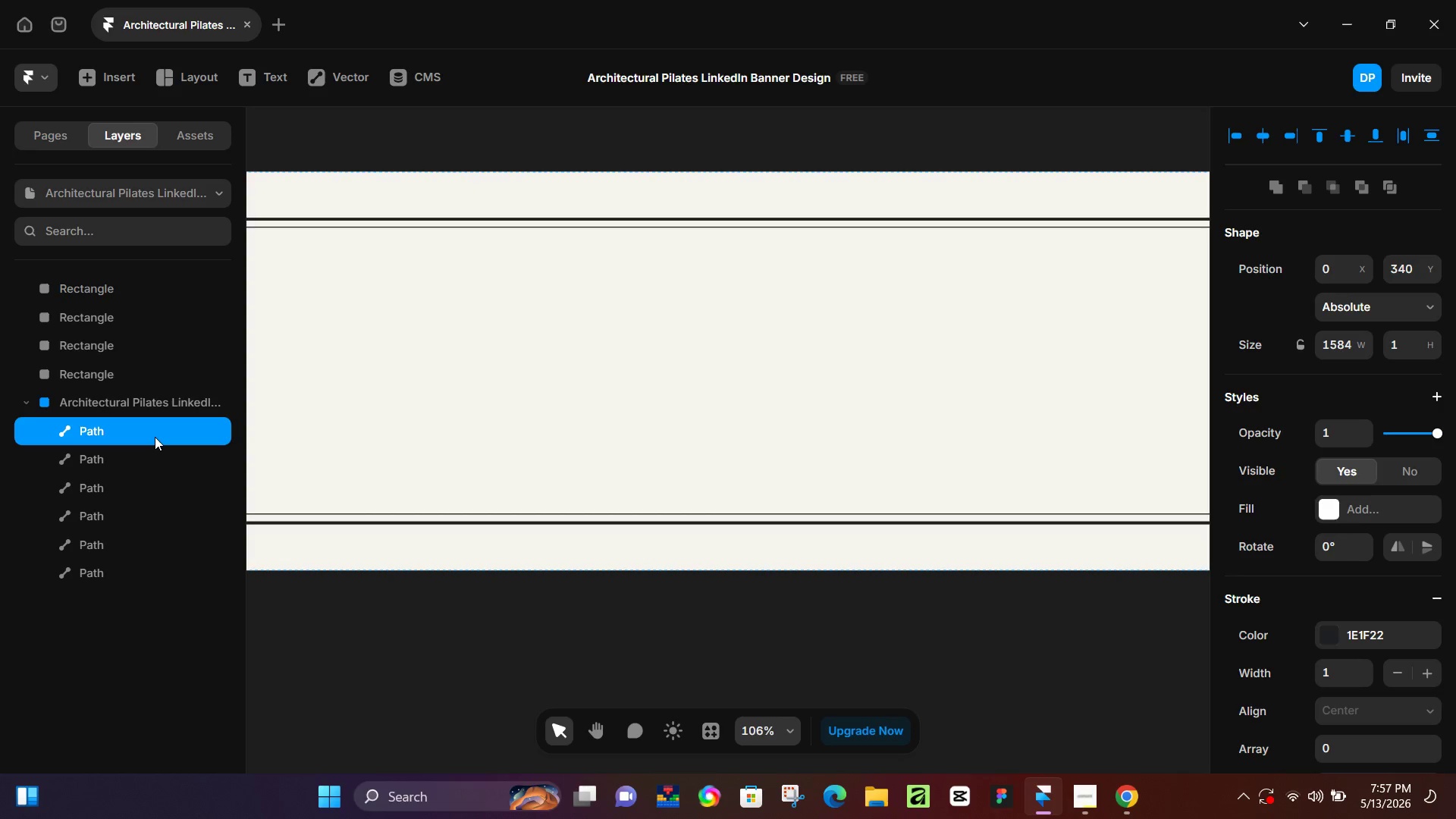 
key(ArrowUp)
 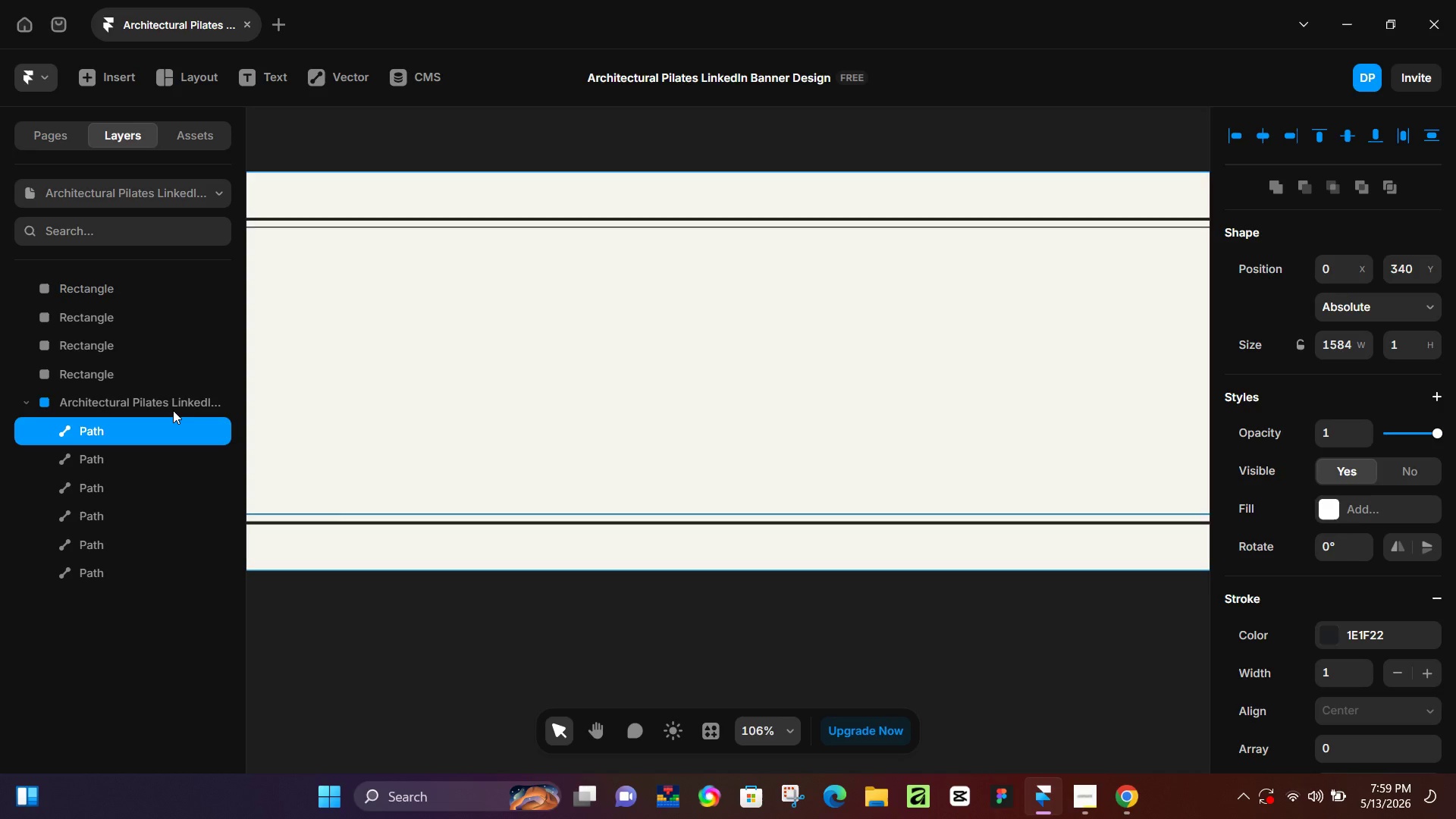 
wait(101.44)
 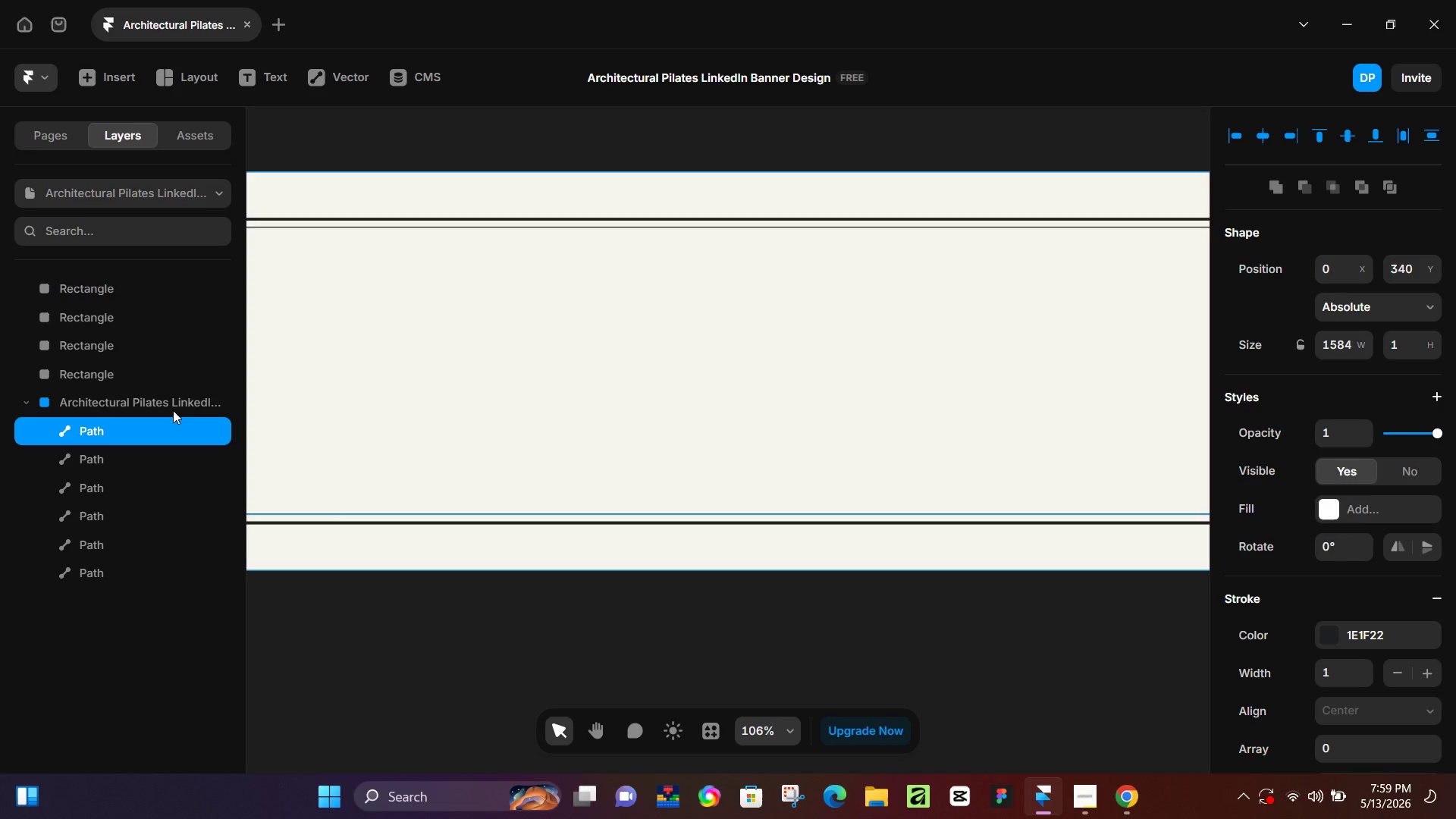 
hold_key(key=ControlLeft, duration=0.52)
 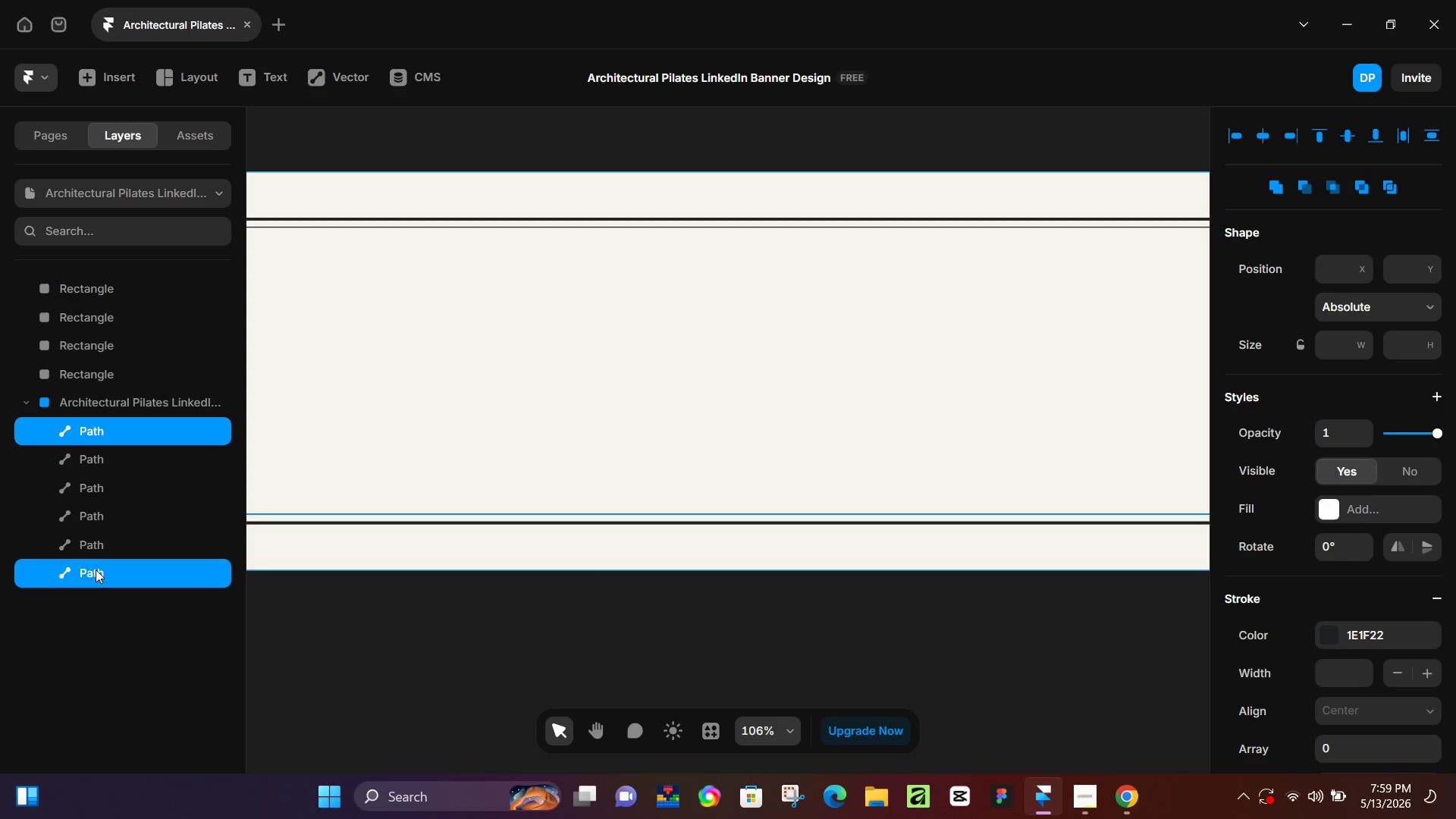 
hold_key(key=ShiftLeft, duration=0.42)
left_click([114, 453])
 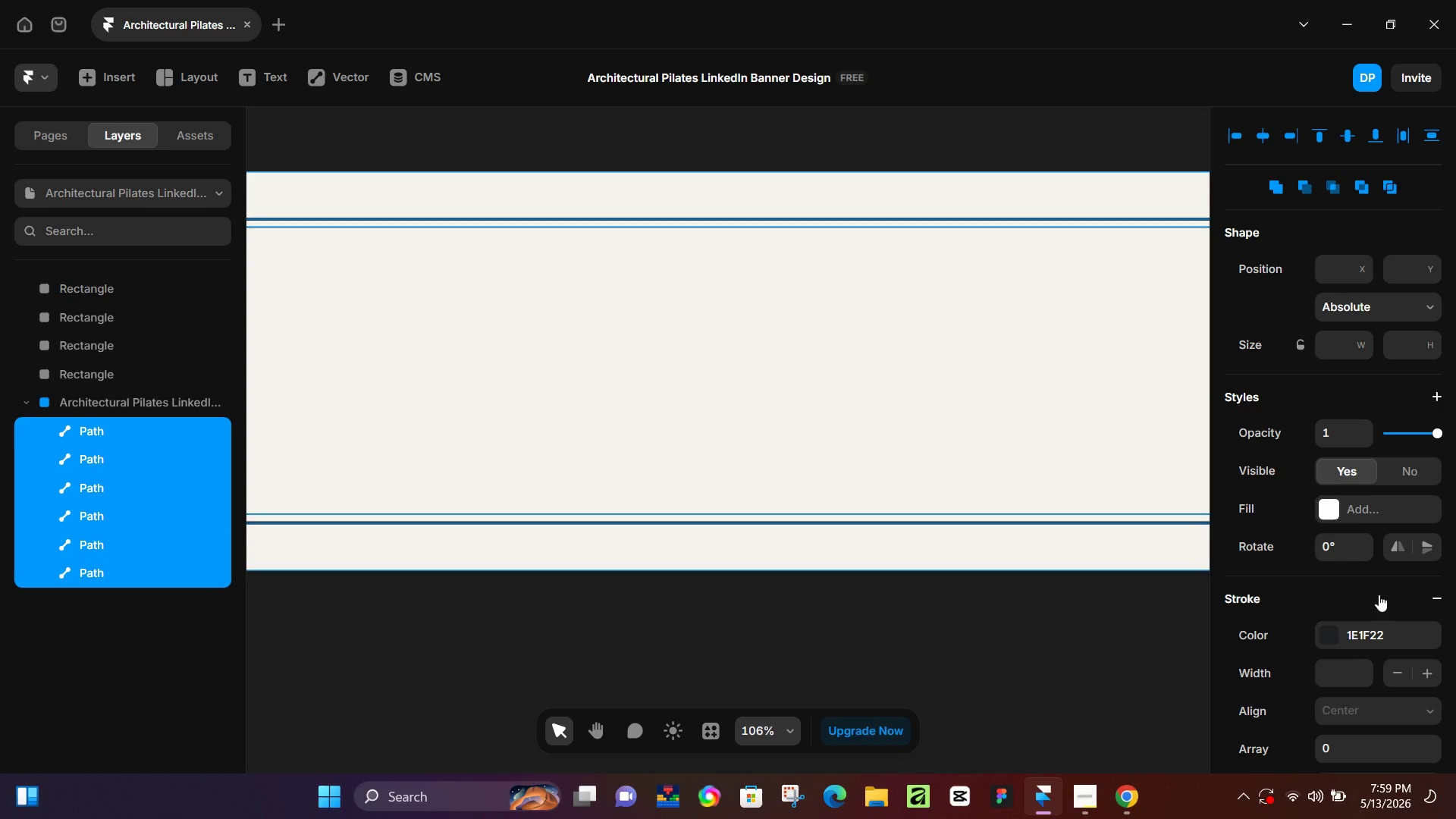 
hold_key(key=ControlLeft, duration=0.94)
scroll: coordinate [764, 560], scroll_direction: down, amount: 6.0
 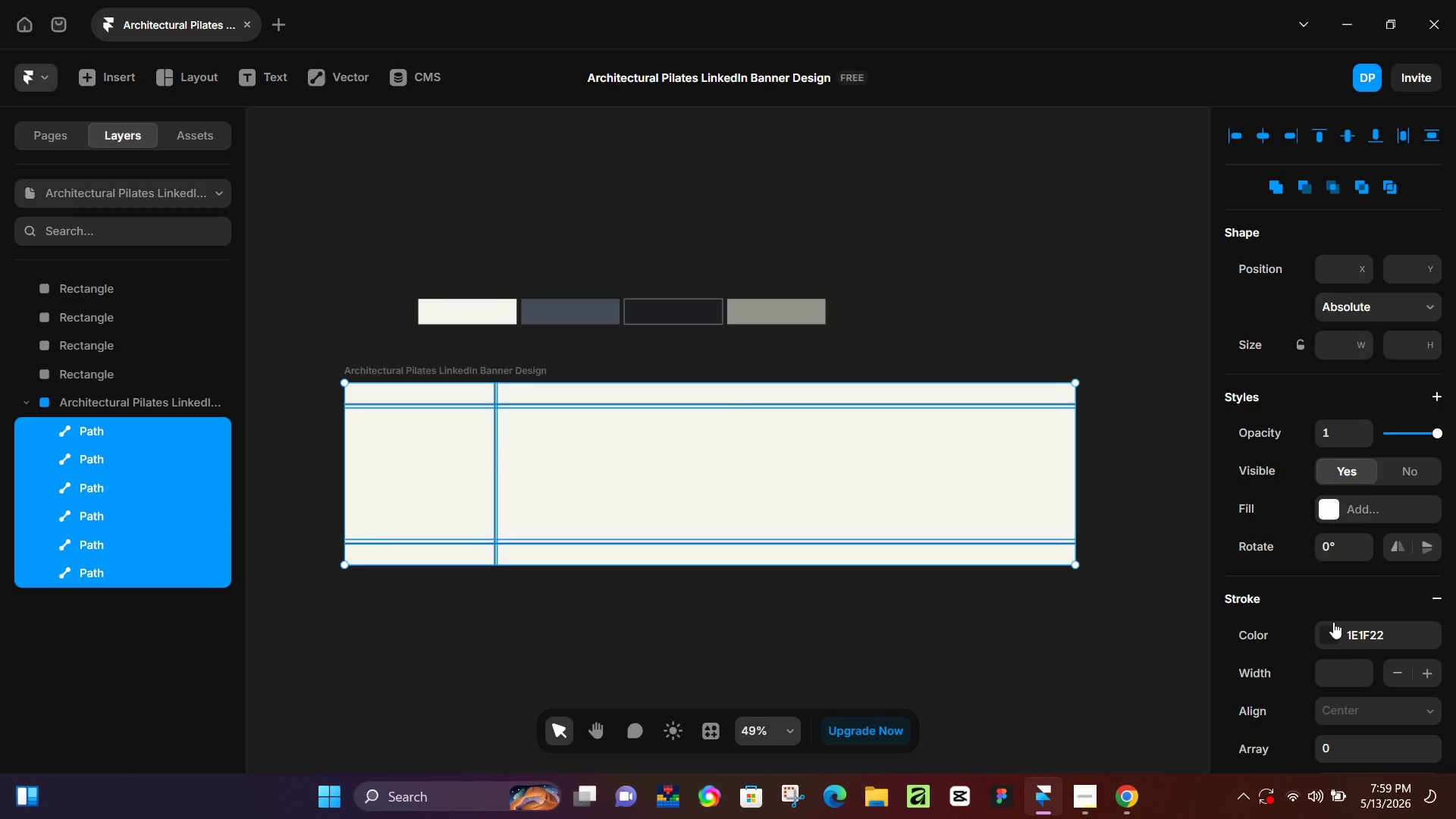 
left_click([1327, 627])
 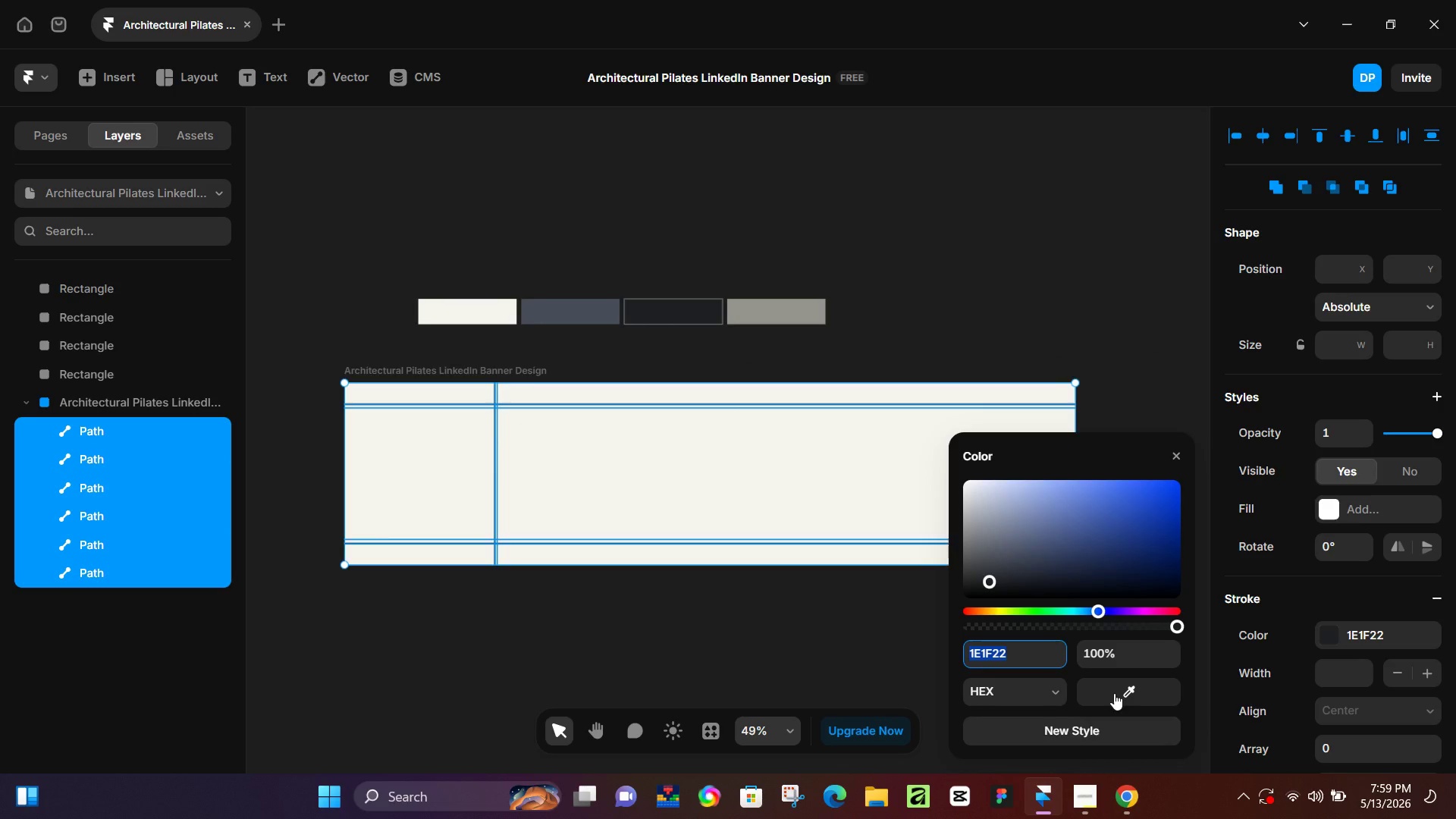 
left_click_drag(start_coordinate=[1114, 693], to_coordinate=[755, 304])
 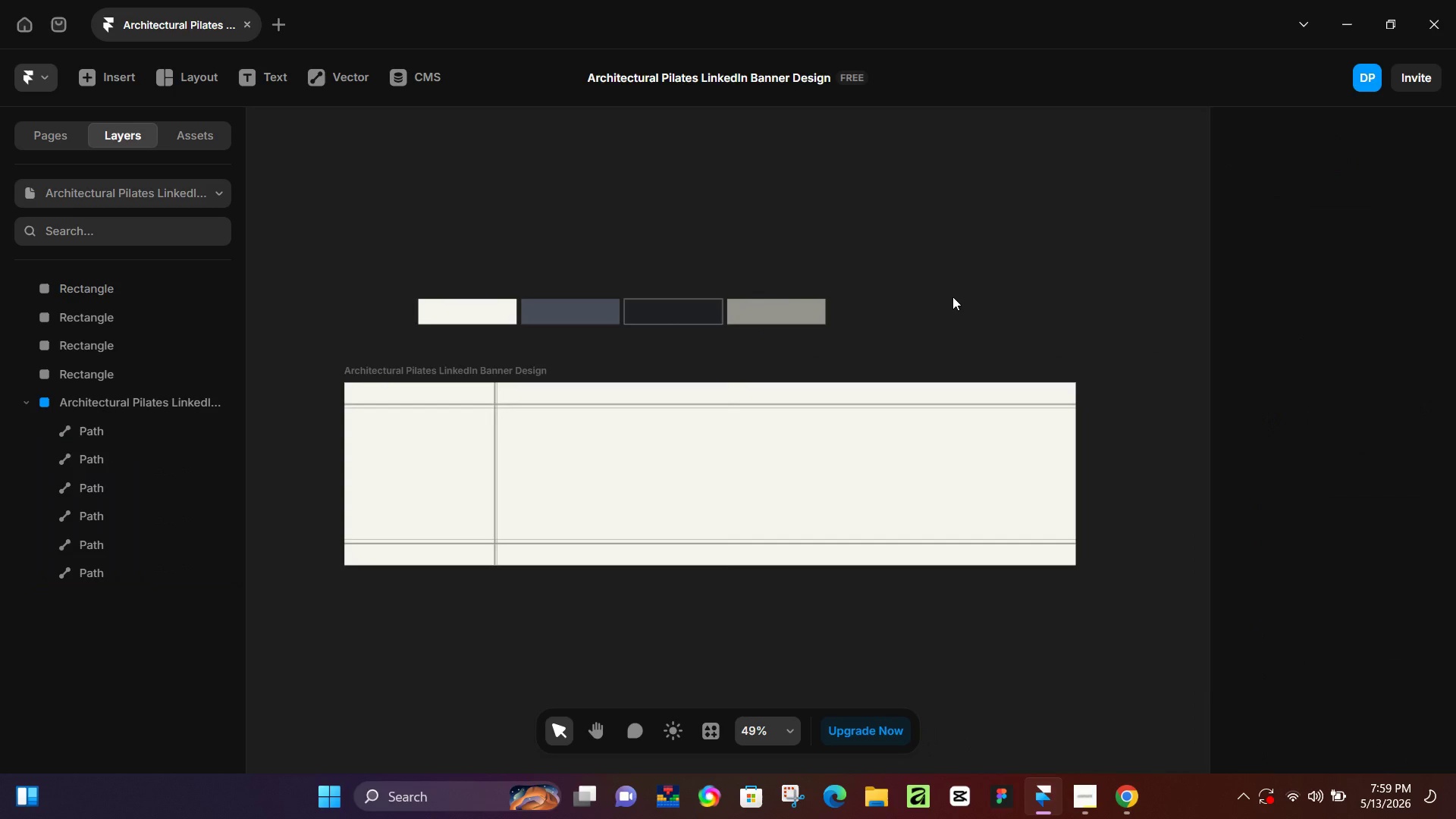 
left_click([952, 297])
 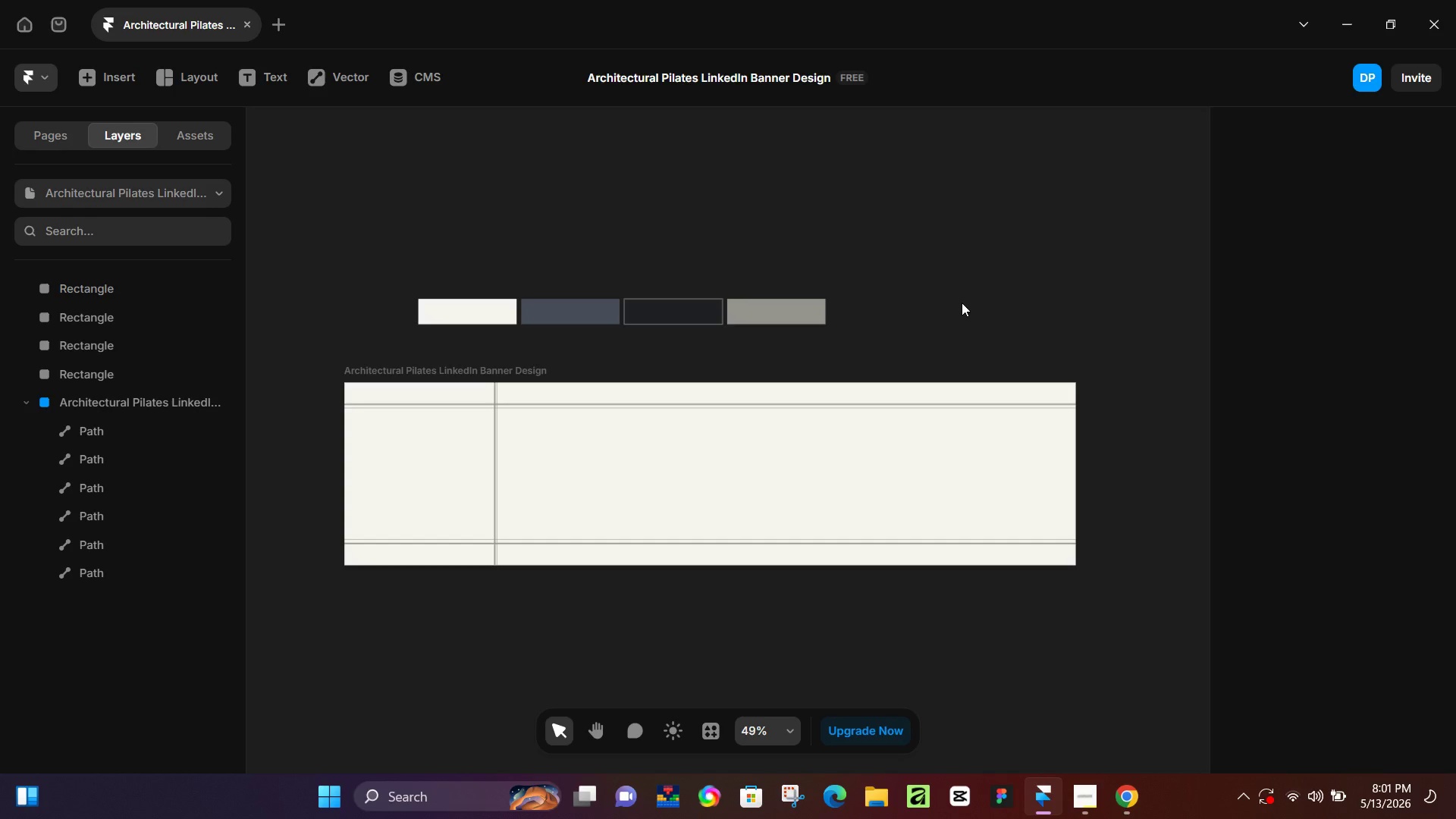 
wait(99.8)
 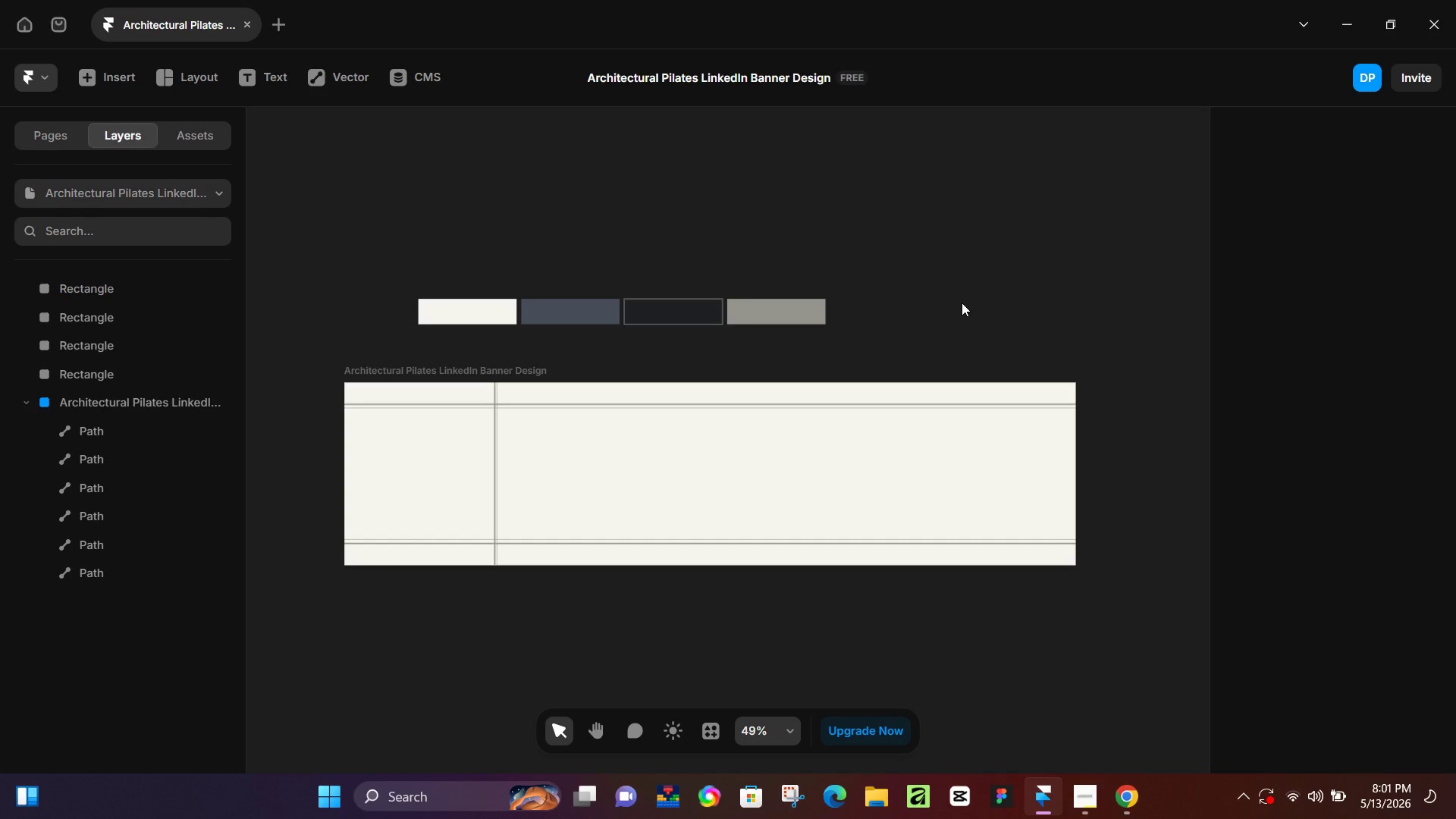 
hold_key(key=ControlLeft, duration=0.39)
 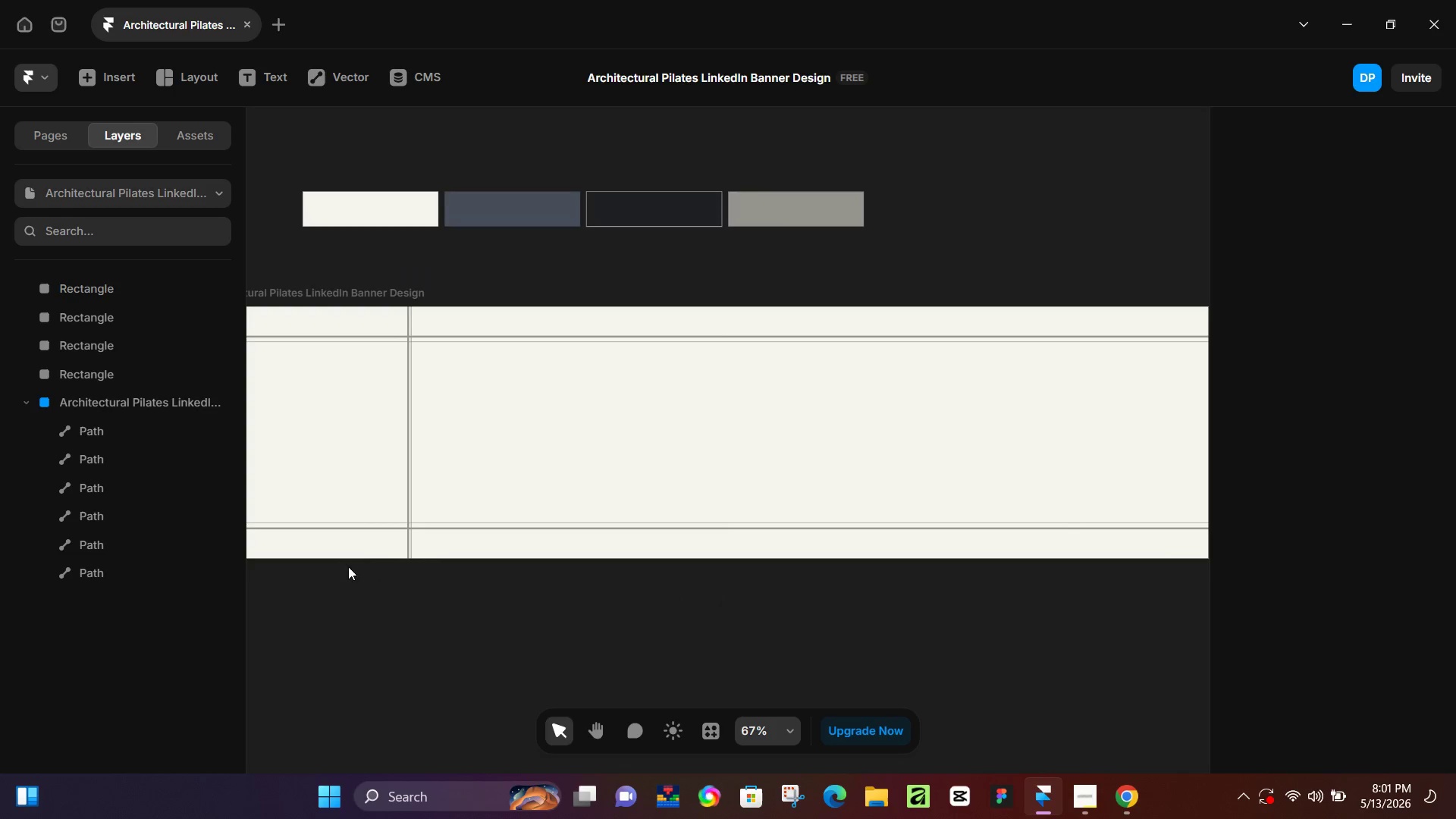 
key(Control+ControlLeft)
 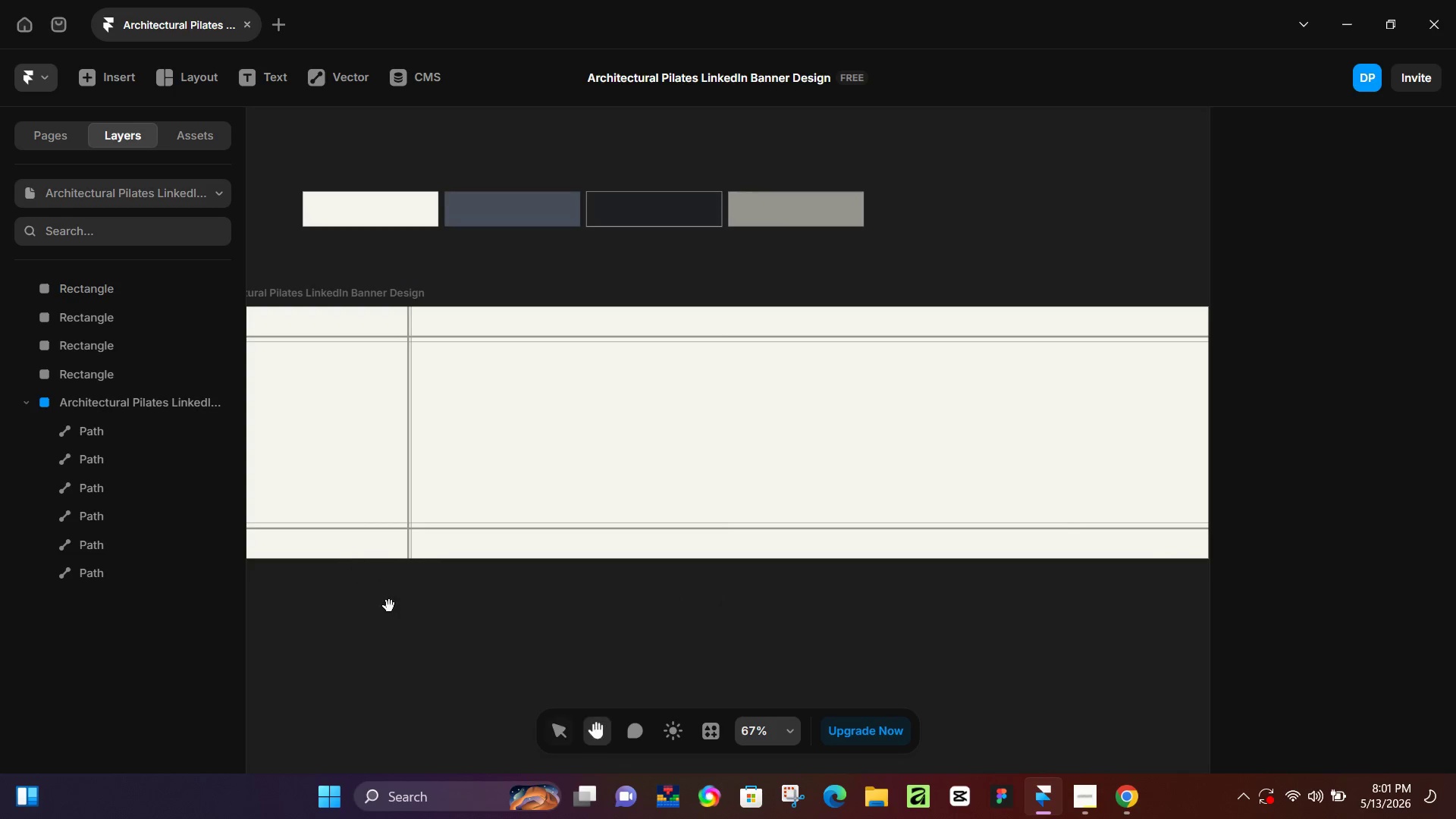 
scroll: coordinate [705, 589], scroll_direction: up, amount: 3.0
 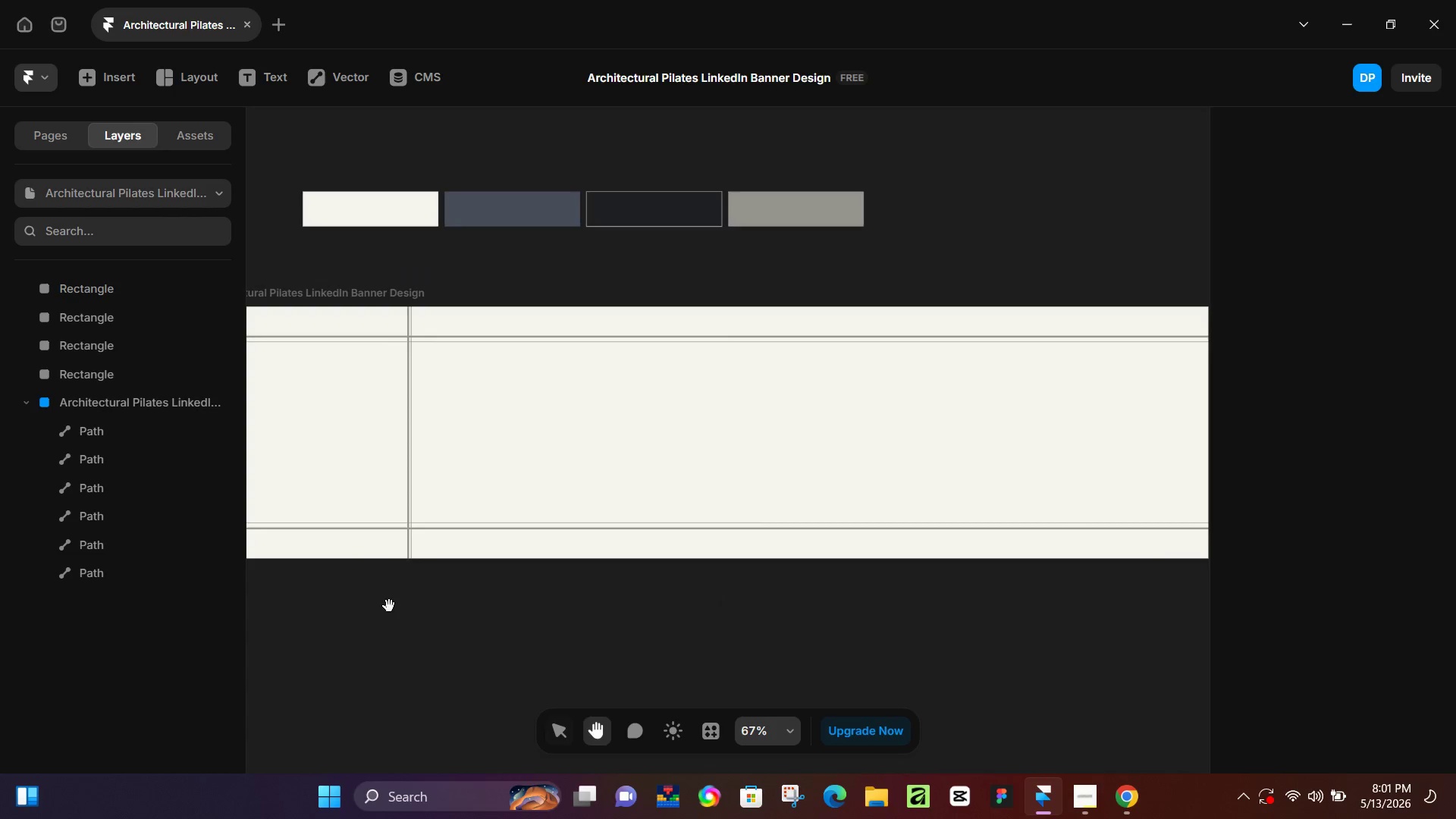 
hold_key(key=Space, duration=0.47)
 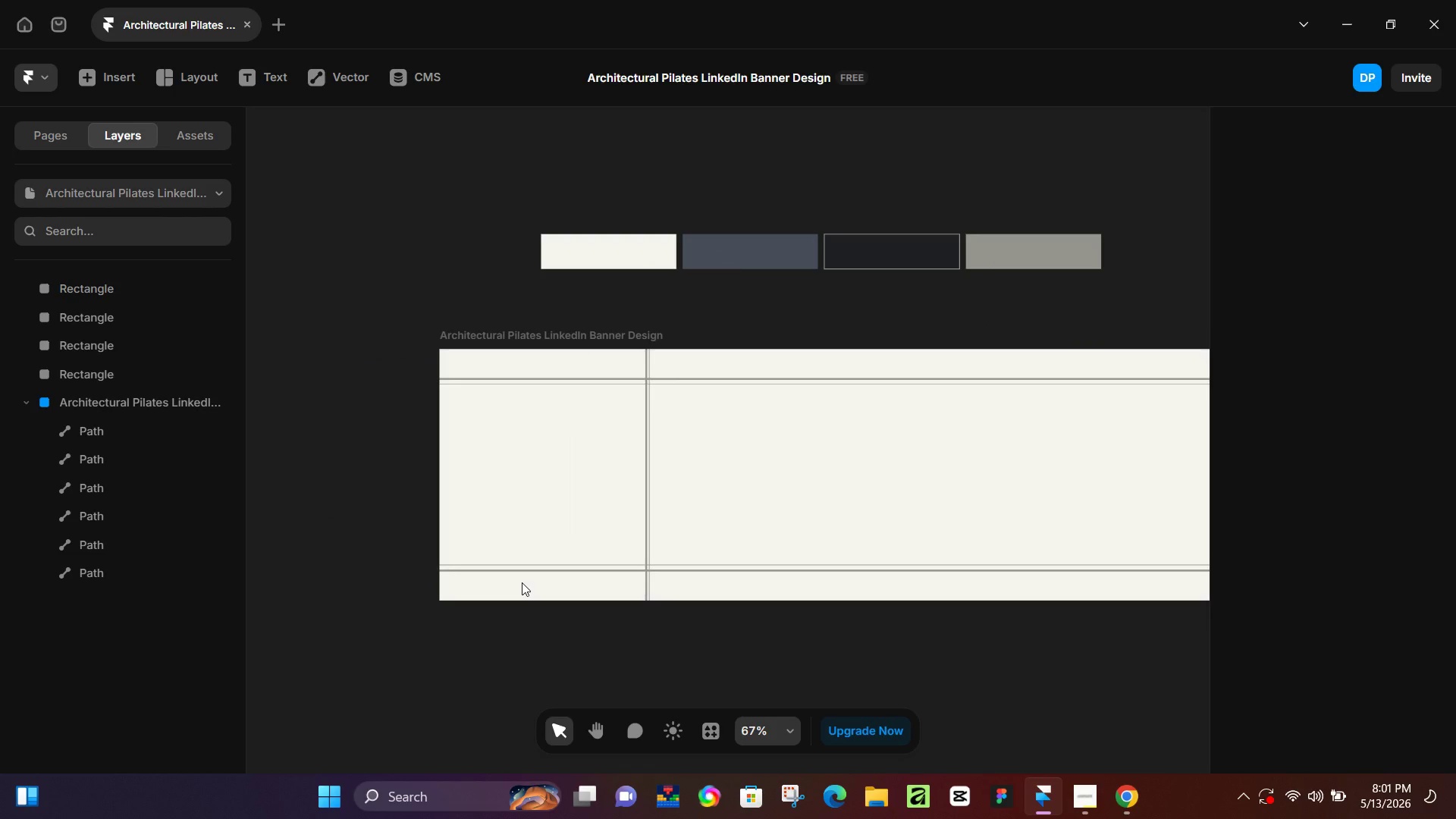 
left_click_drag(start_coordinate=[389, 606], to_coordinate=[628, 648])
 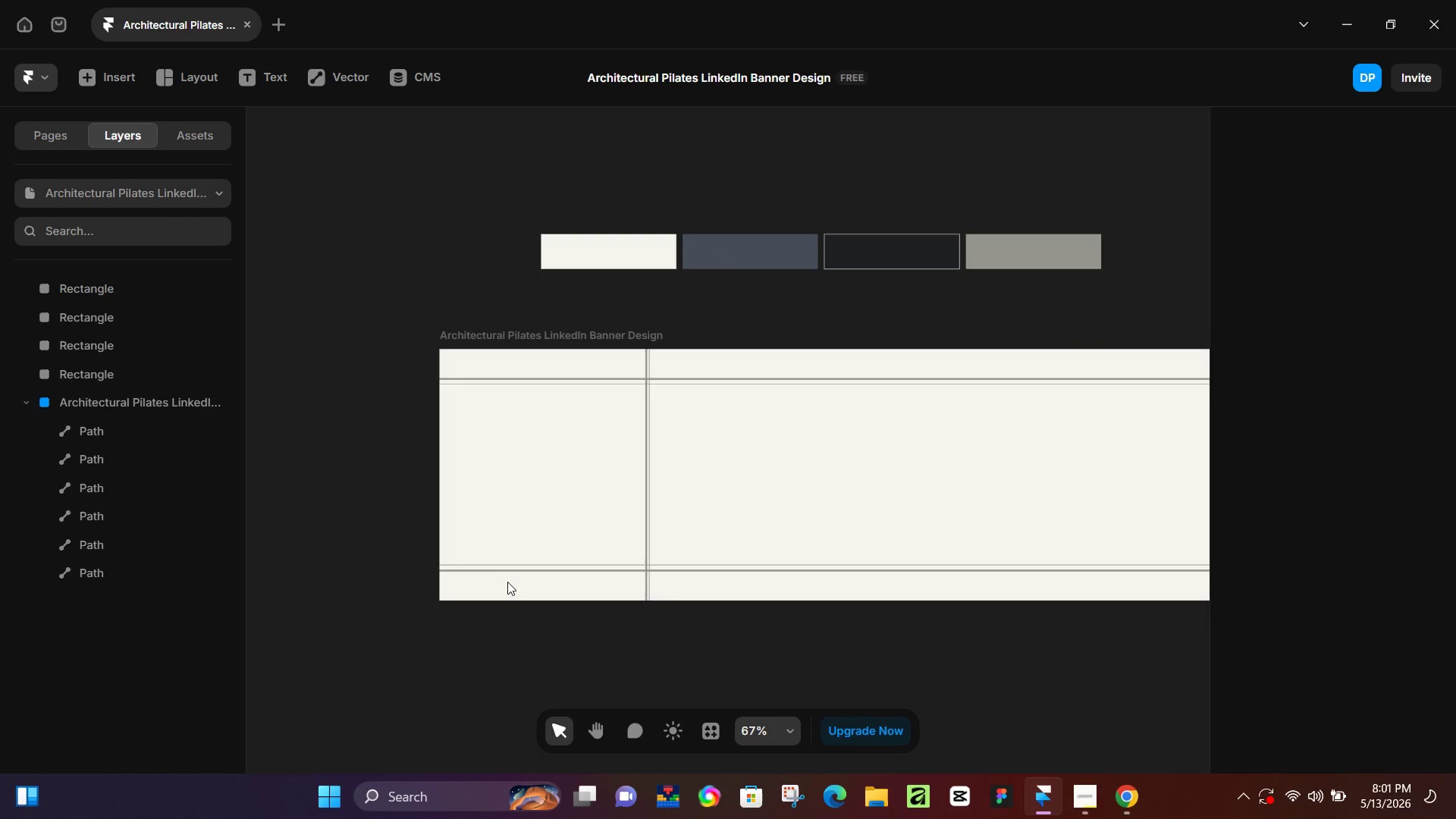 
wait(23.47)
 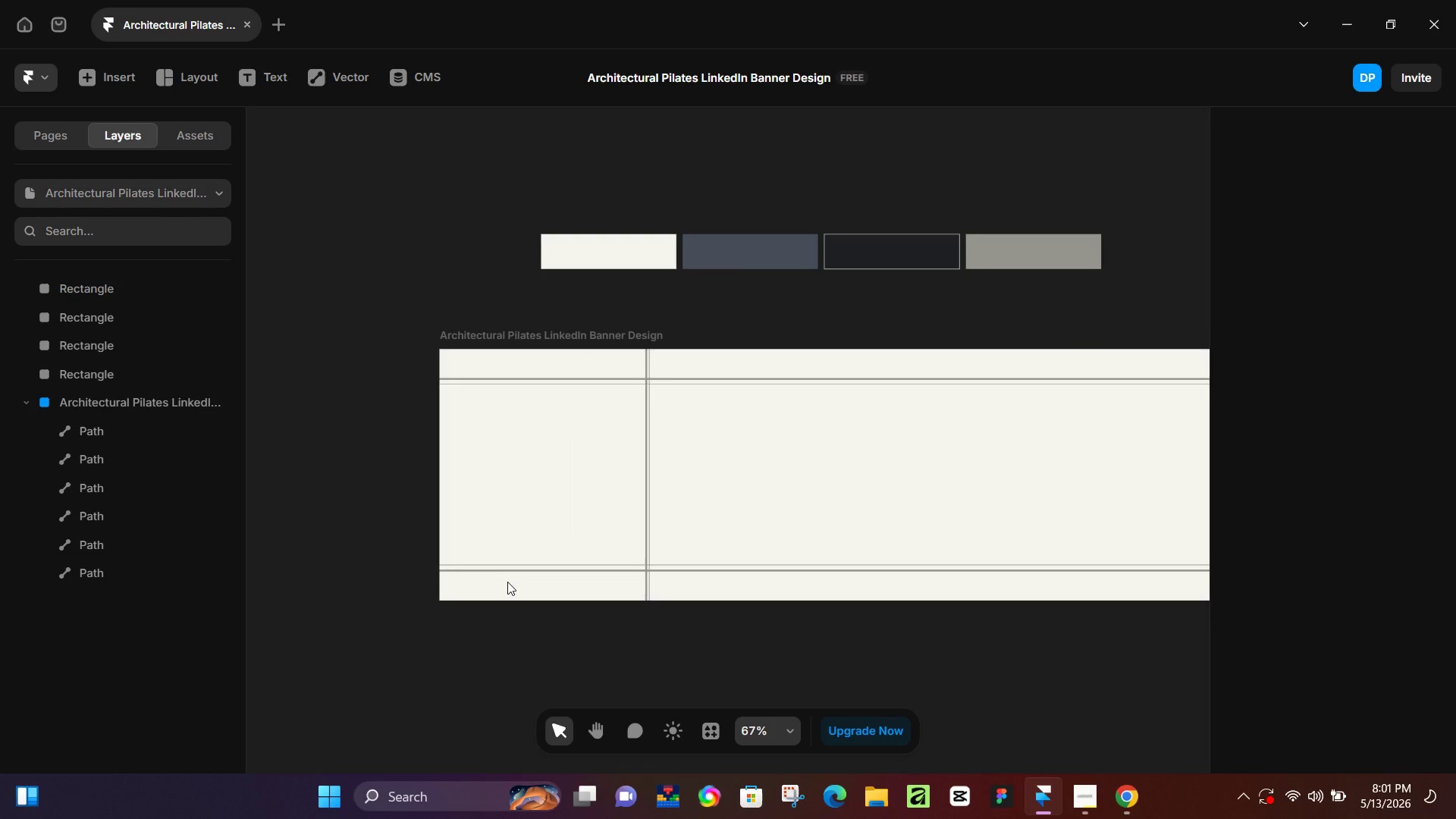 
key(T)
 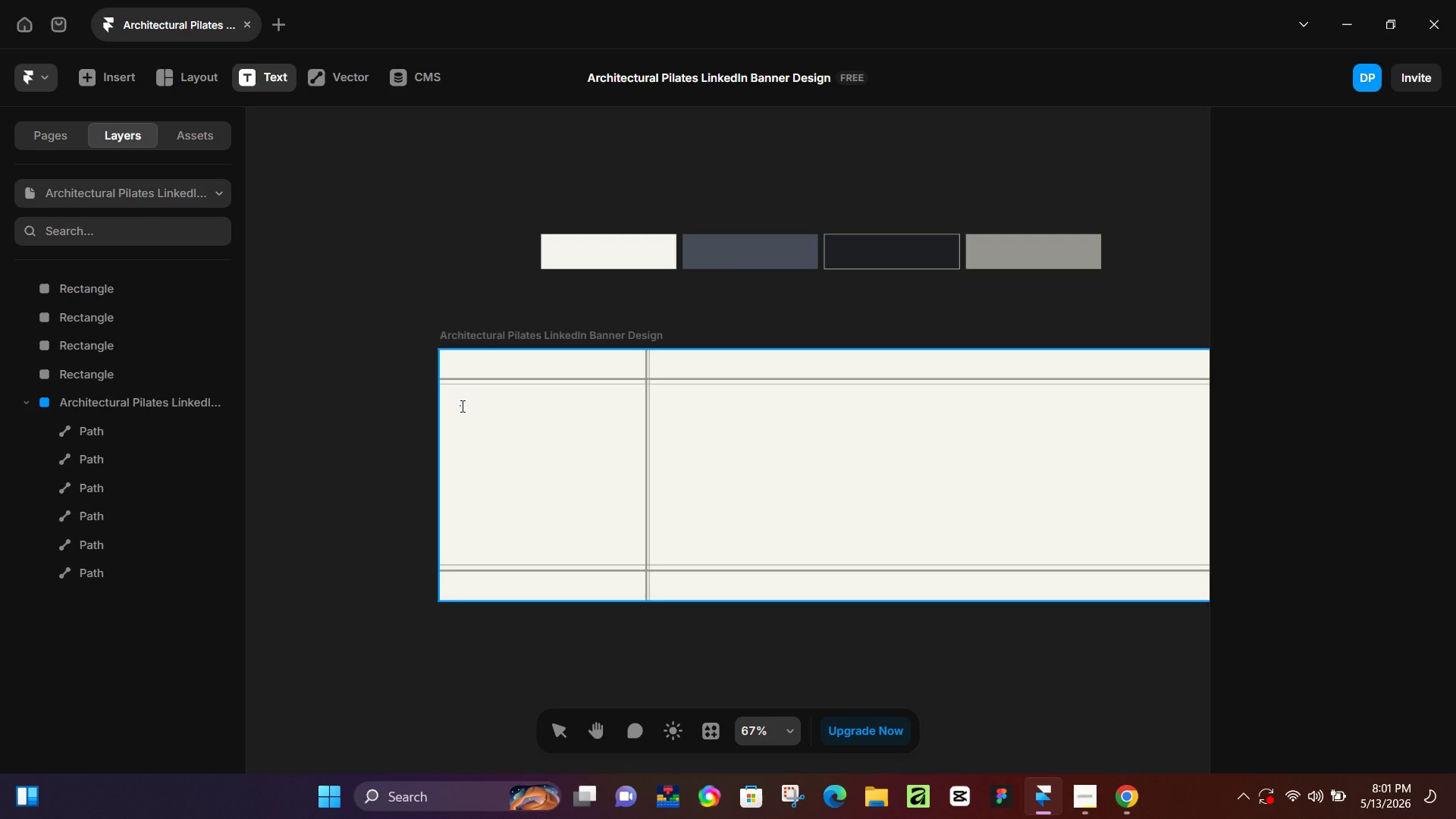 
left_click([461, 406])
 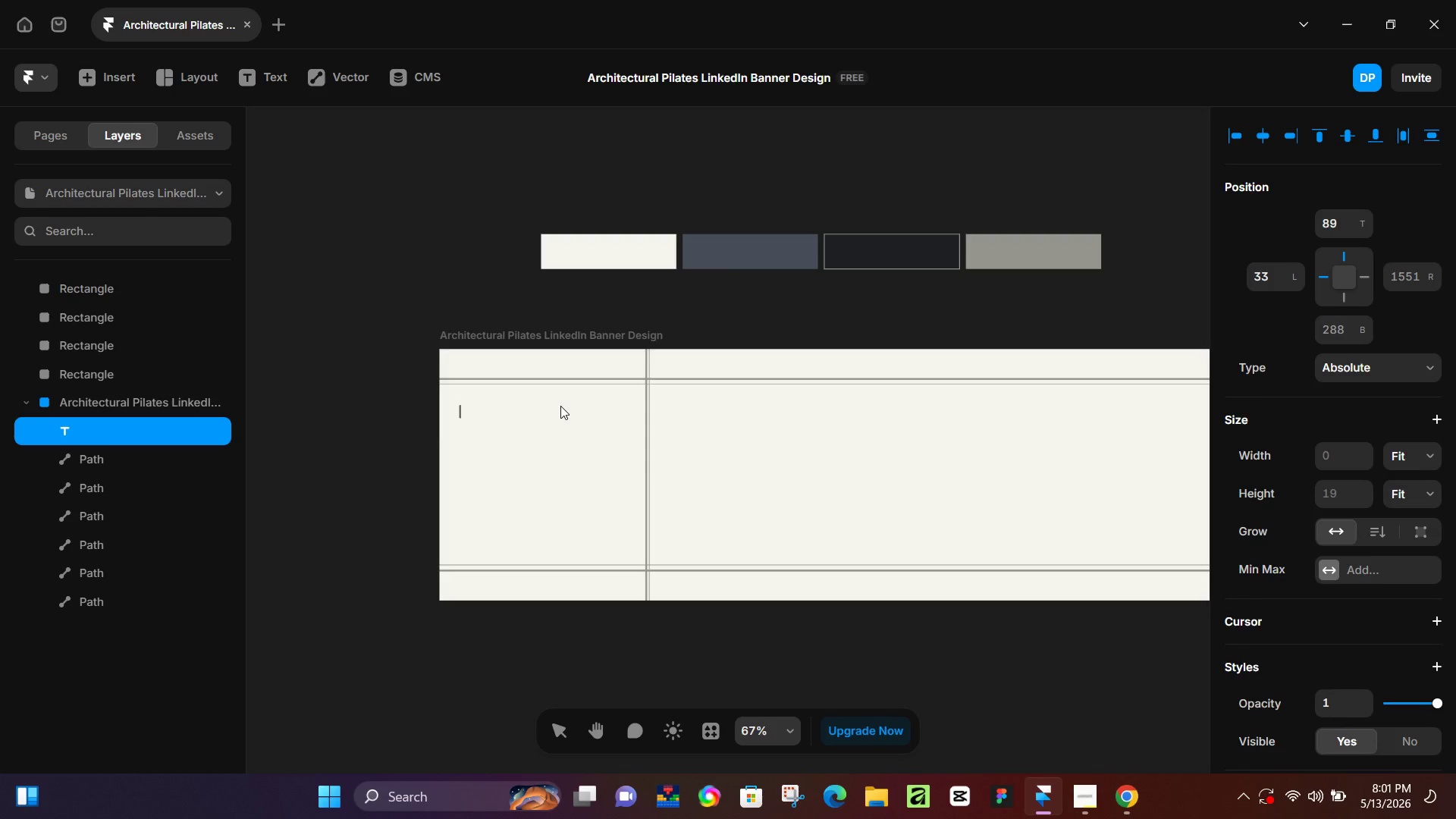 
type(EC)
 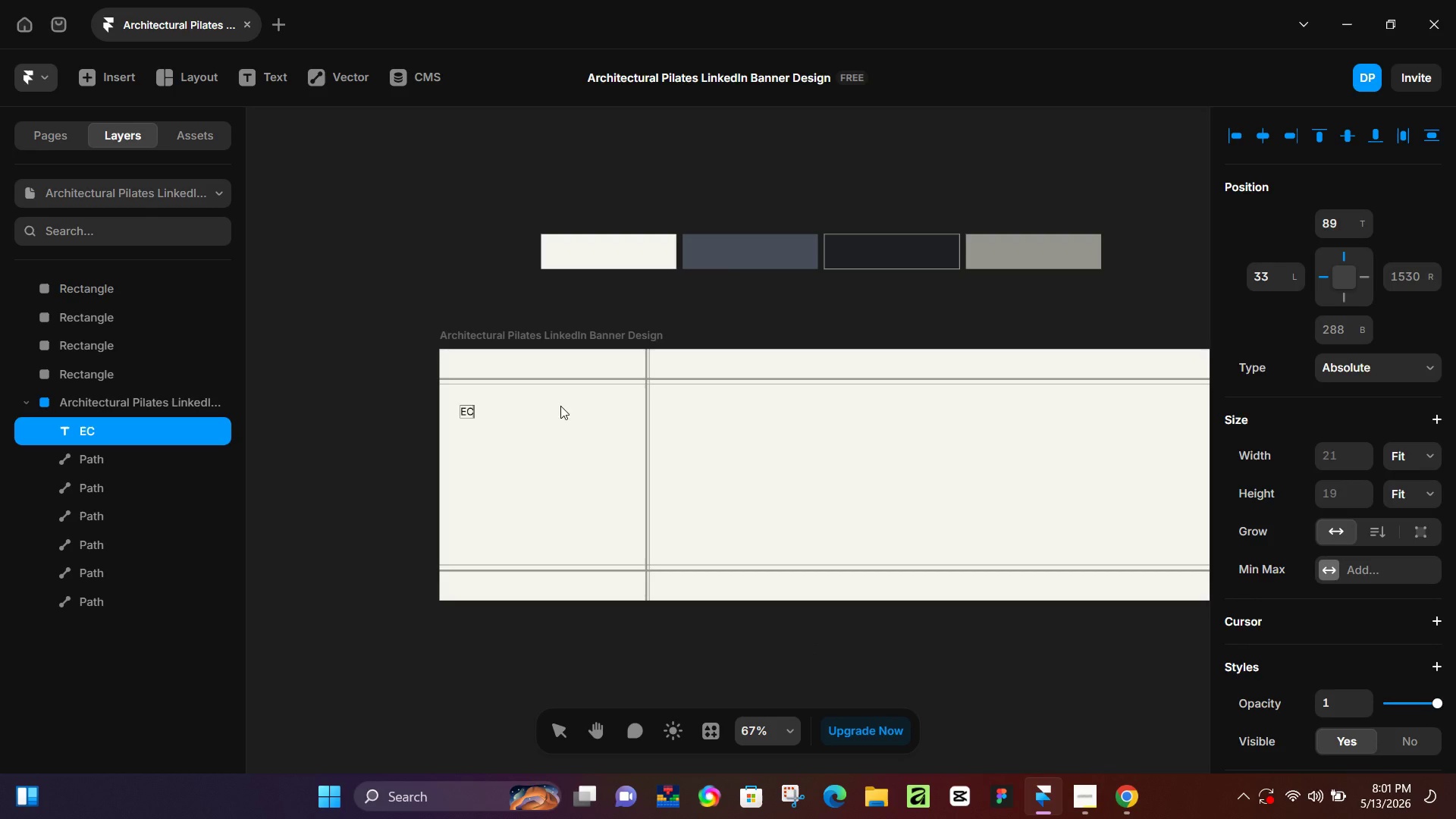 
key(Control+ControlLeft)
 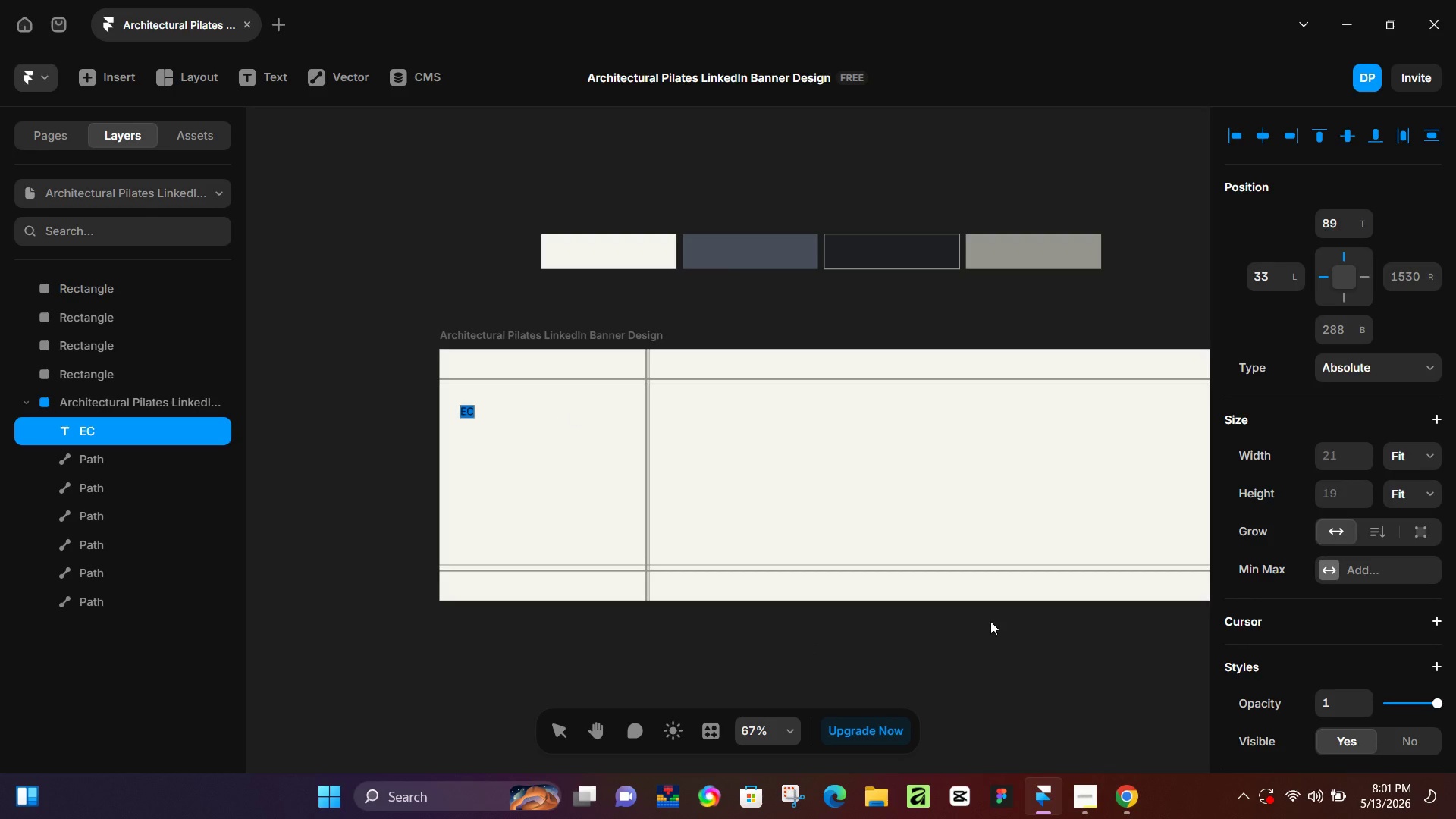 
key(Control+A)
 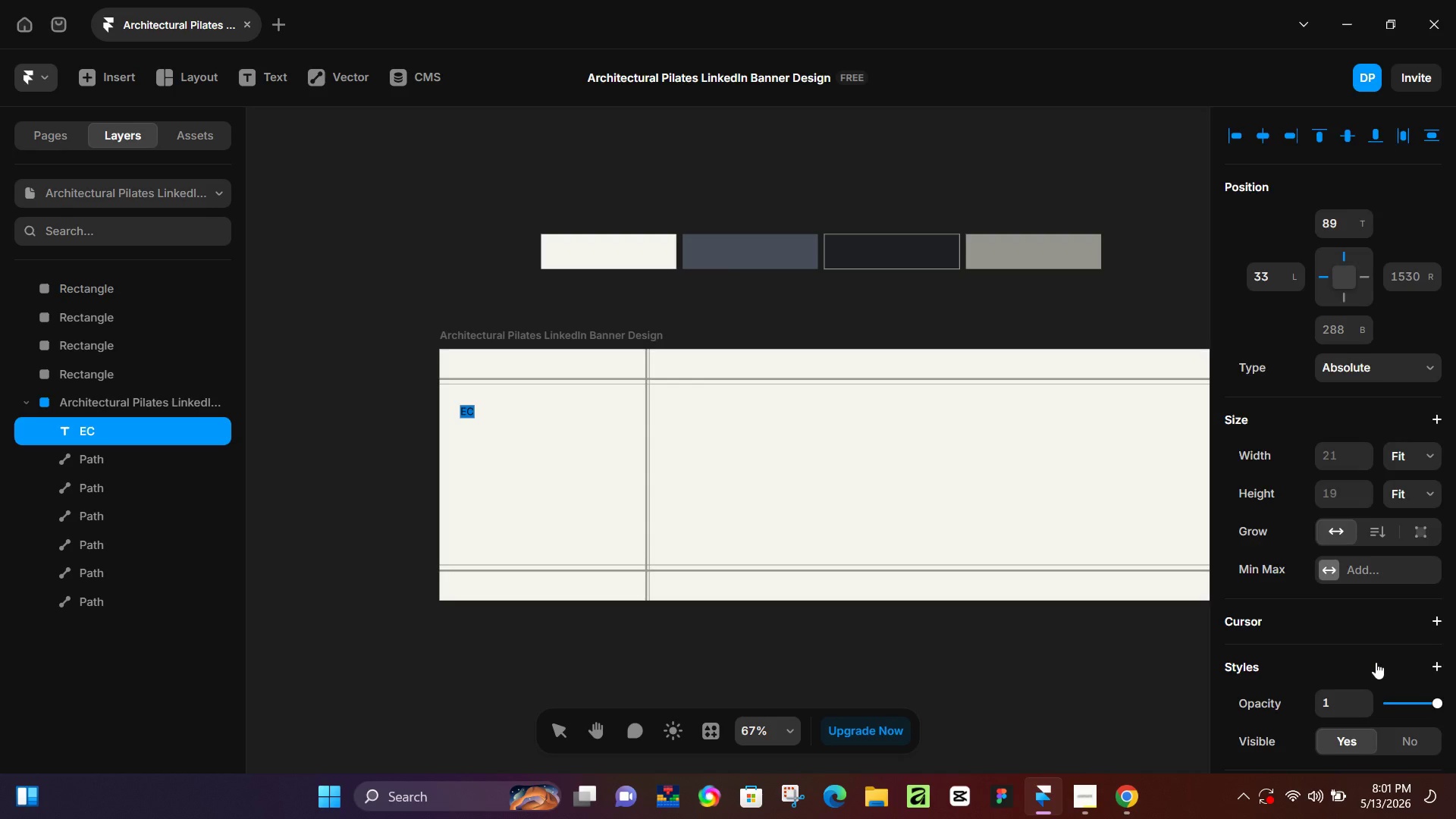 
scroll: coordinate [1375, 662], scroll_direction: down, amount: 3.0
 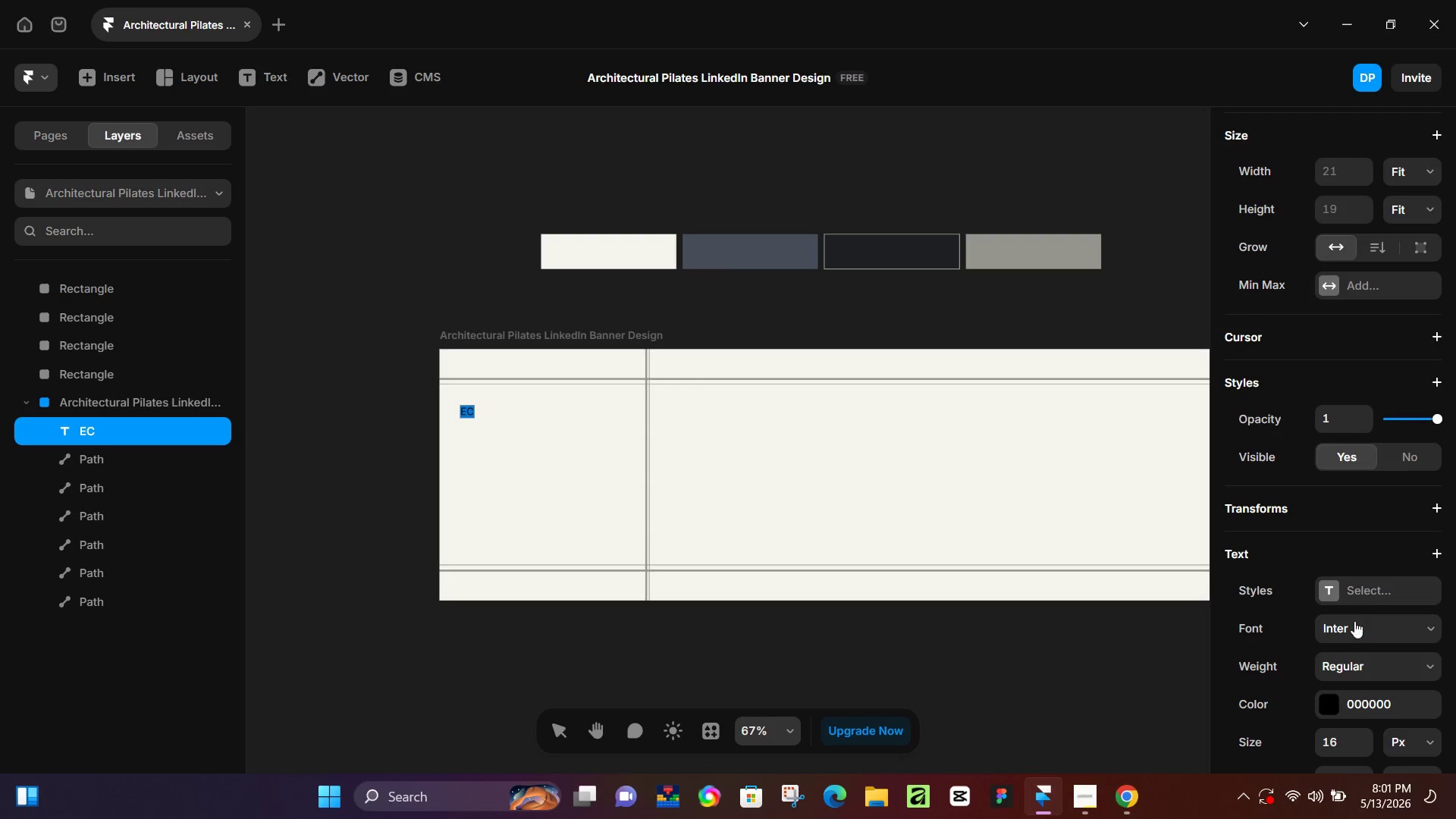 
left_click([1354, 624])
 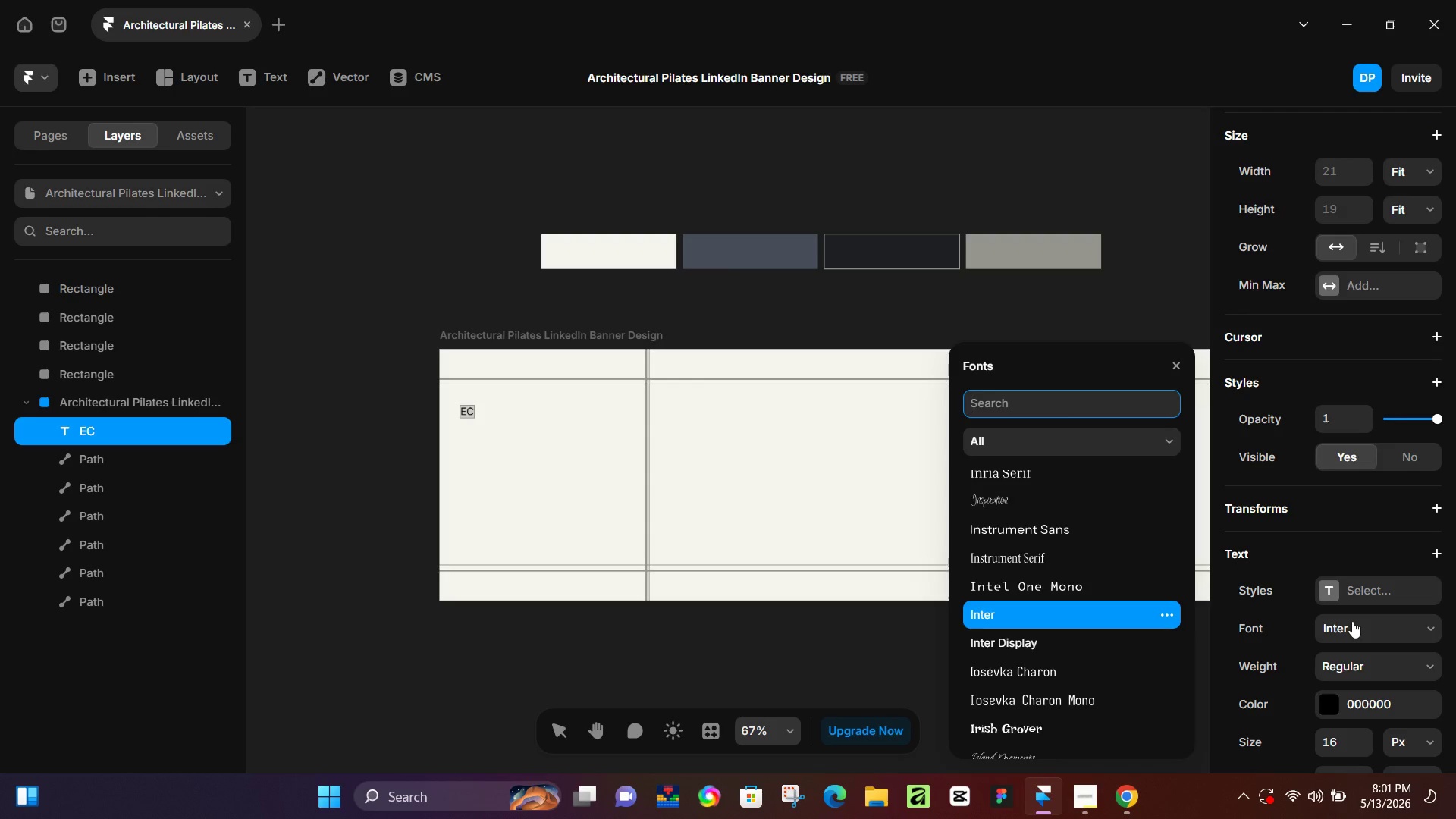 
type(lora)
 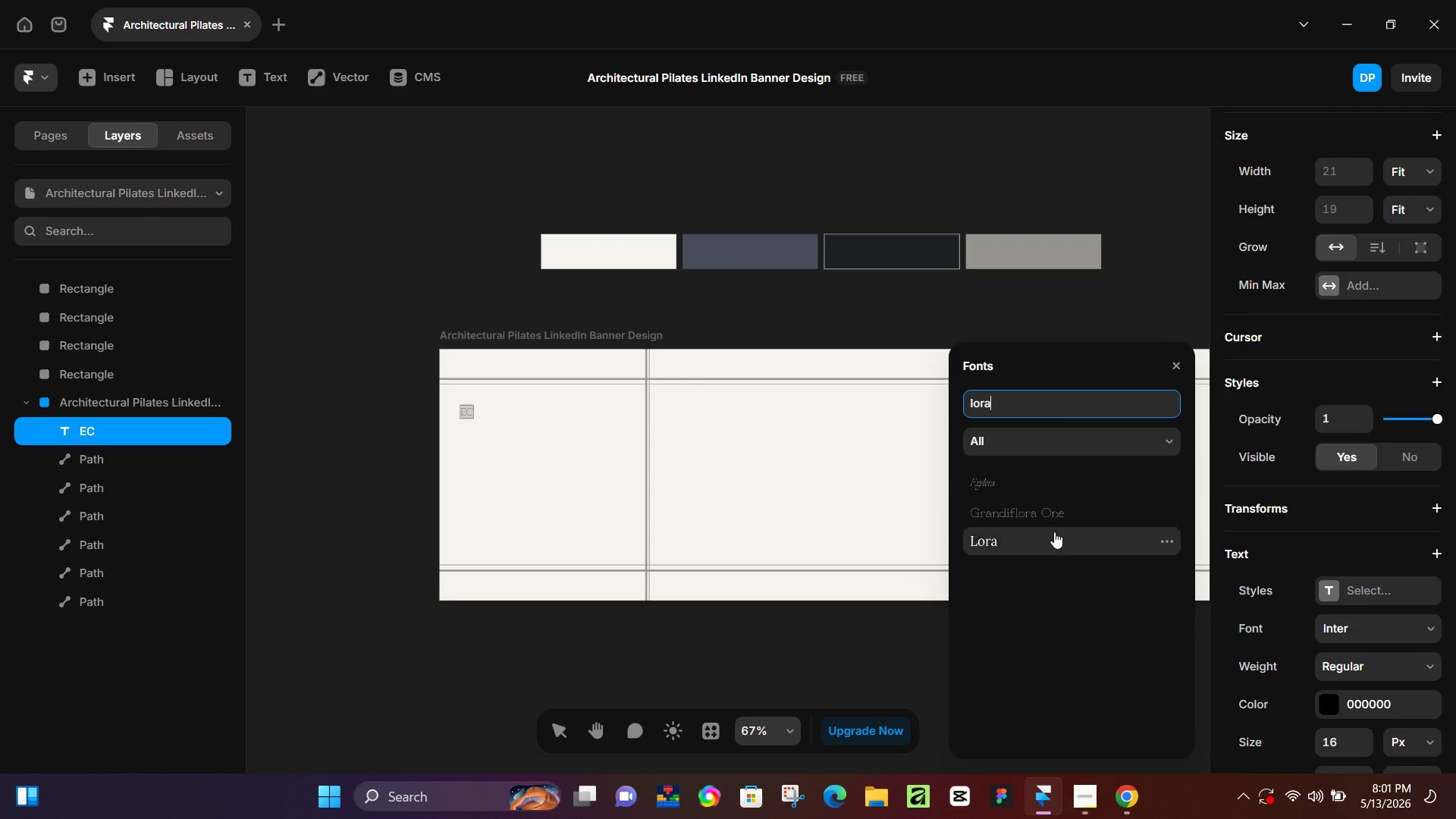 
left_click([1054, 534])
 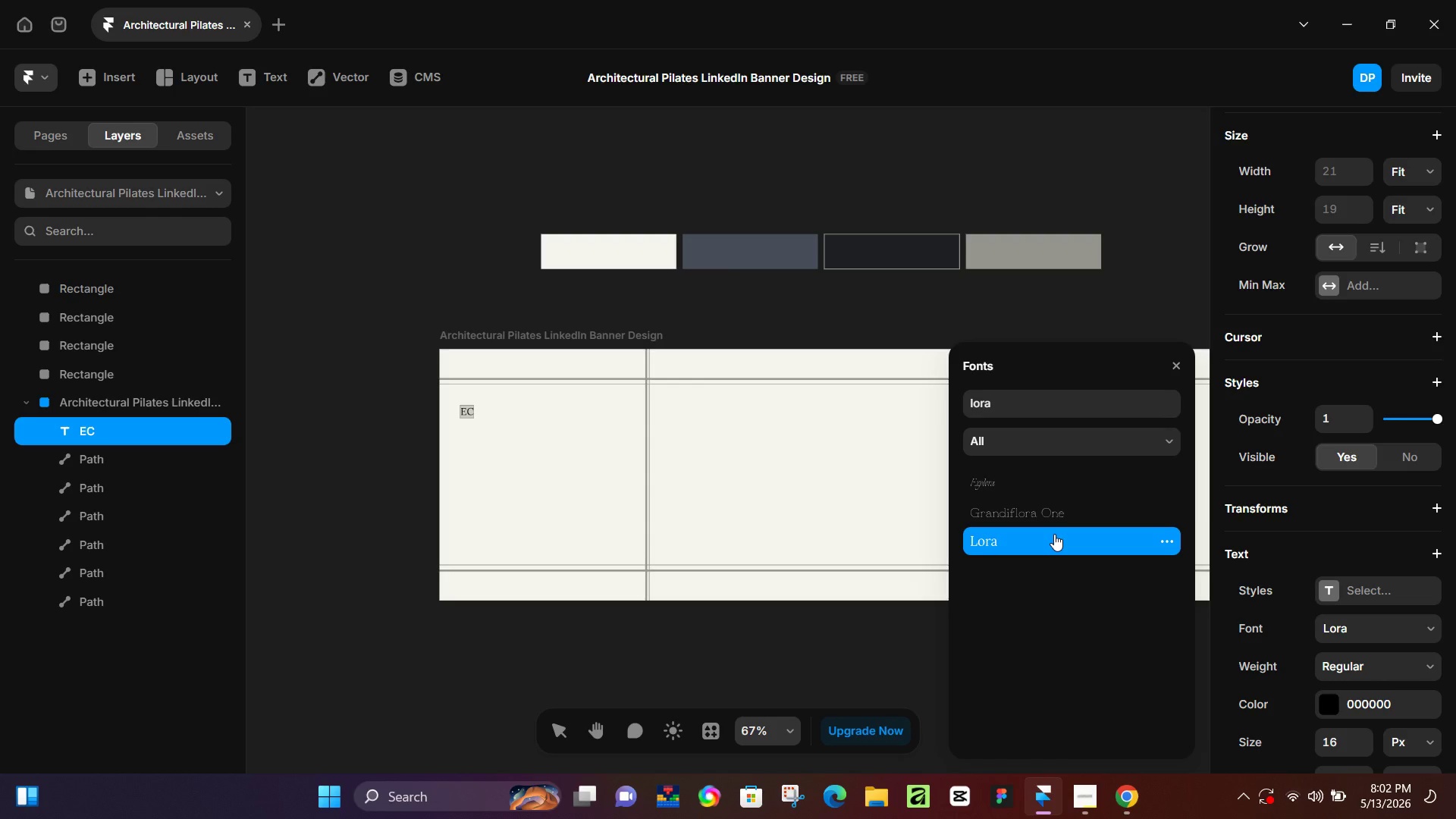 
wait(33.84)
 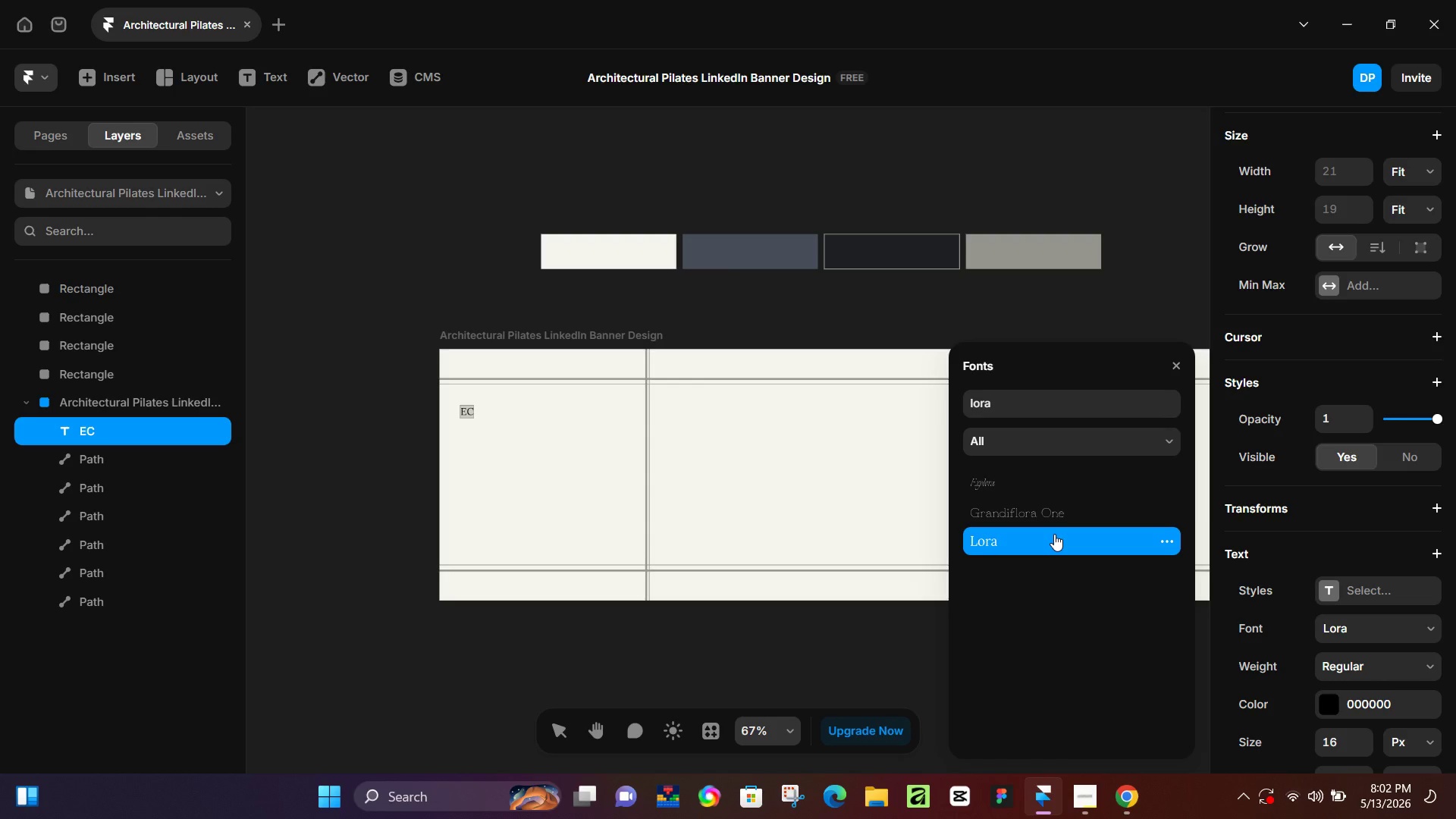 
left_click([629, 630])
 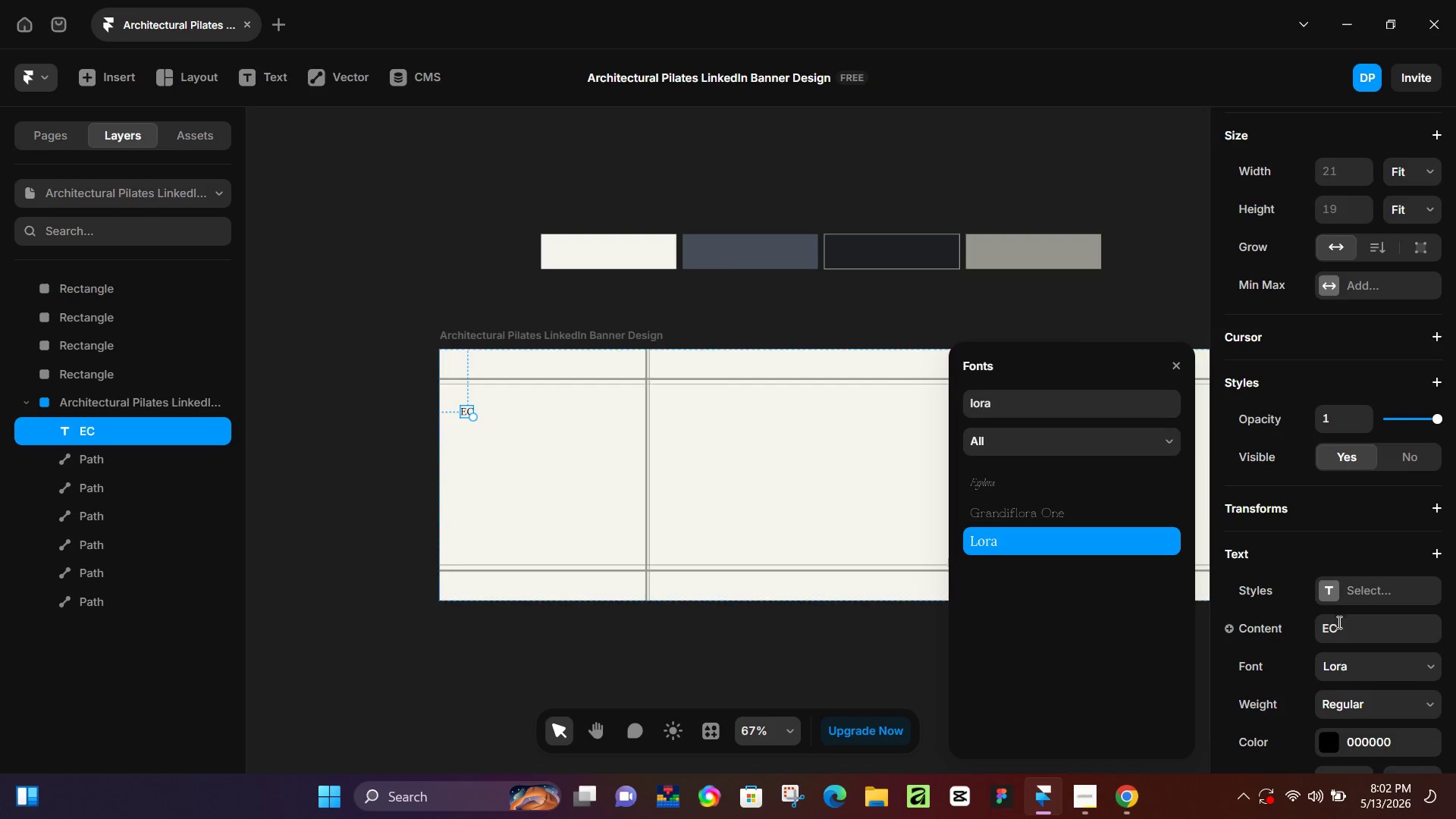 
key(Control+B)
 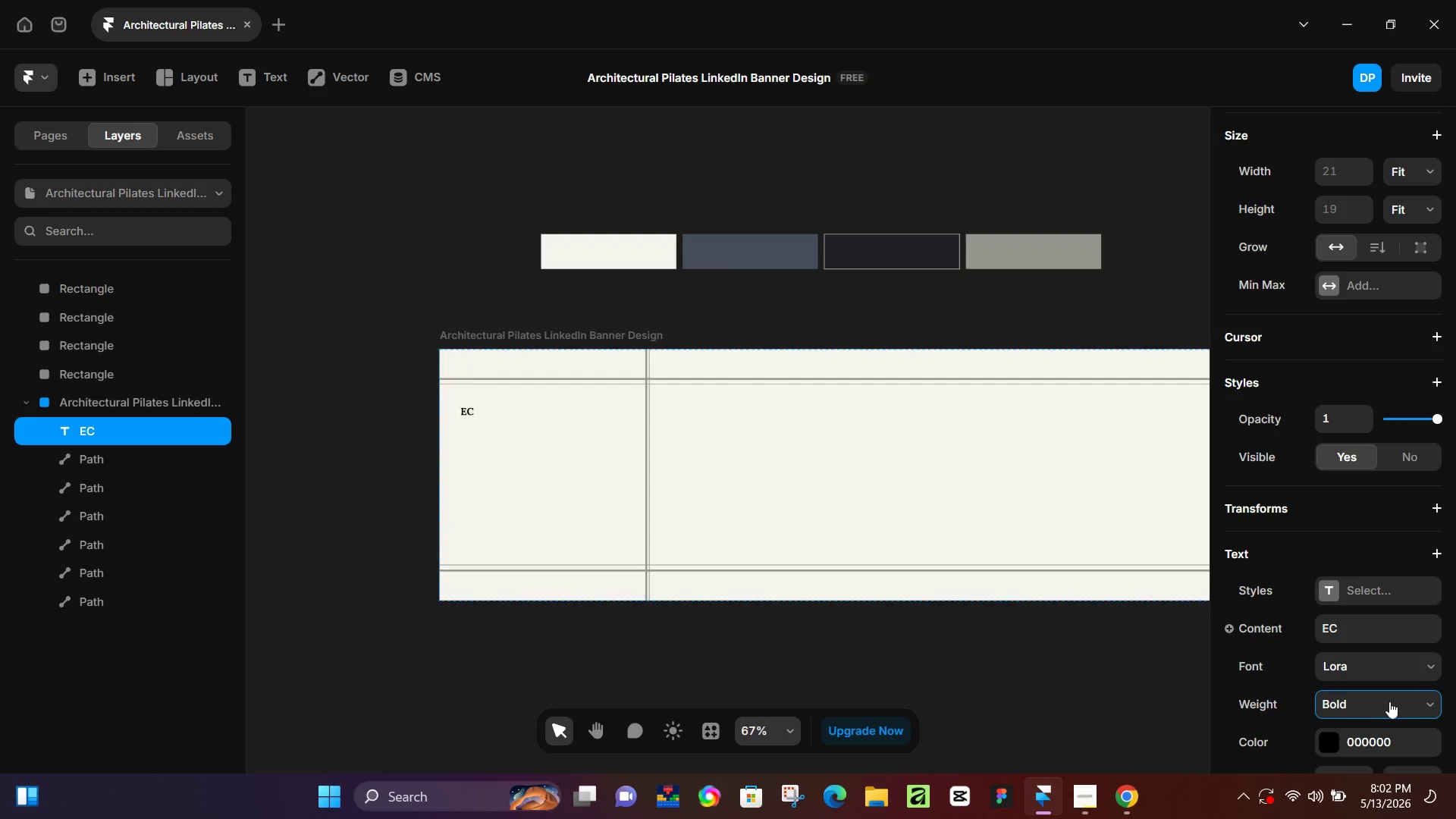 
wait(5.7)
 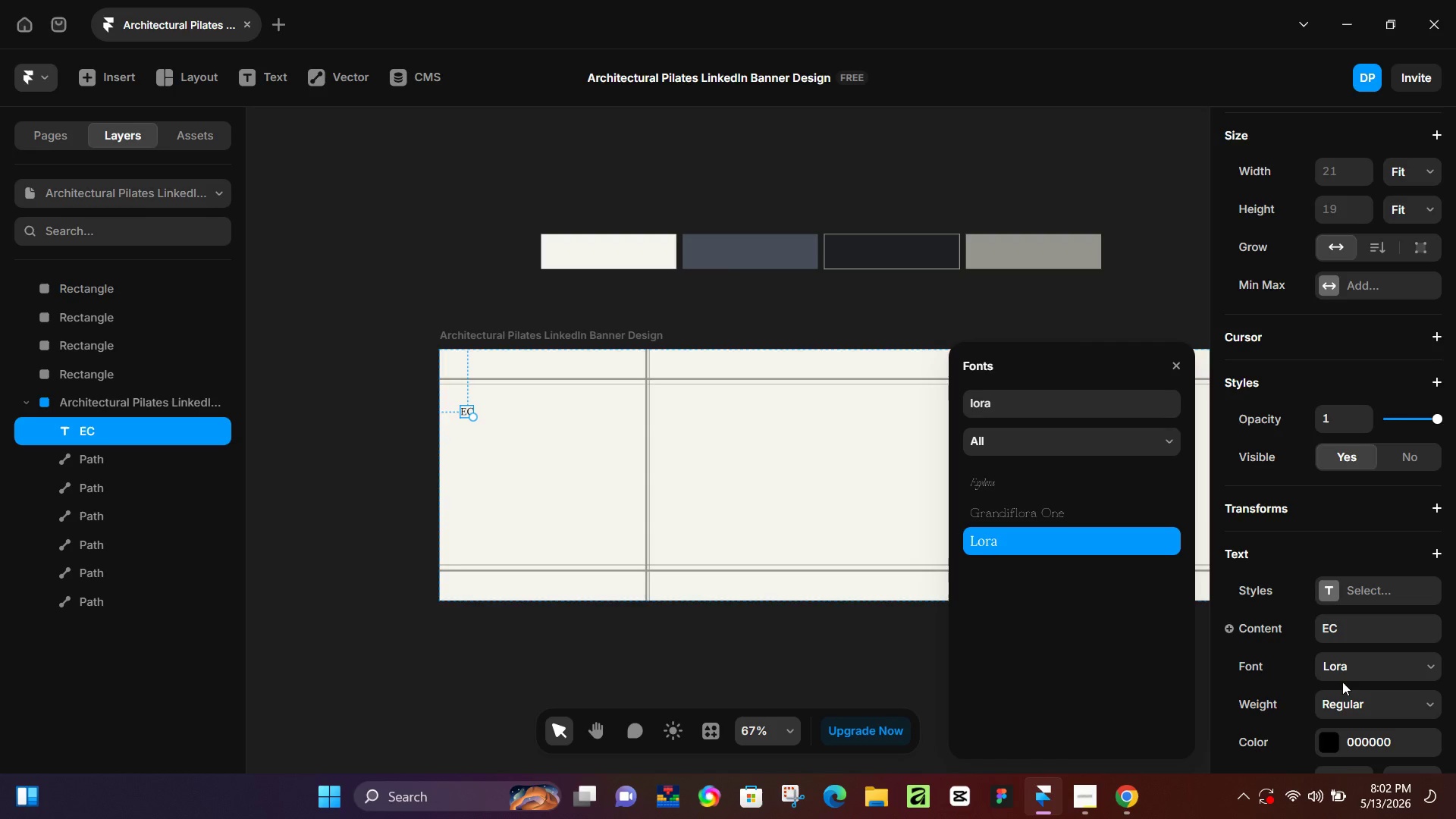 
scroll: coordinate [1339, 654], scroll_direction: down, amount: 2.0
 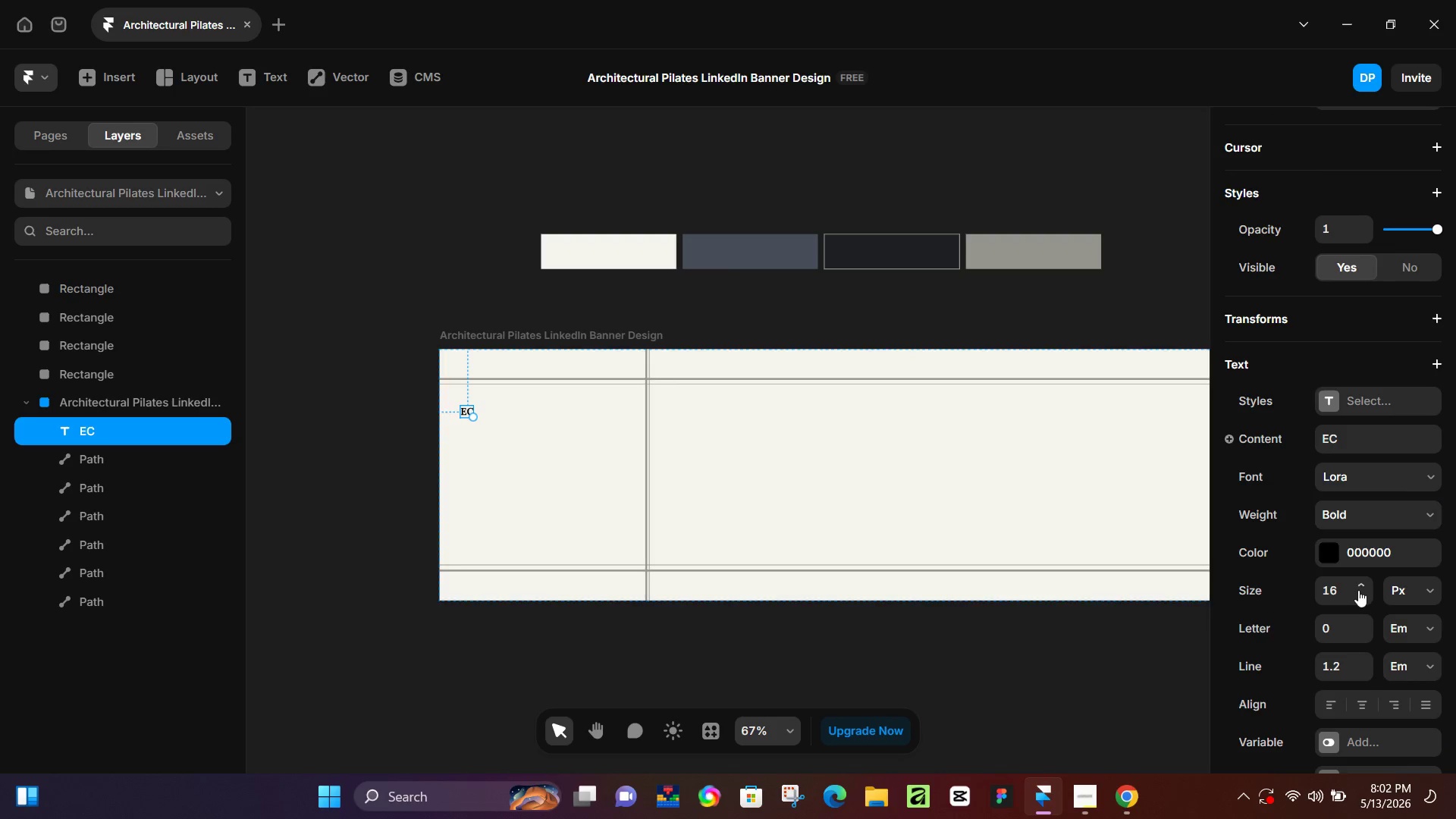 
double_click([1360, 589])
 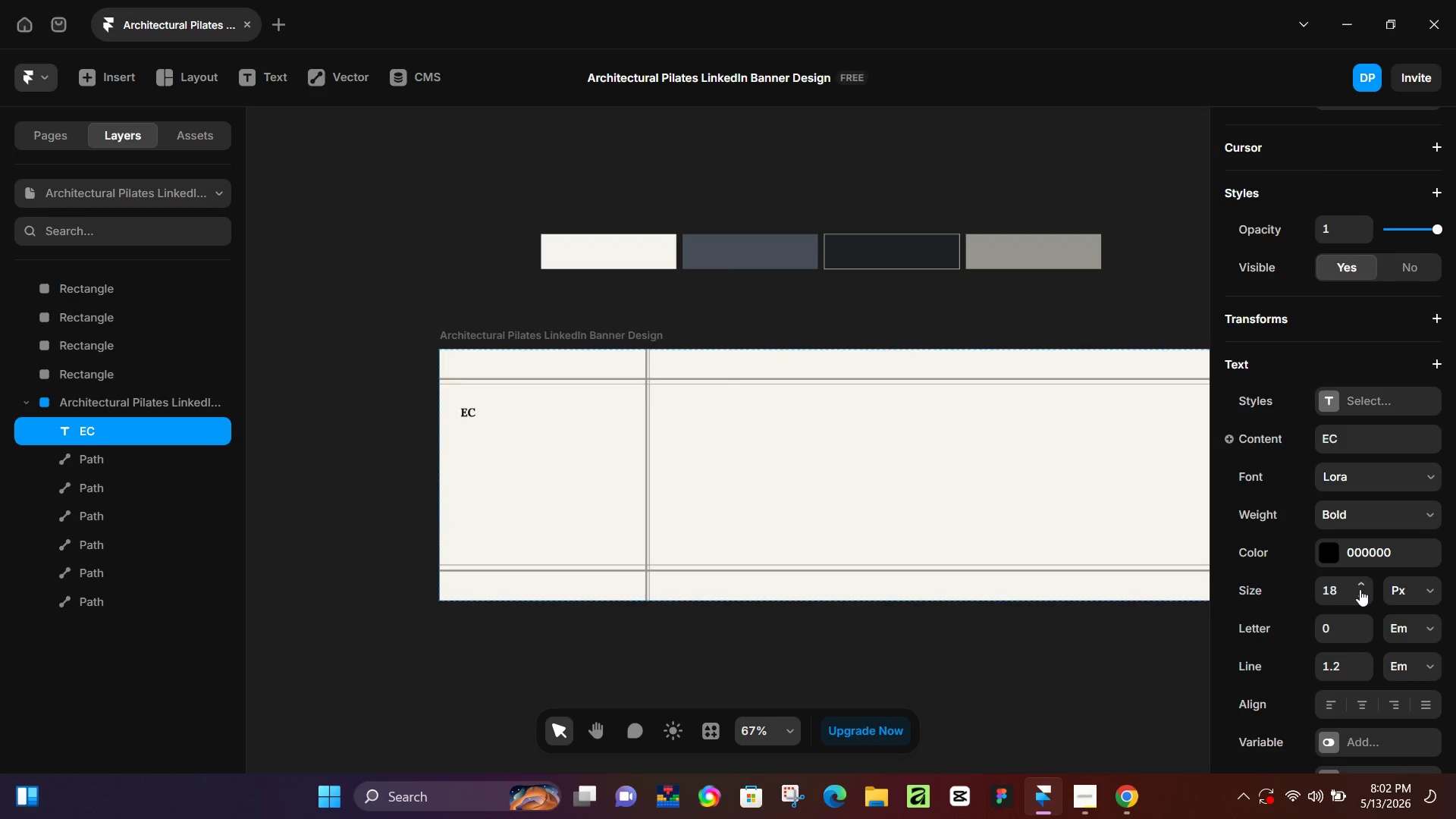 
triple_click([1360, 589])
 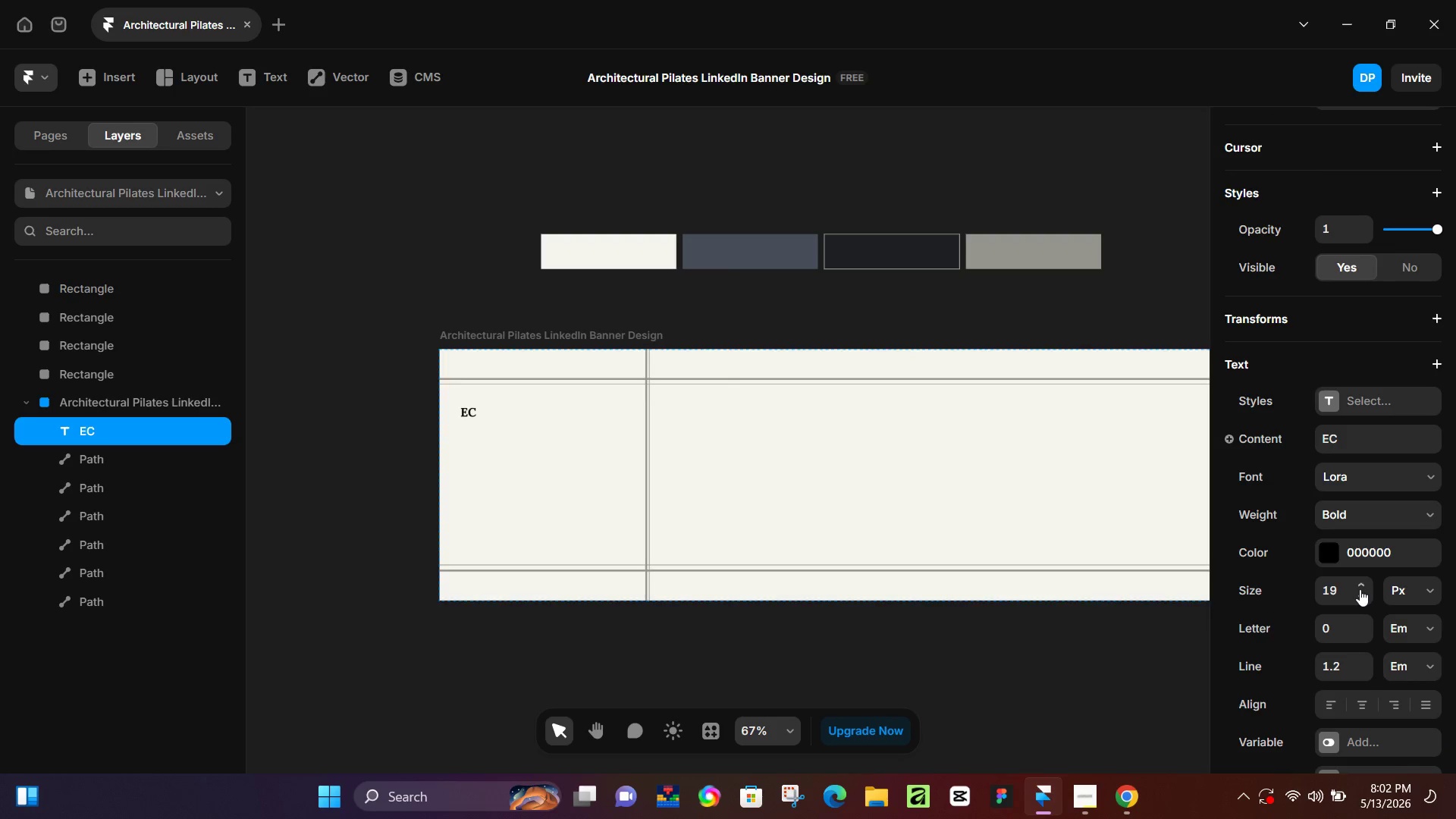 
triple_click([1360, 589])
 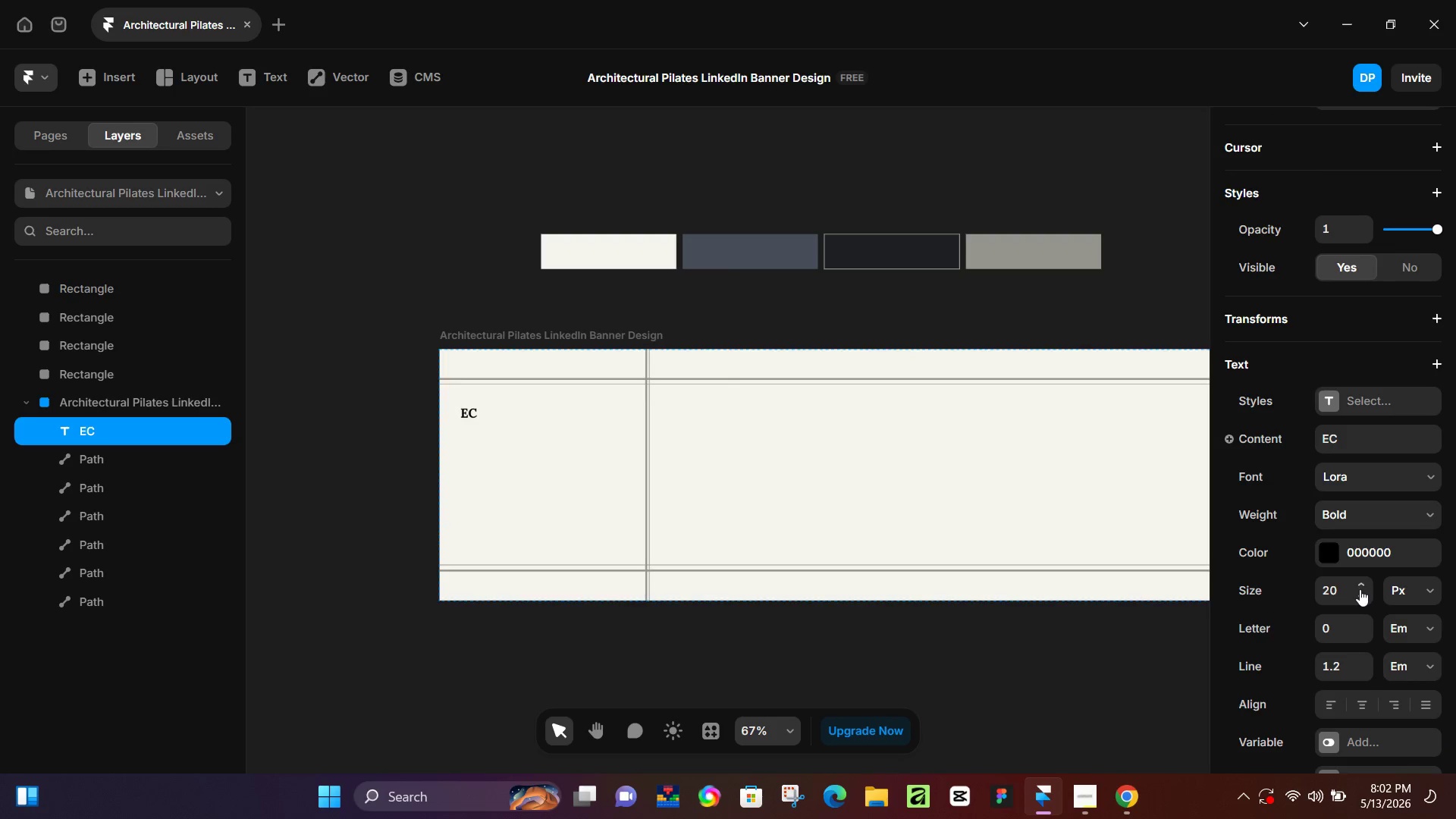 
triple_click([1360, 589])
 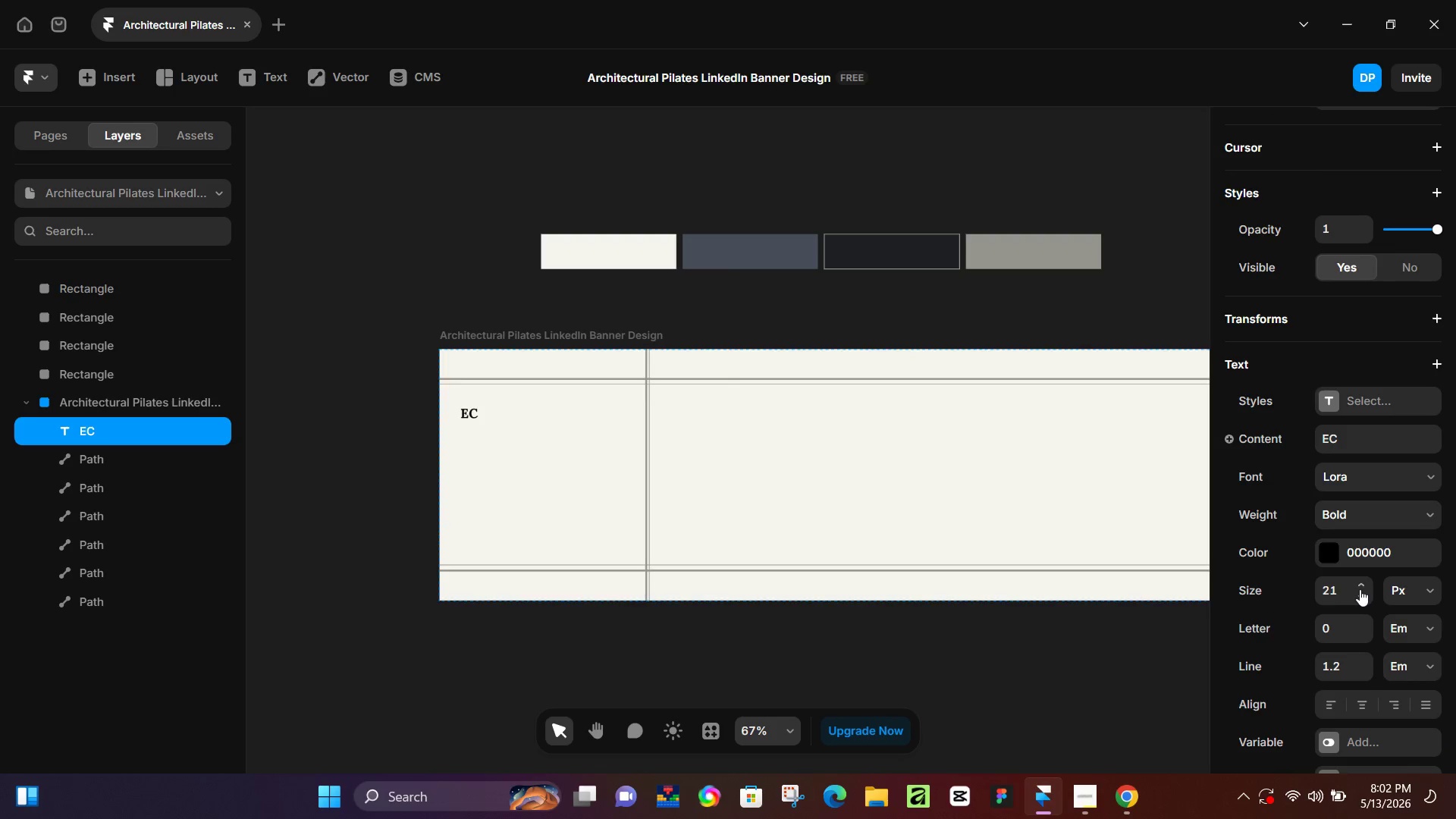 
triple_click([1360, 589])
 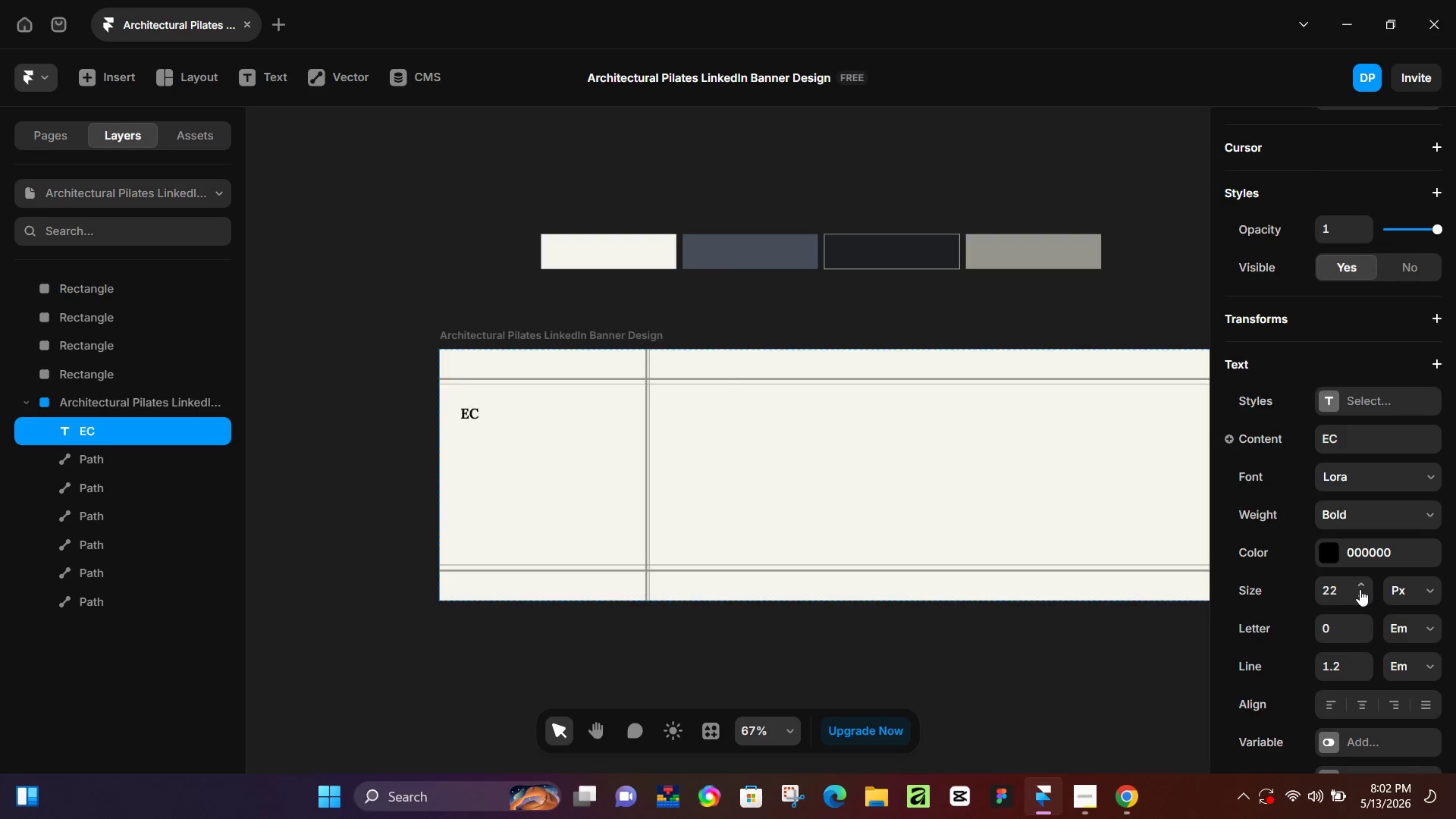 
triple_click([1360, 589])
 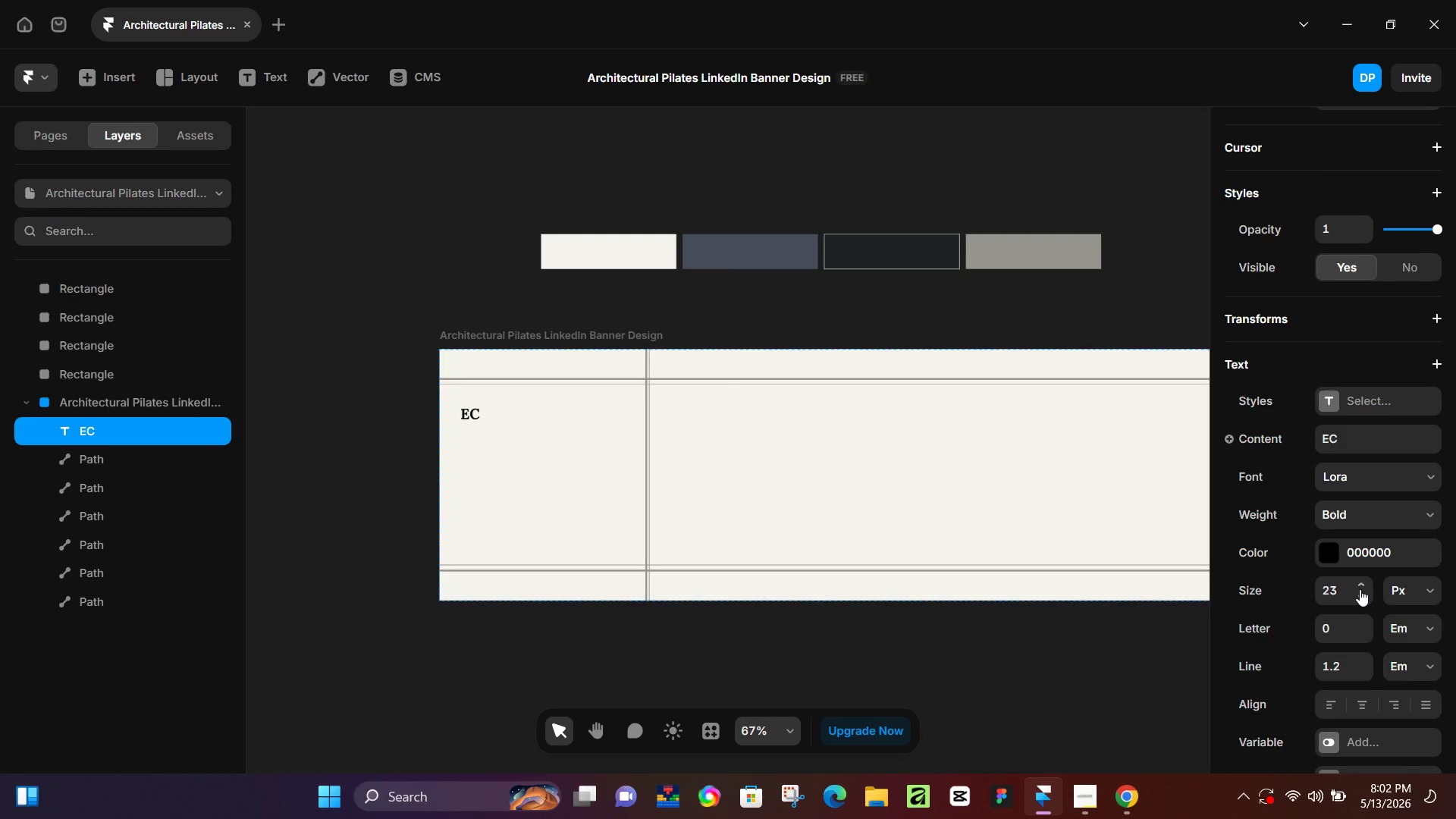 
triple_click([1360, 589])
 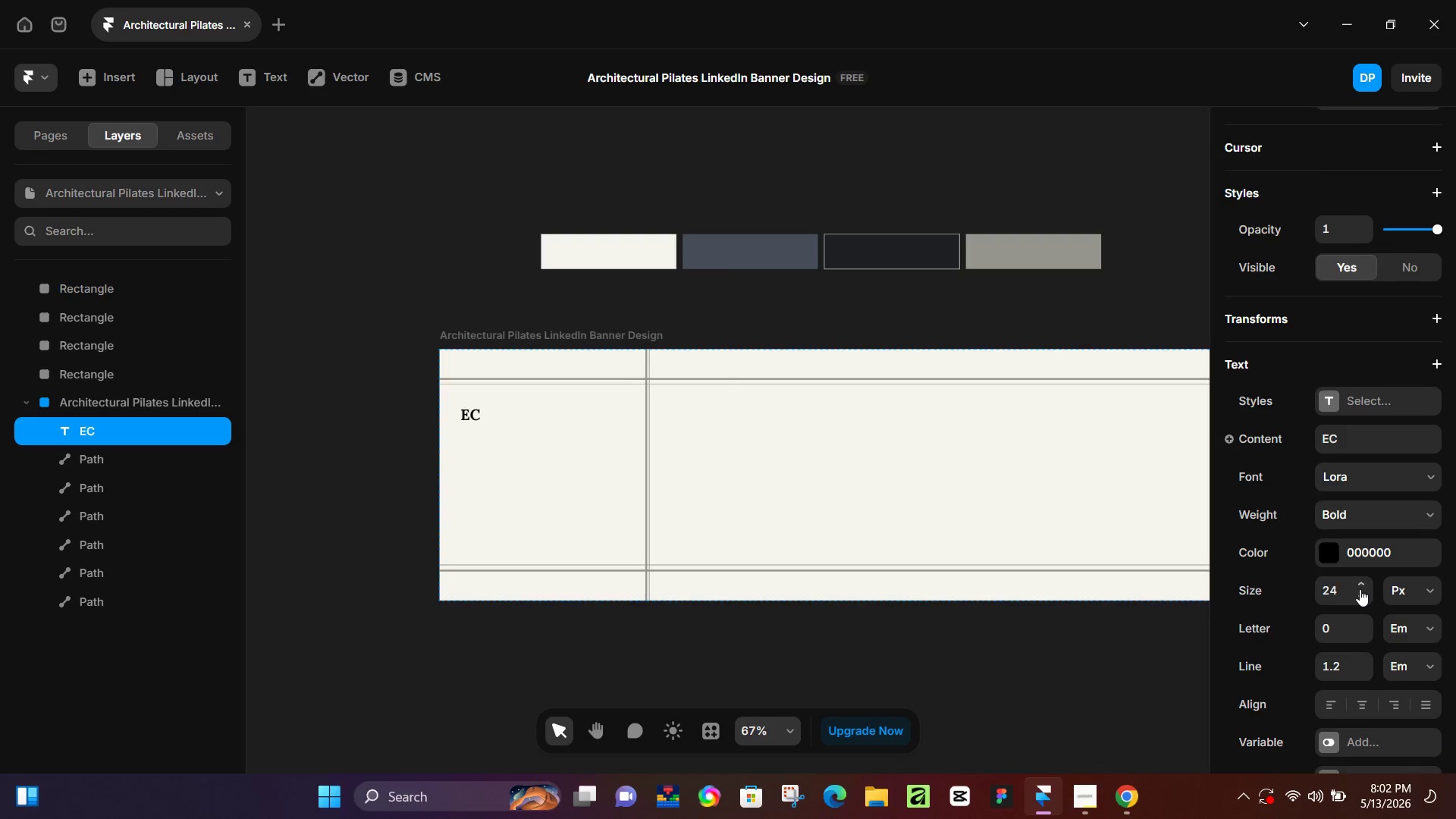 
triple_click([1360, 589])
 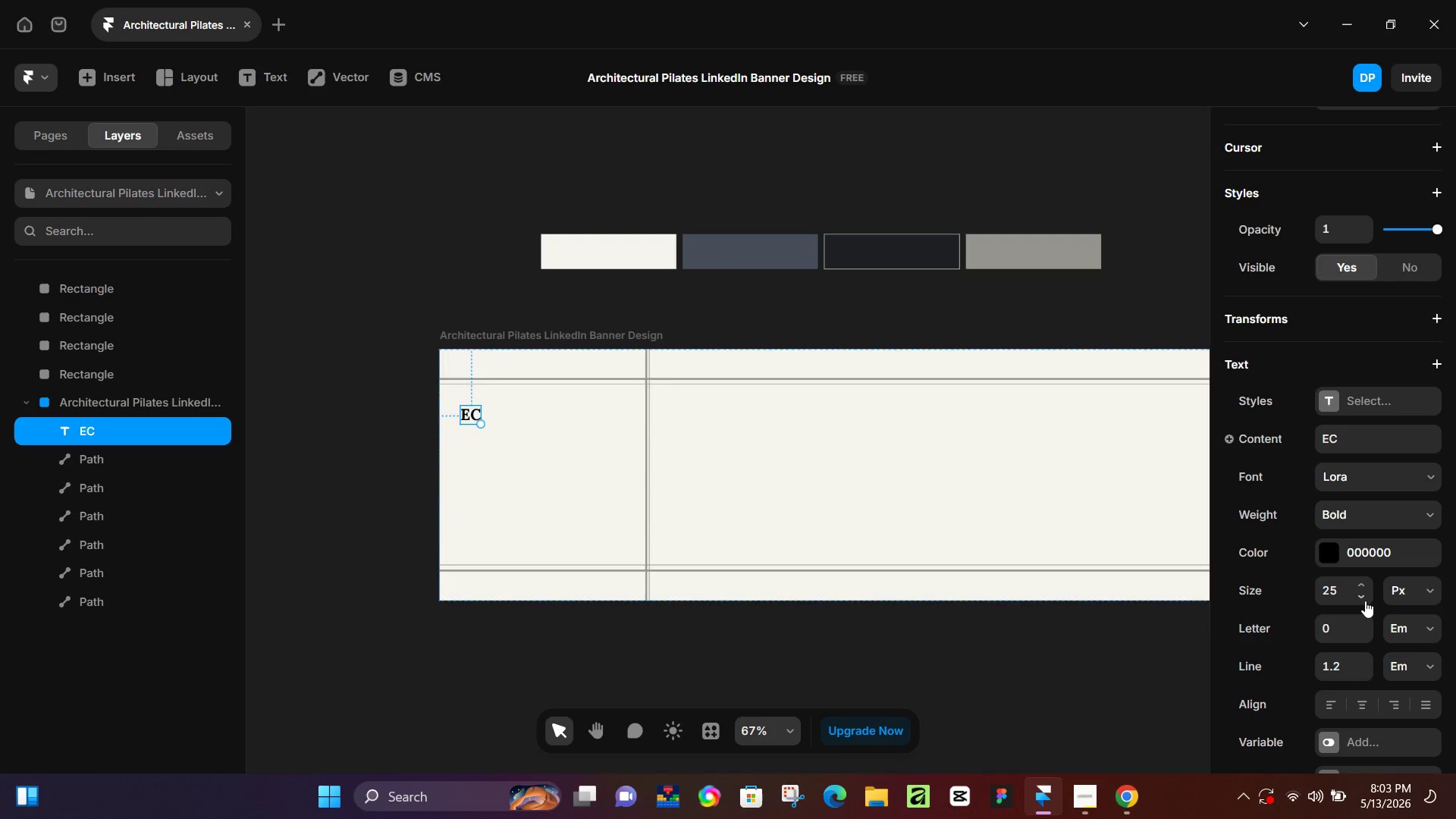 
wait(79.22)
 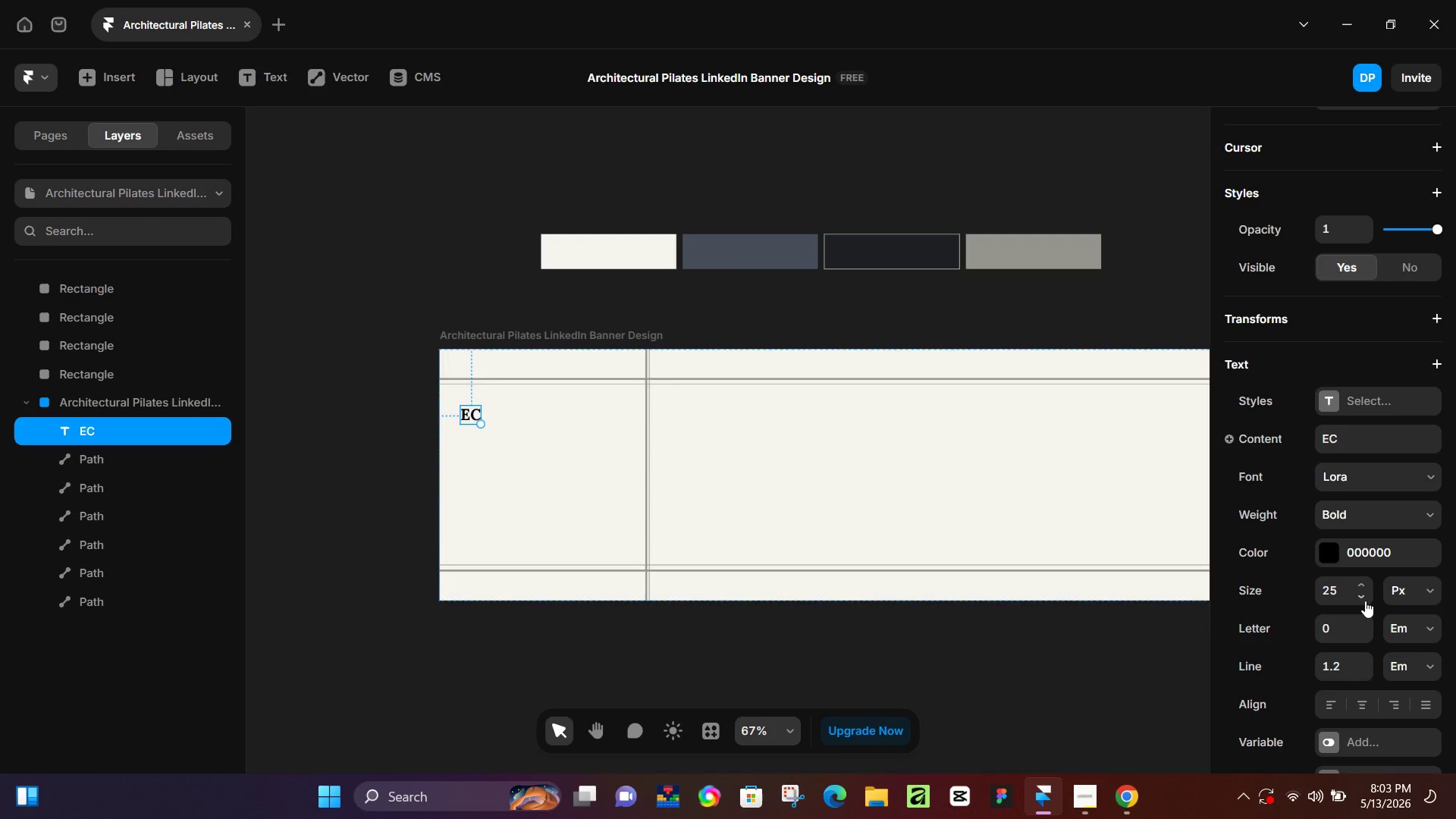 
left_click([1331, 551])
 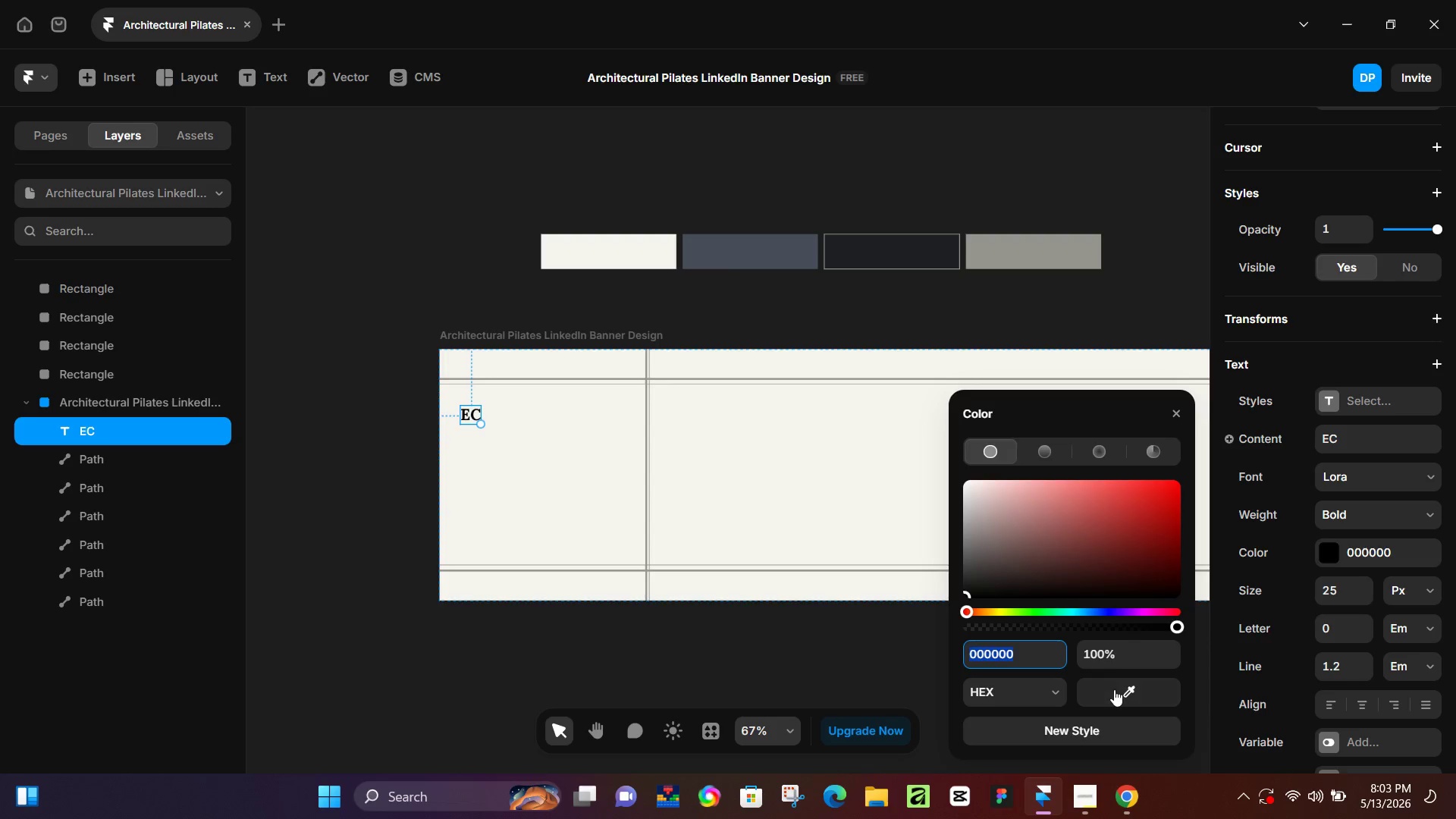 
left_click_drag(start_coordinate=[1114, 689], to_coordinate=[903, 246])
 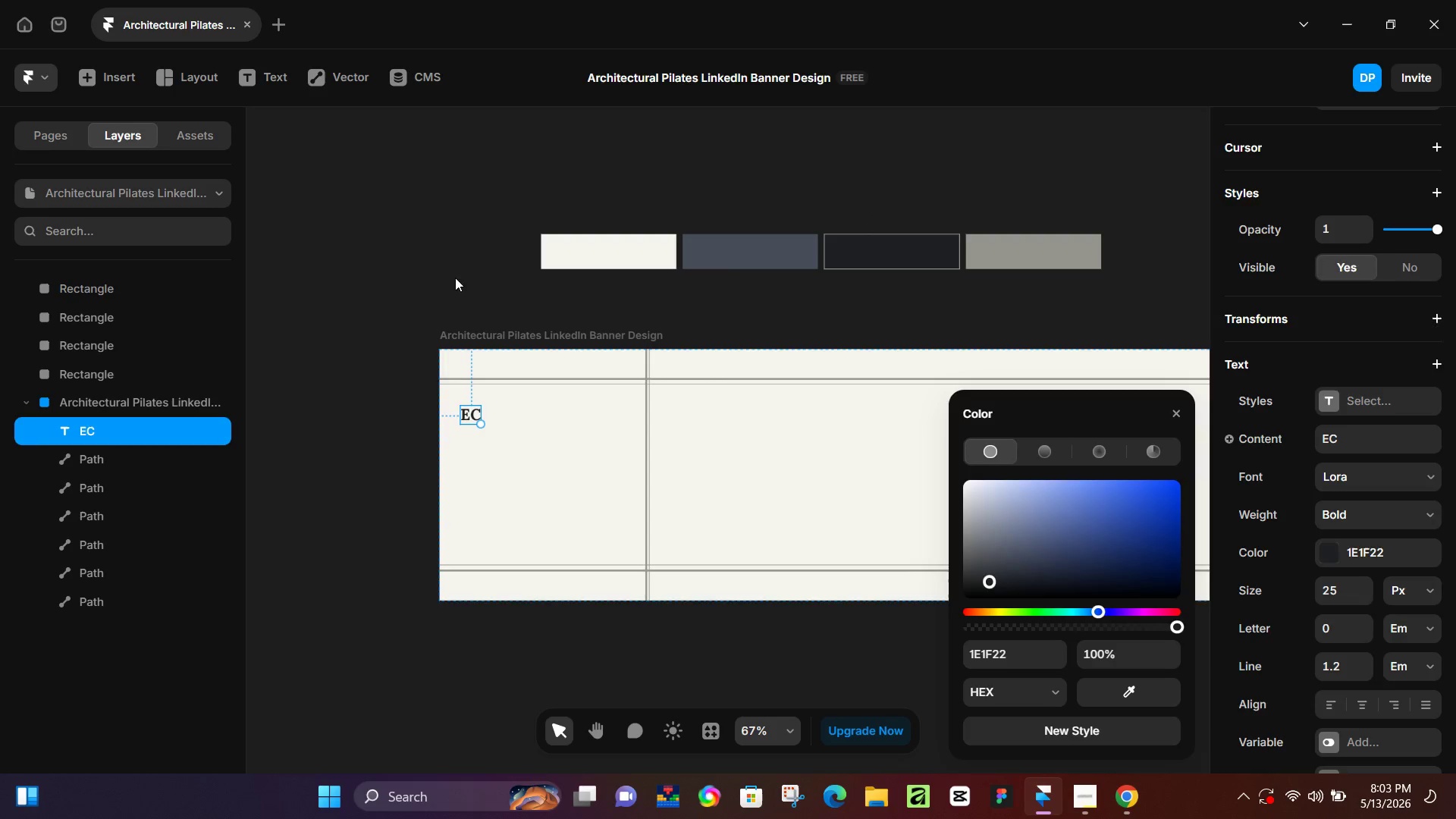 
left_click([456, 247])
 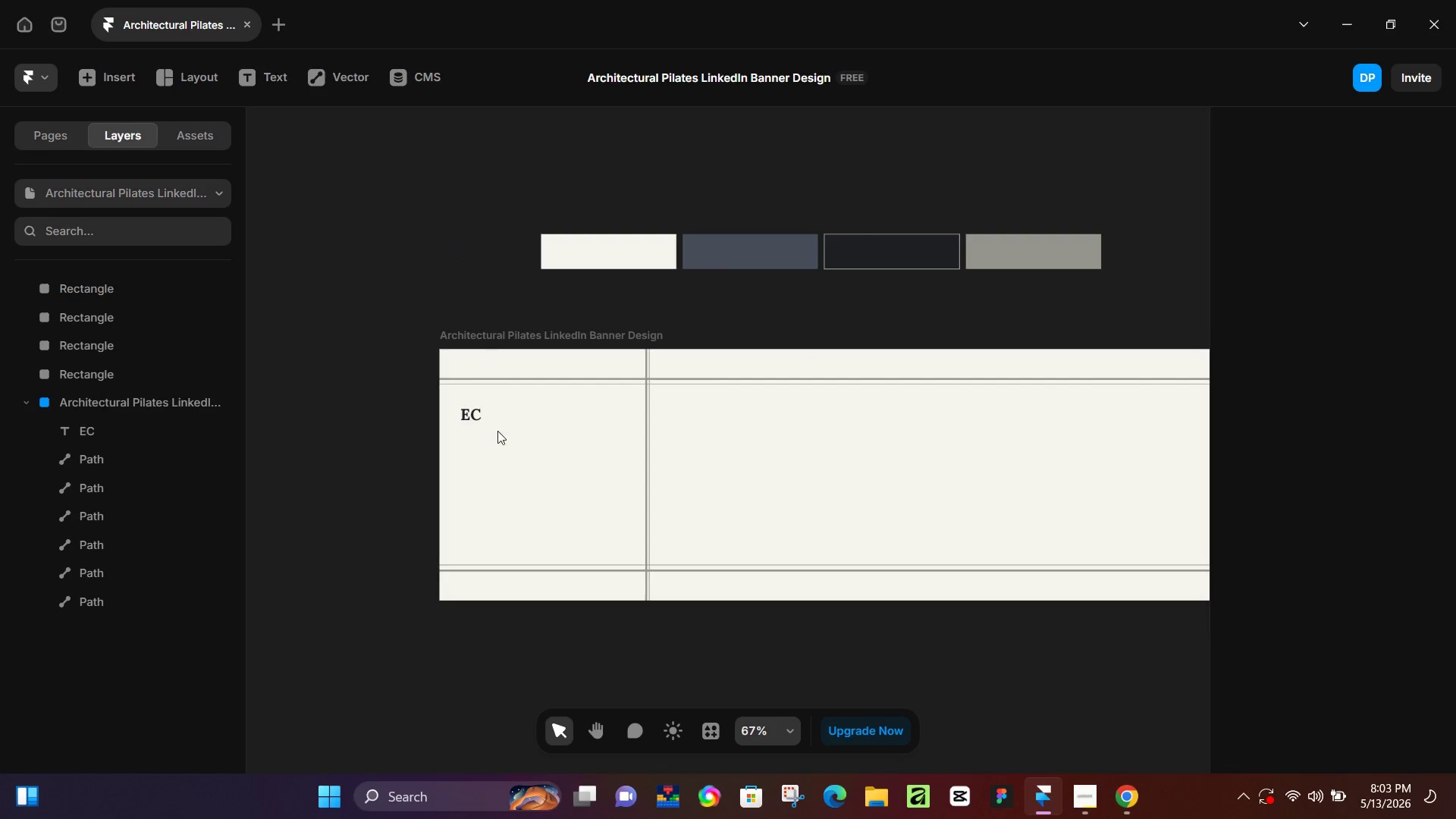 
hold_key(key=ControlLeft, duration=0.42)
scroll: coordinate [494, 438], scroll_direction: up, amount: 4.0
 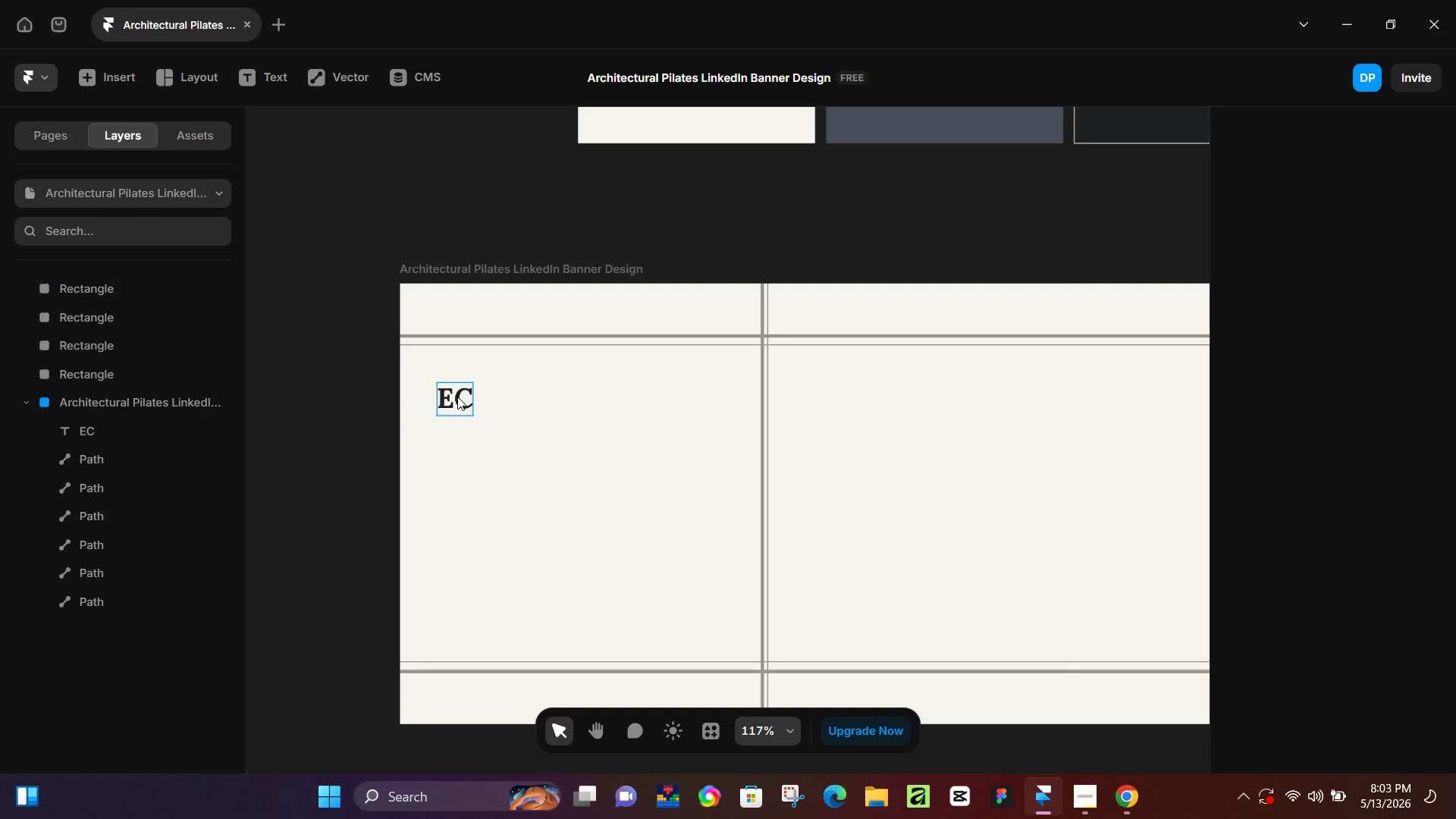 
left_click_drag(start_coordinate=[457, 397], to_coordinate=[474, 375])
 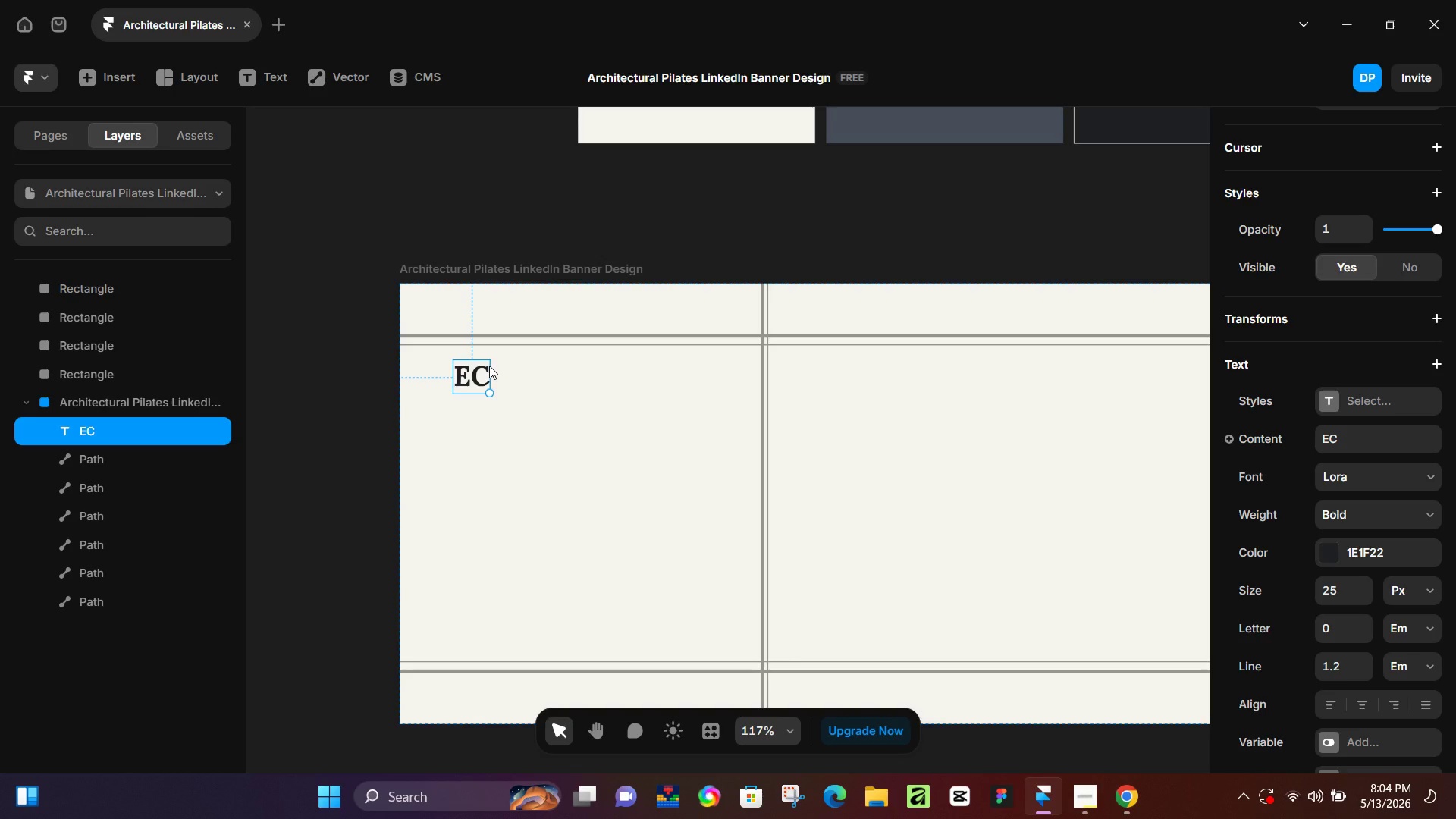 
wait(63.58)
 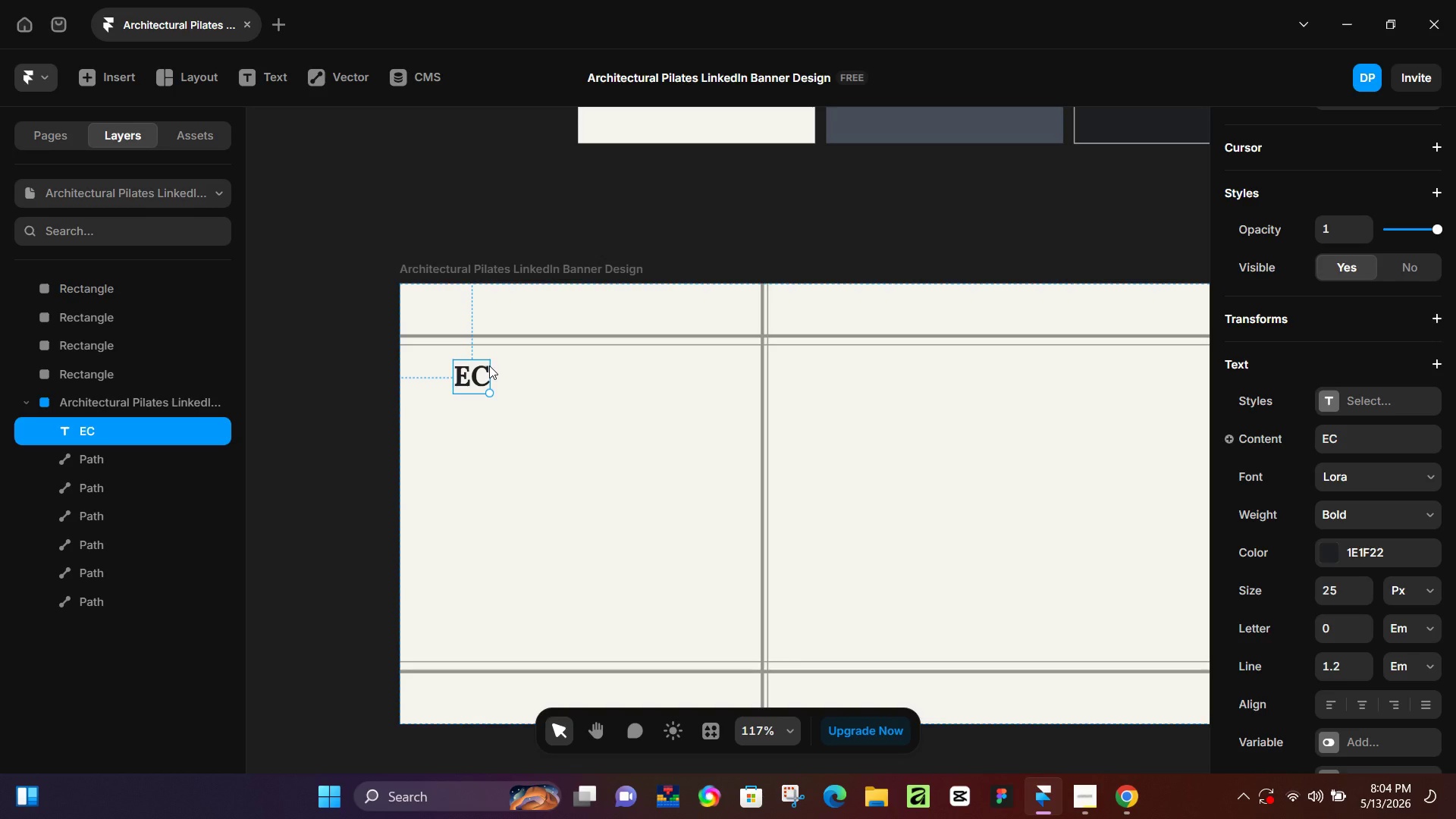 
left_click([506, 440])
 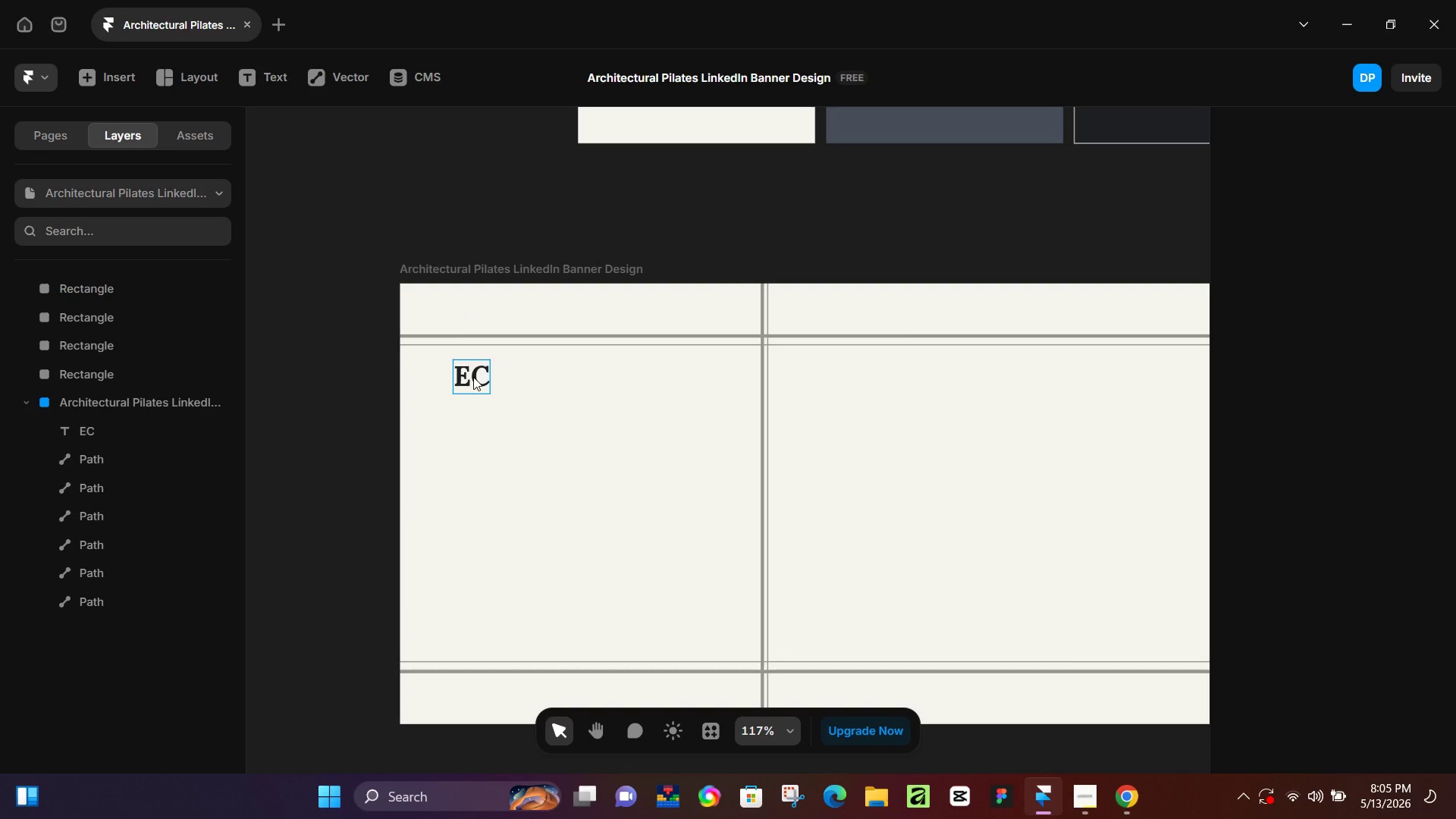 
left_click([473, 377])
 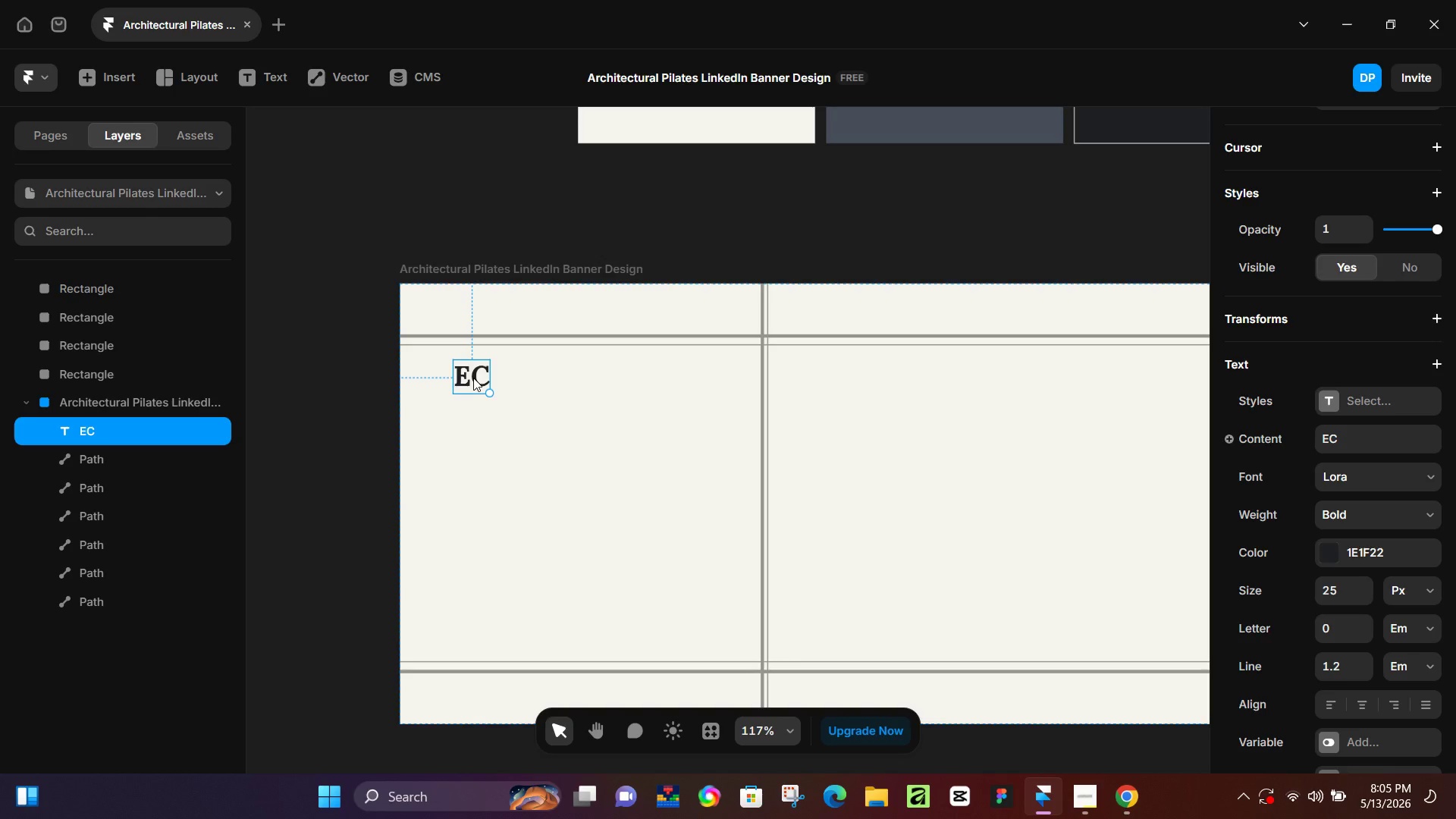 
hold_key(key=AltLeft, duration=1.3)
left_click_drag(start_coordinate=[473, 377], to_coordinate=[477, 410])
 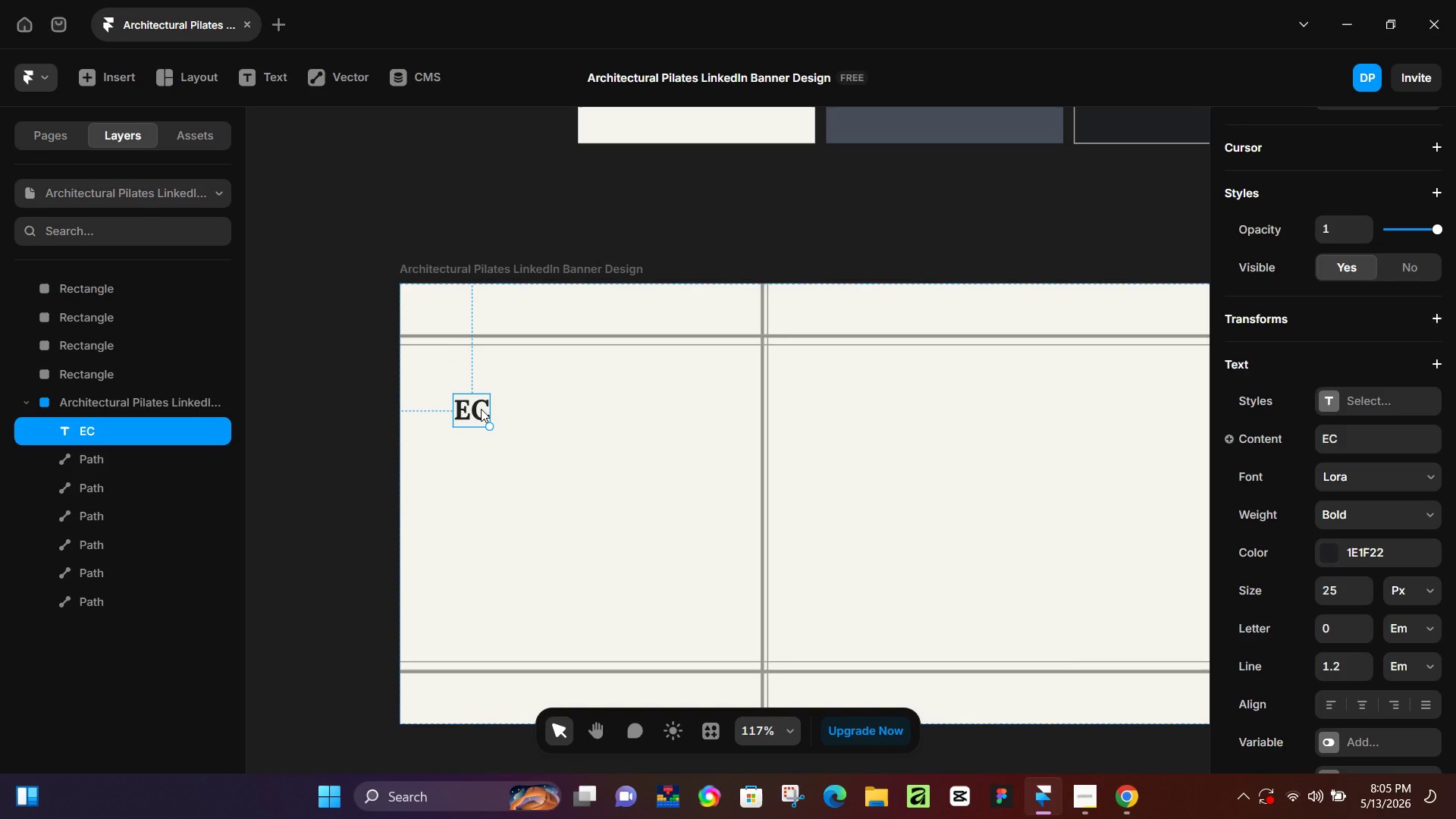 
double_click([481, 409])
 